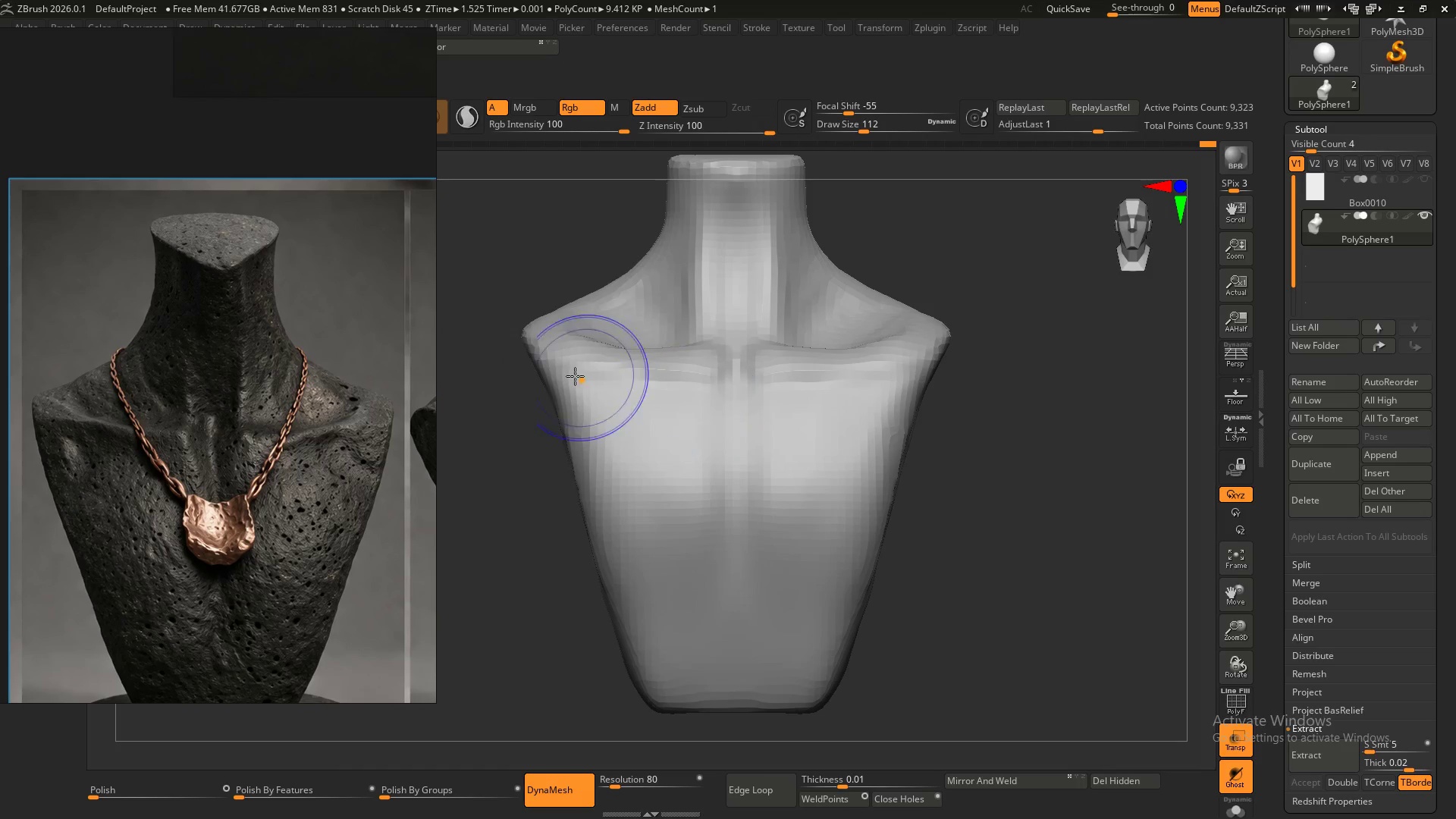 
left_click_drag(start_coordinate=[580, 377], to_coordinate=[742, 400])
 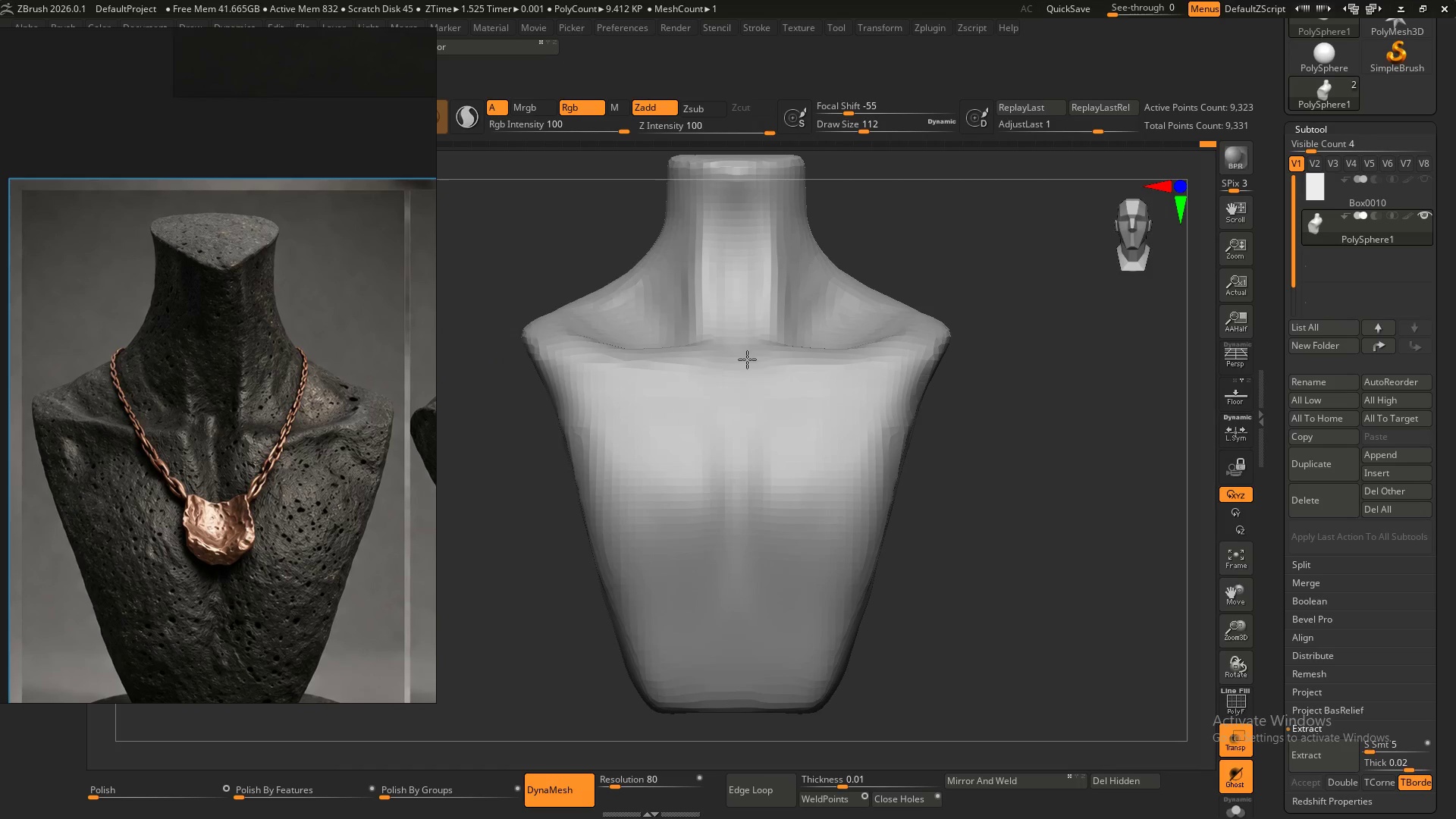 
hold_key(key=ShiftLeft, duration=1.51)
left_click_drag(start_coordinate=[767, 377], to_coordinate=[740, 427])
 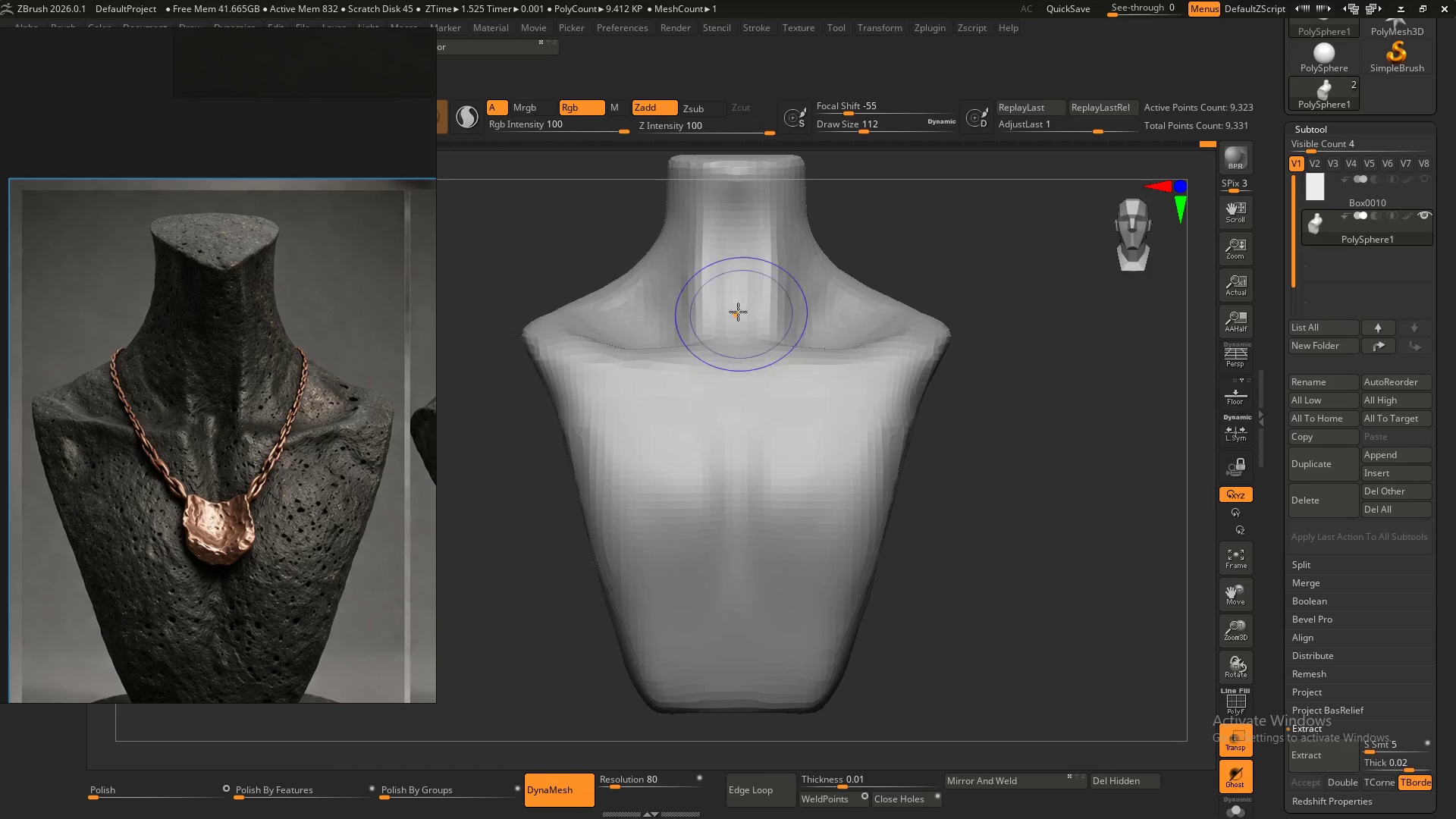 
left_click_drag(start_coordinate=[741, 314], to_coordinate=[755, 425])
 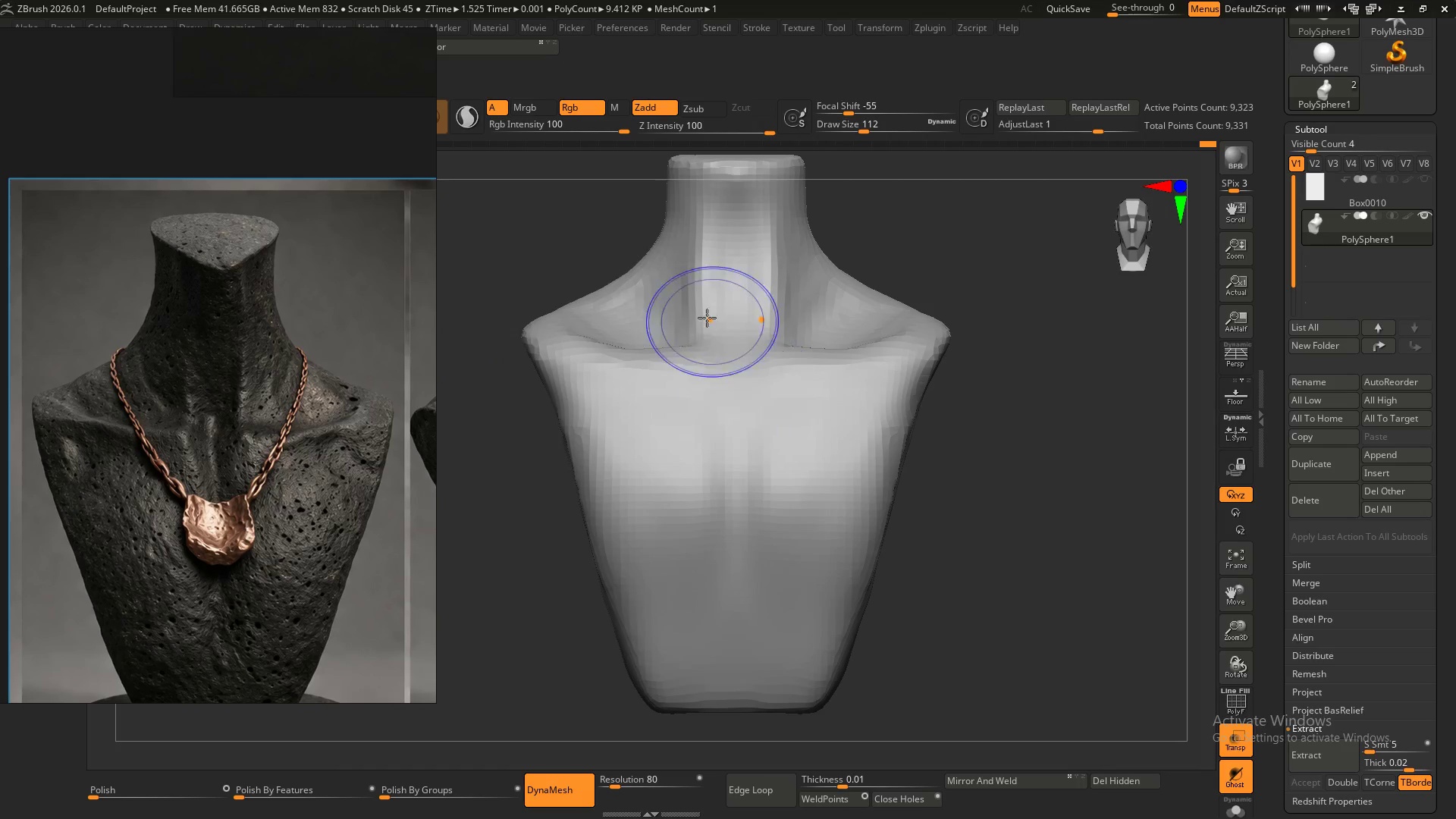 
left_click_drag(start_coordinate=[708, 318], to_coordinate=[714, 394])
 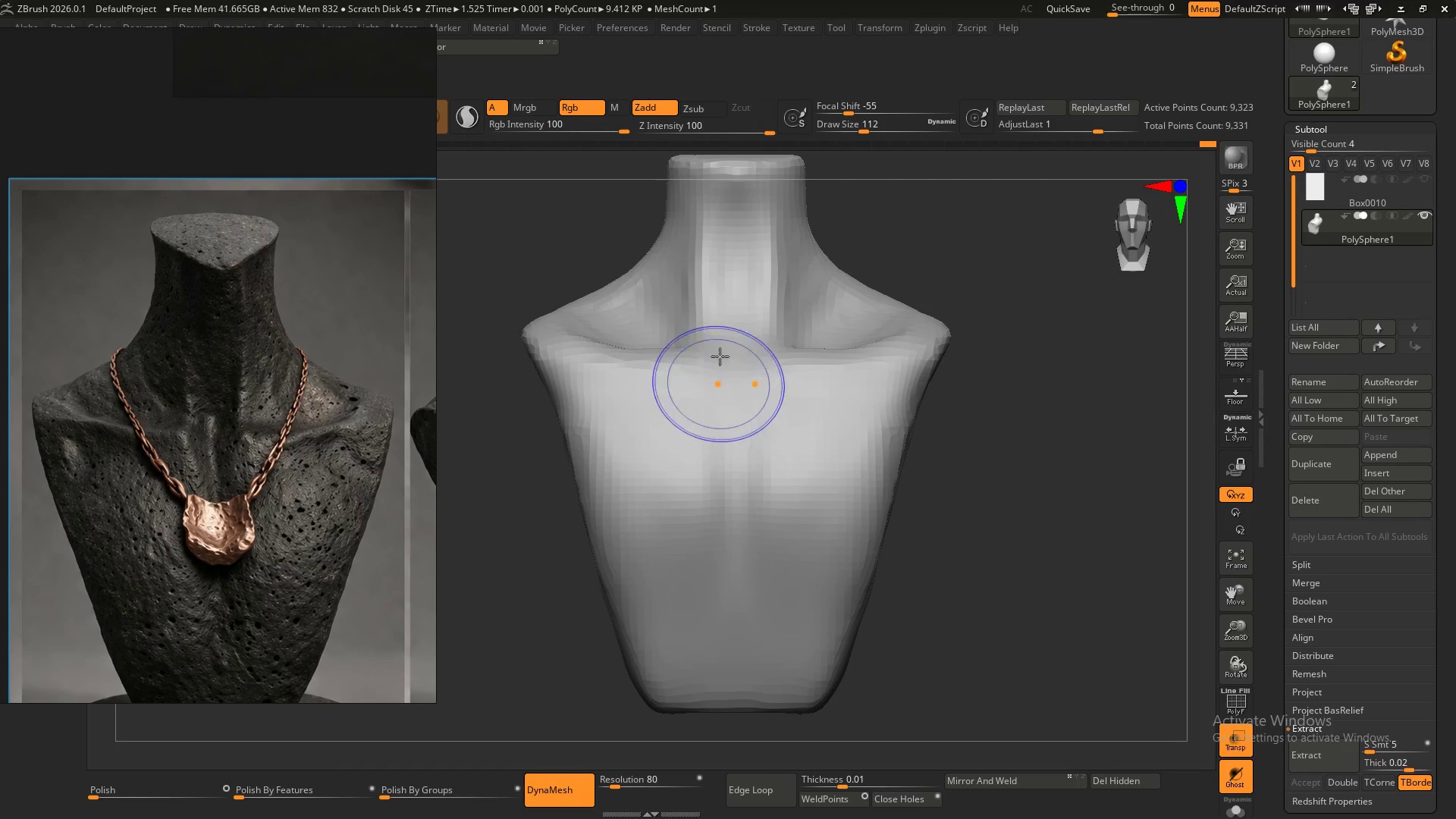 
hold_key(key=ShiftLeft, duration=0.66)
left_click_drag(start_coordinate=[726, 314], to_coordinate=[727, 453])
 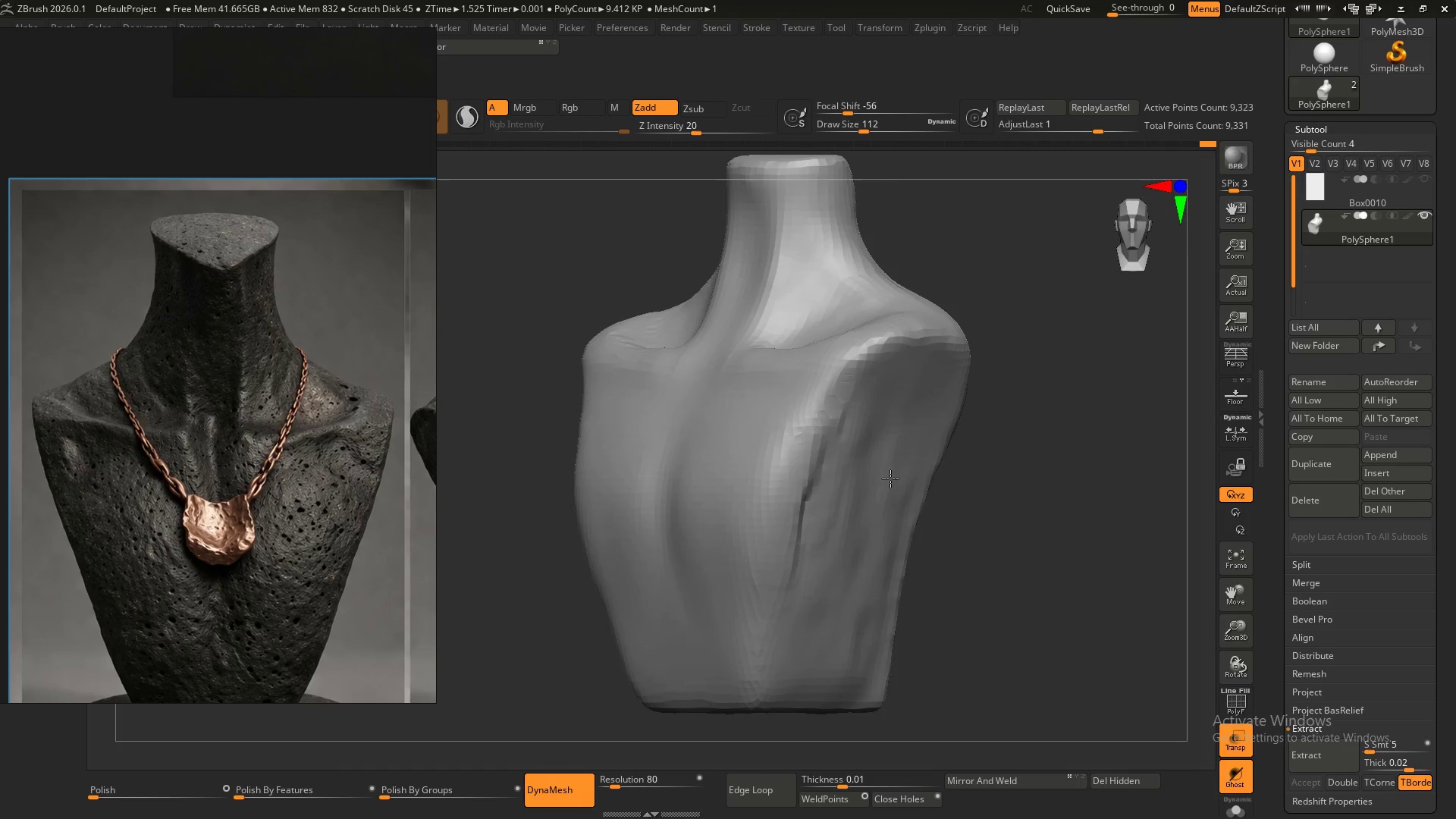 
hold_key(key=ShiftLeft, duration=0.34)
 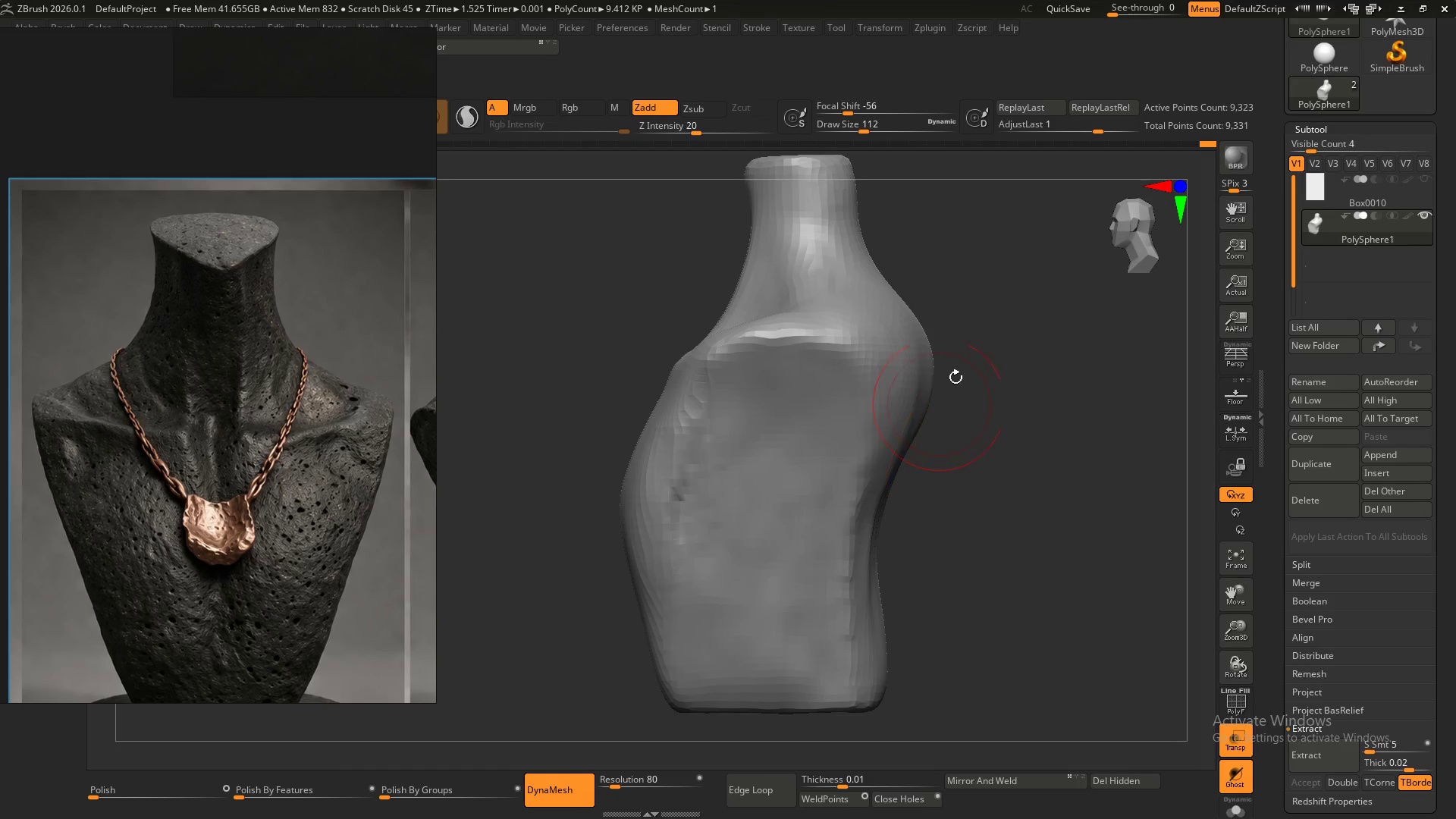 
hold_key(key=ControlLeft, duration=0.67)
 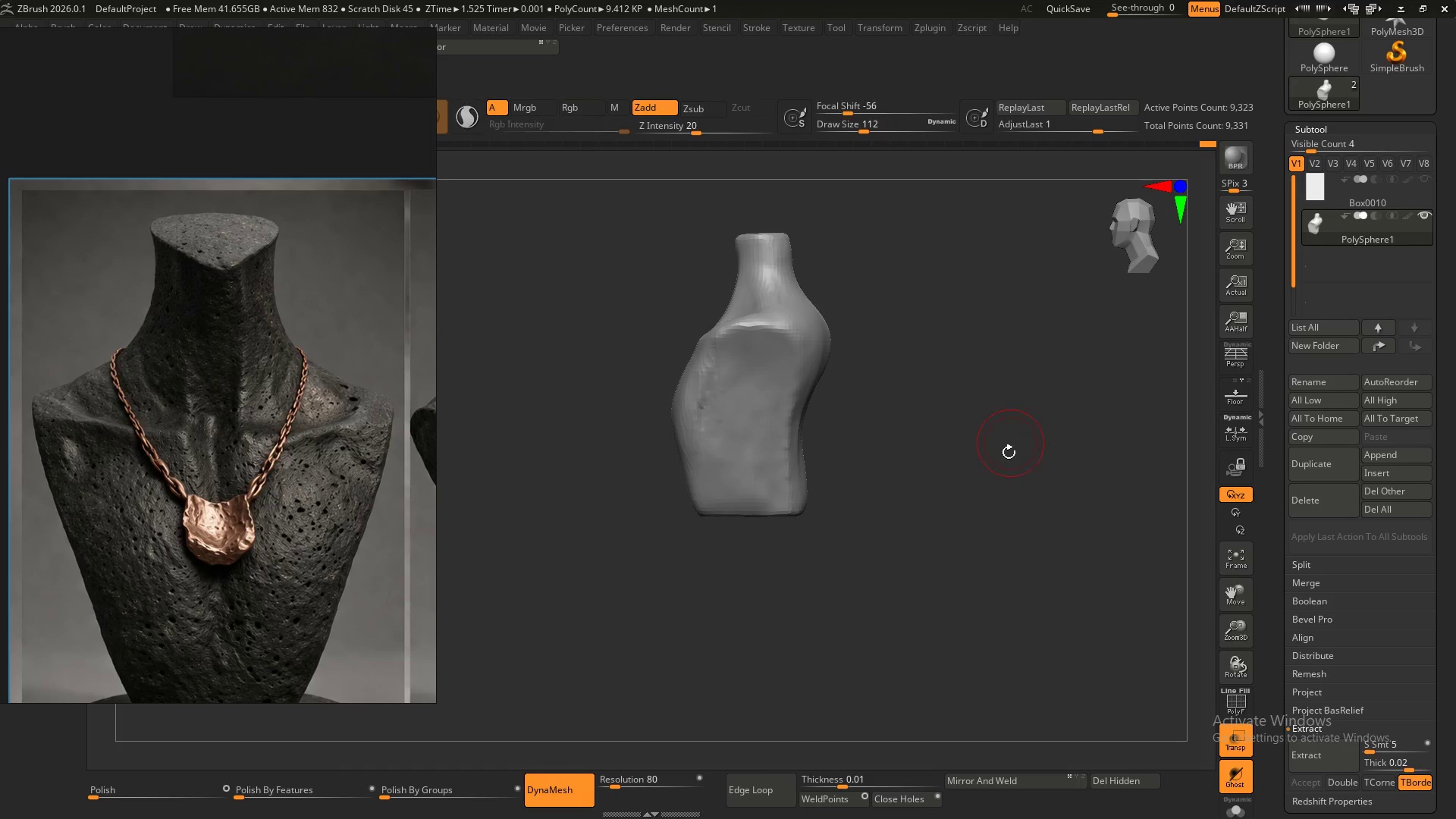 
hold_key(key=AltLeft, duration=0.7)
 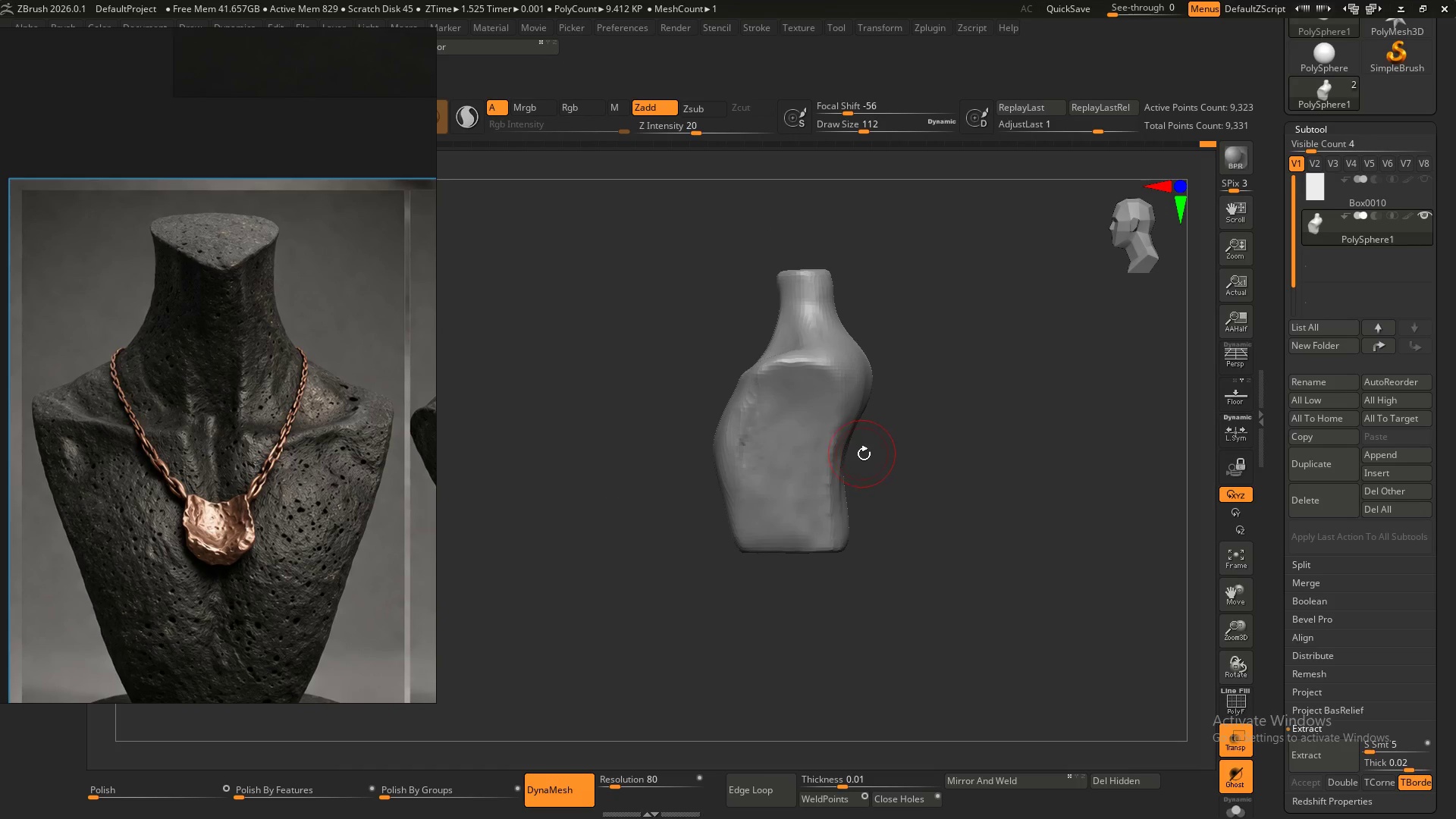 
hold_key(key=AltLeft, duration=14.12)
scroll: coordinate [115, 405], scroll_direction: down, amount: 7.0
 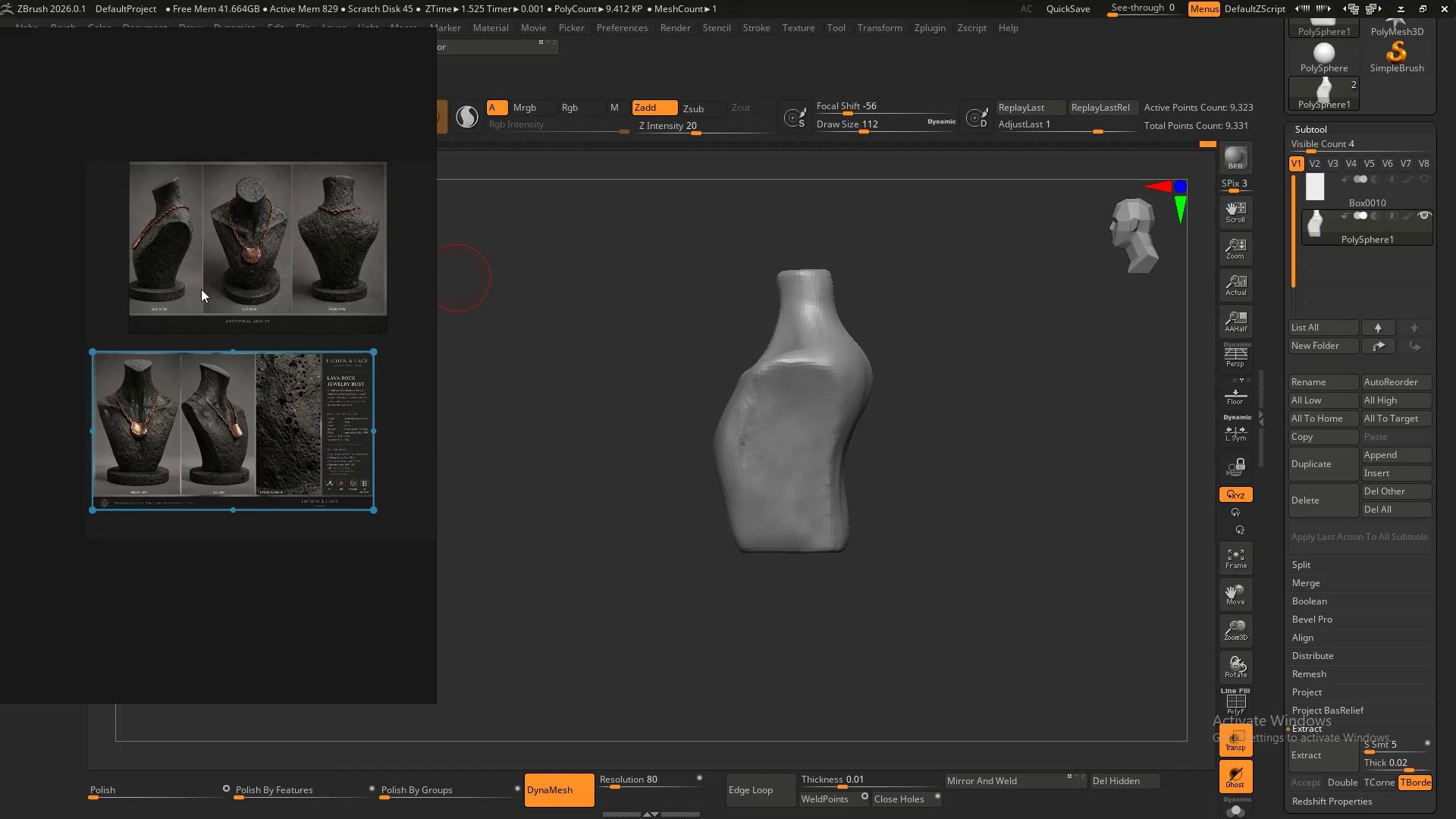 
scroll: coordinate [286, 540], scroll_direction: up, amount: 7.0
 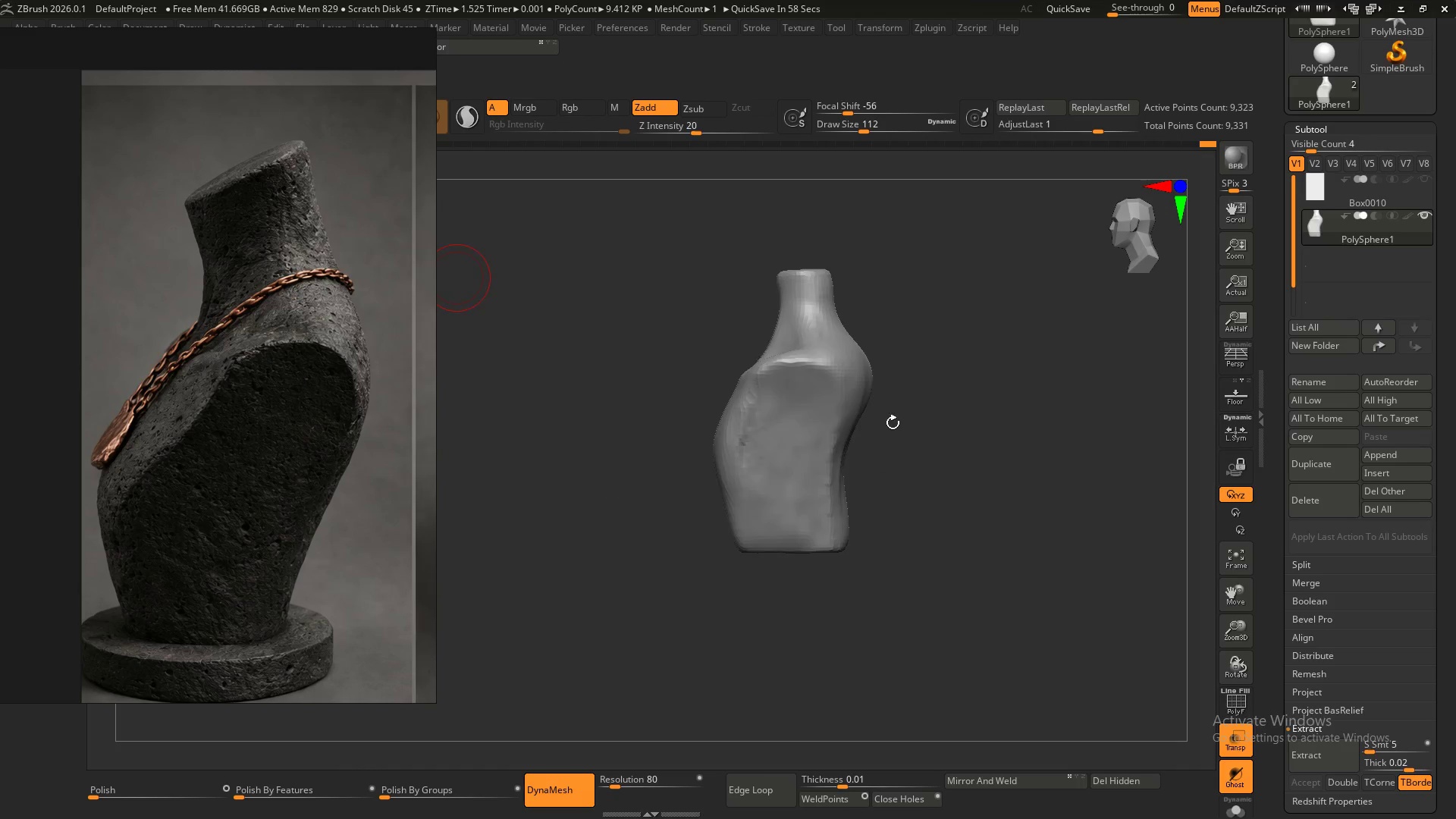 
hold_key(key=ShiftLeft, duration=0.41)
 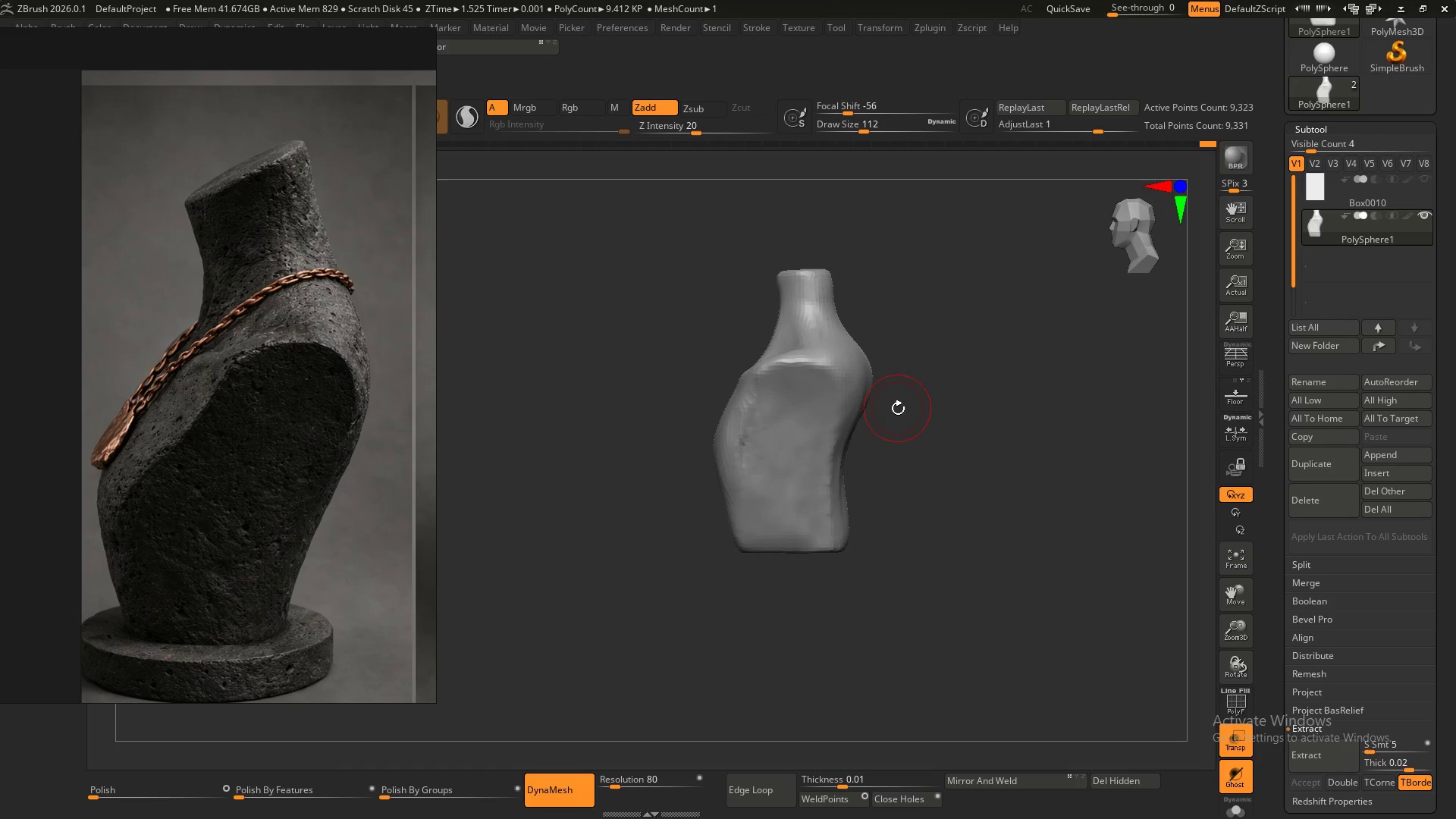 
key(P)
 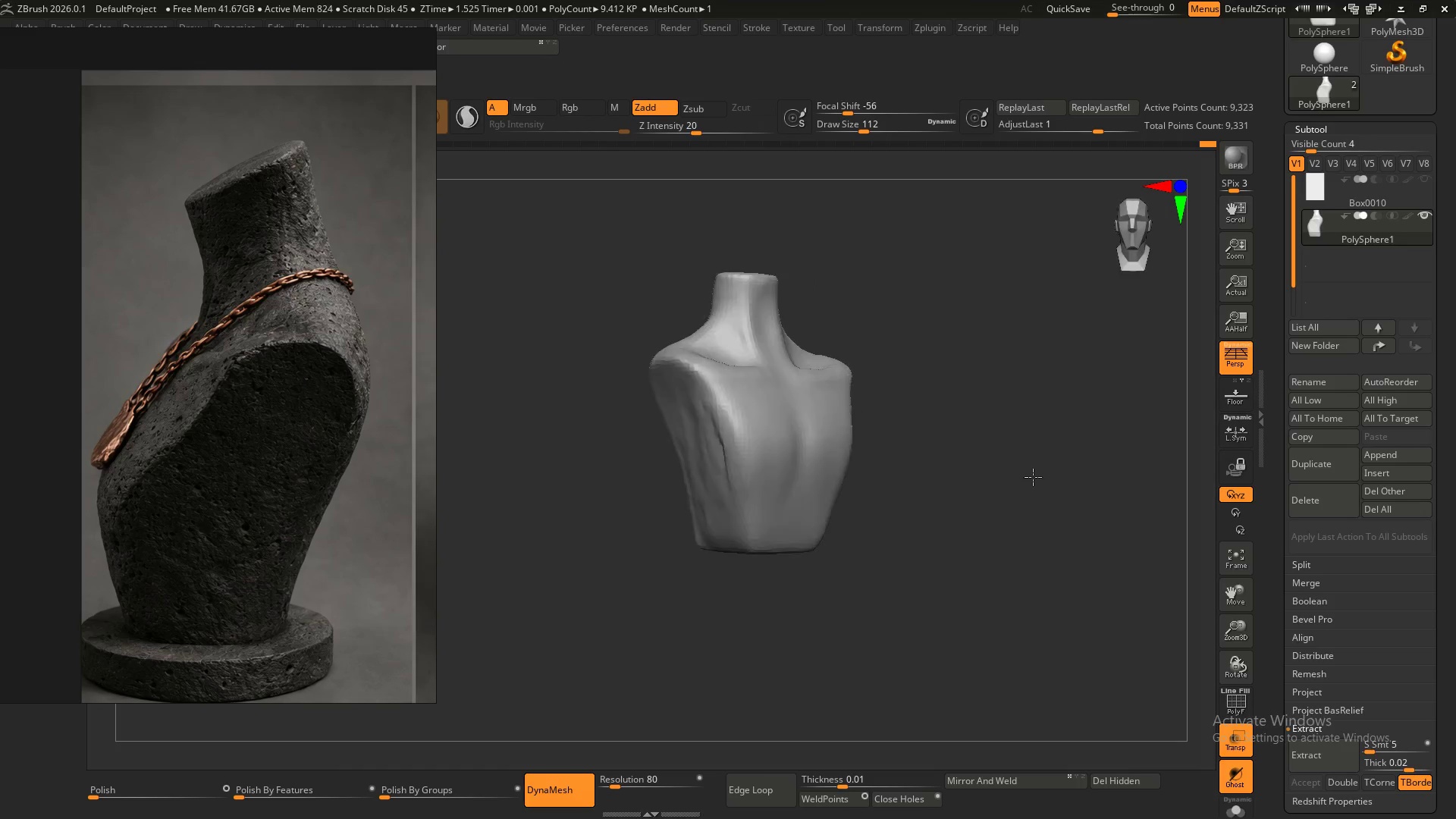 
hold_key(key=ShiftLeft, duration=0.45)
 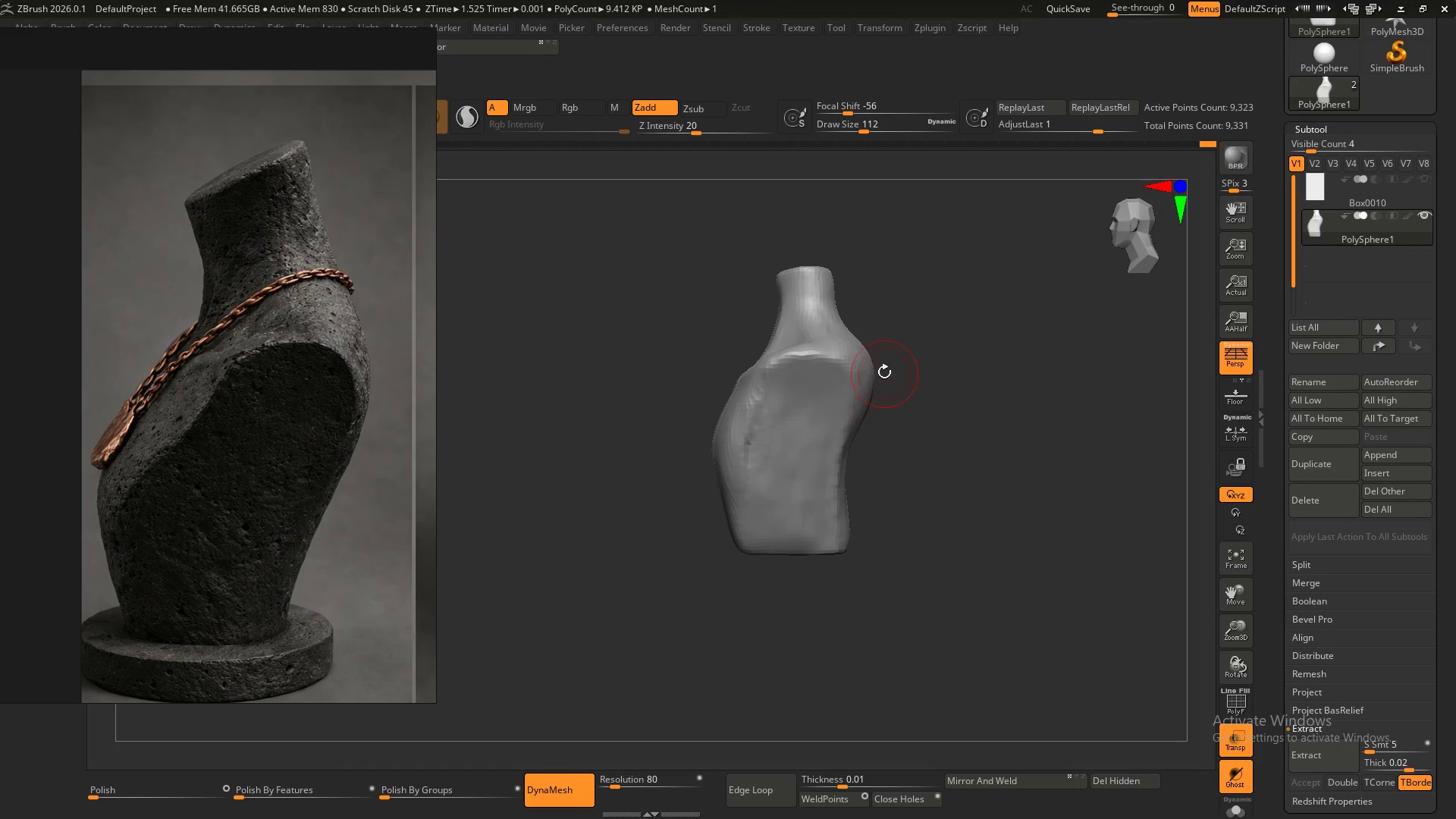 
hold_key(key=ControlLeft, duration=5.34)
hold_key(key=ShiftLeft, duration=3.64)
left_click_drag(start_coordinate=[886, 359], to_coordinate=[824, 580])
 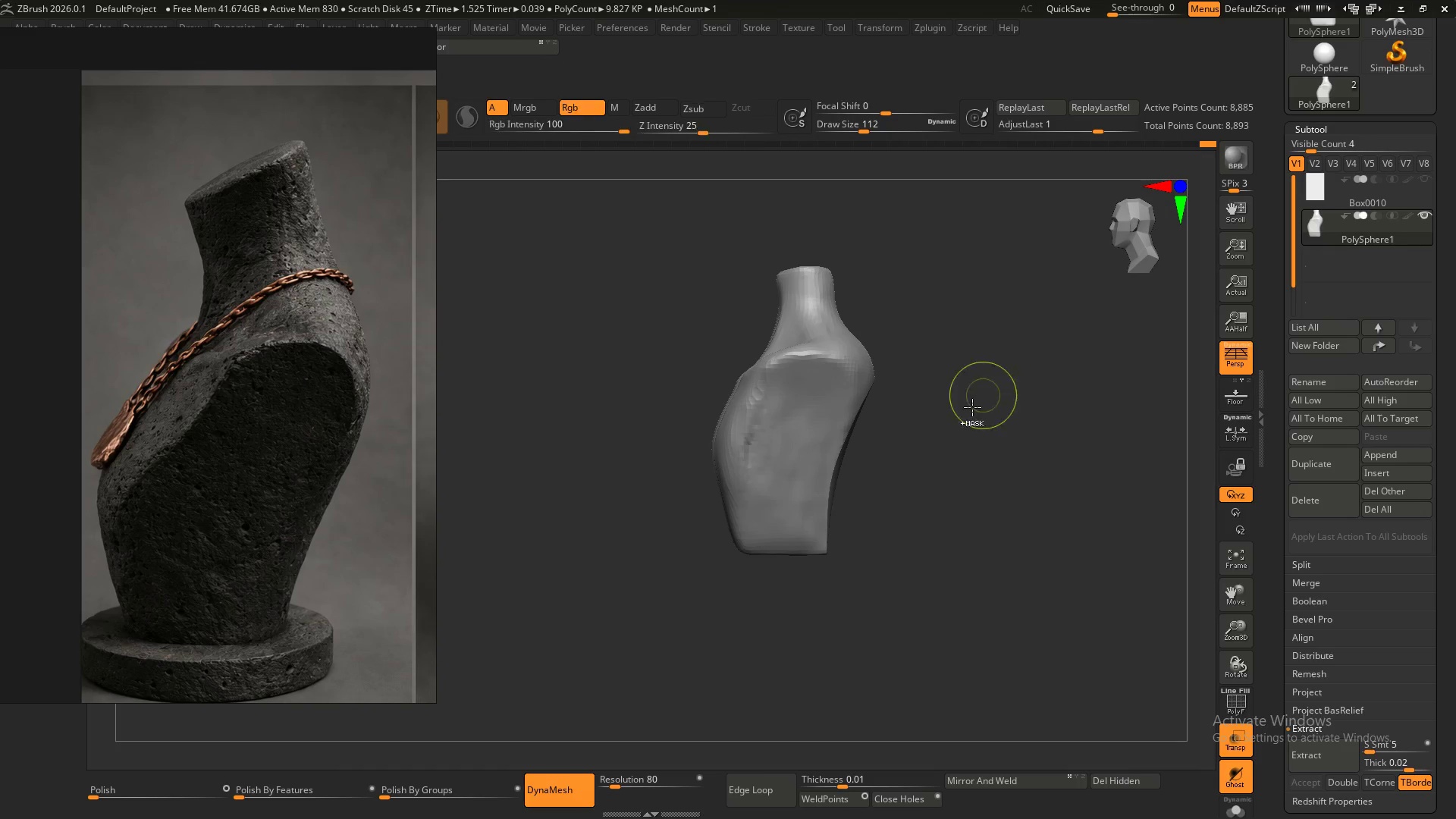 
key(Alt+Control+Shift+AltLeft)
 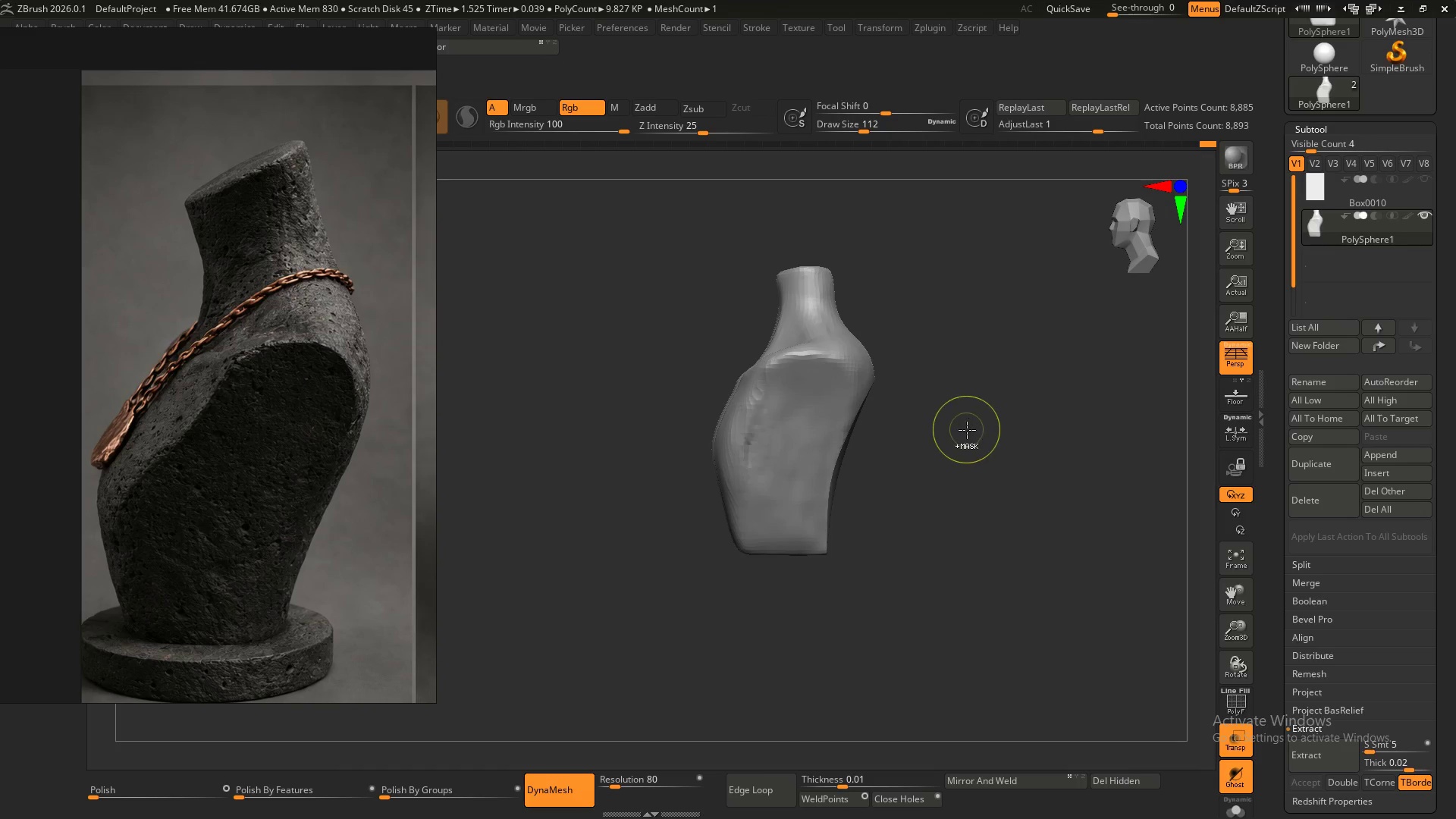 
left_click_drag(start_coordinate=[952, 433], to_coordinate=[1001, 552])
 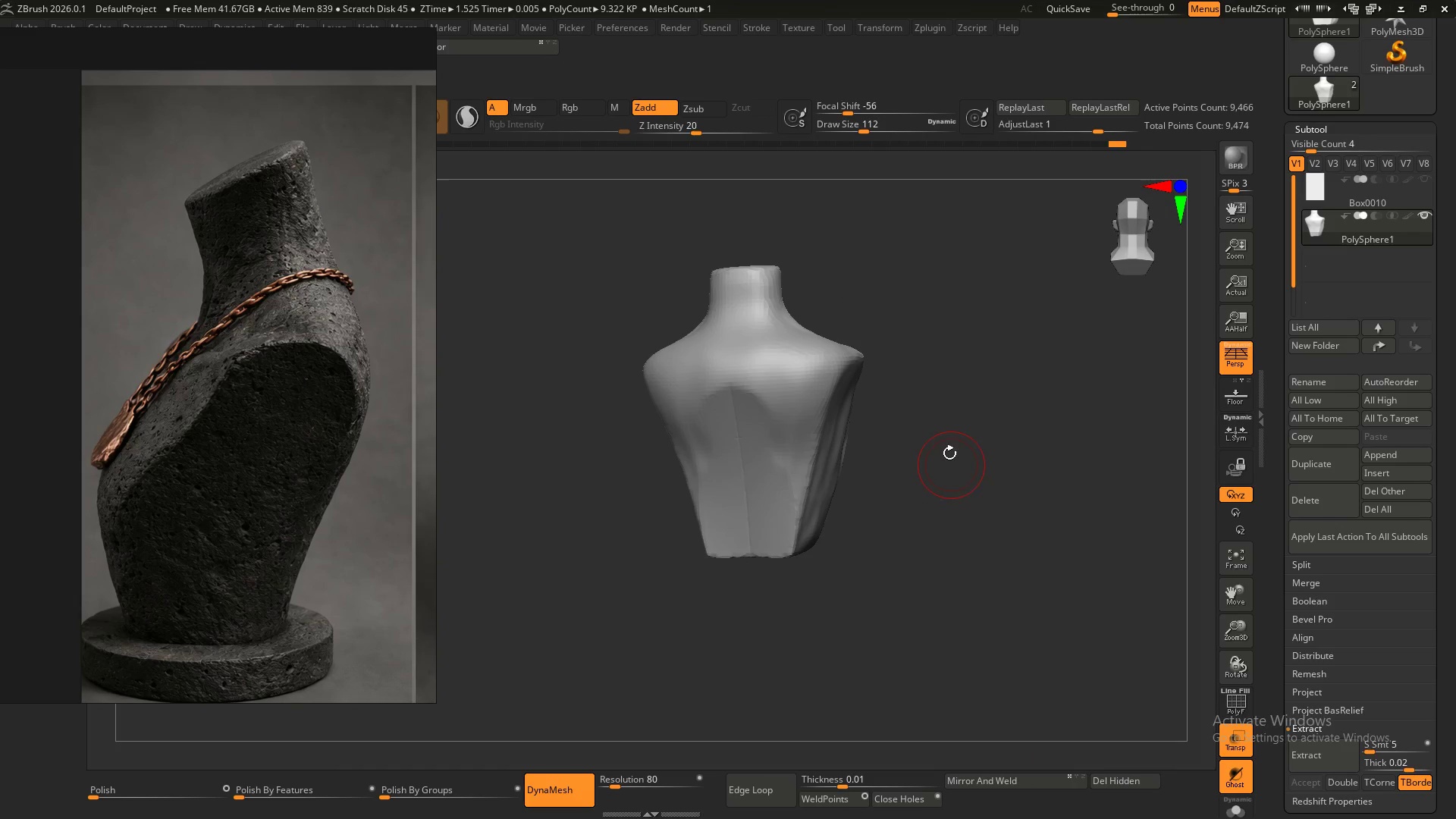 
wait(8.8)
 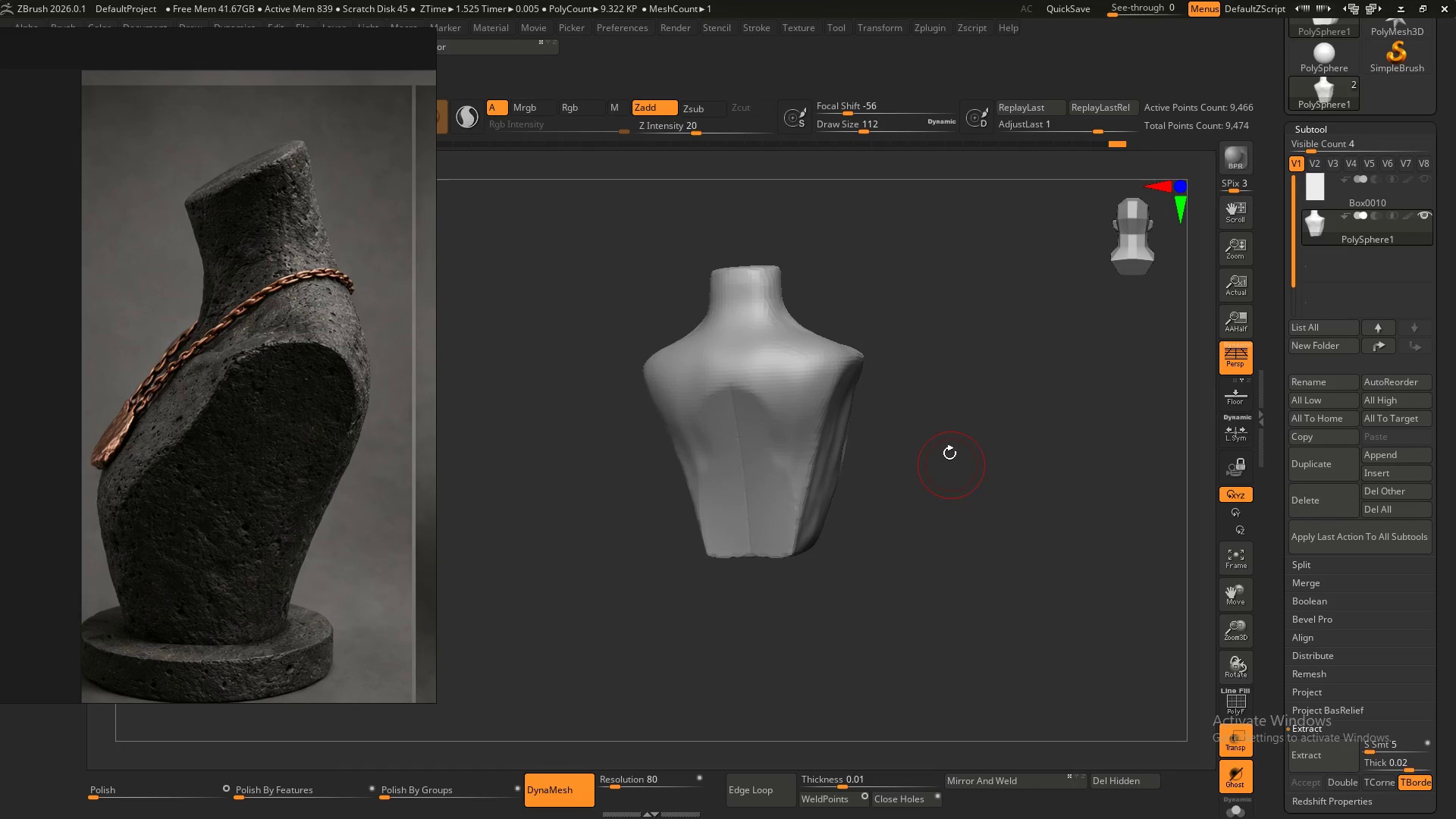 
hold_key(key=AltLeft, duration=1.5)
left_click([812, 402])
 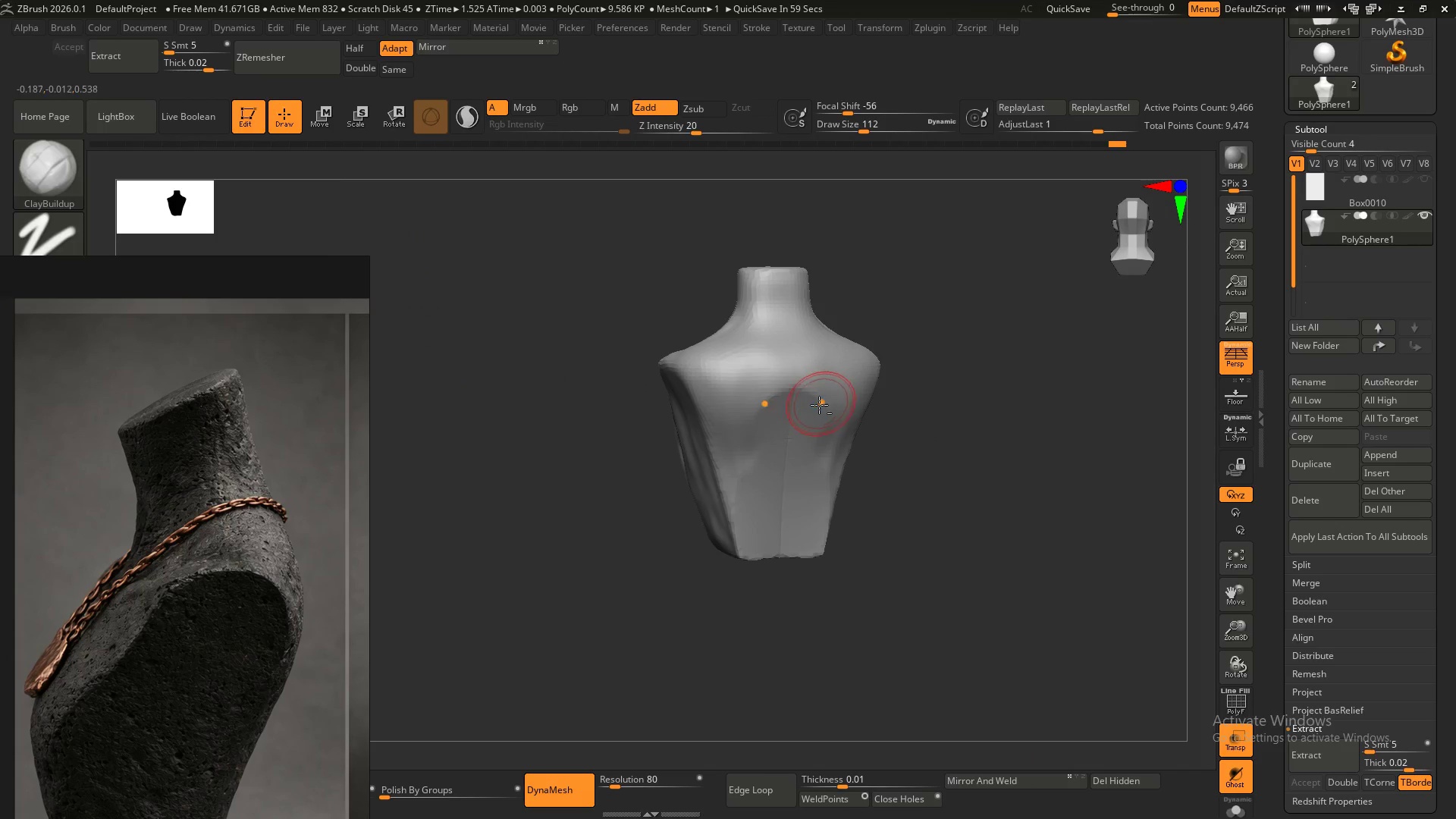 
left_click_drag(start_coordinate=[819, 403], to_coordinate=[816, 461])
 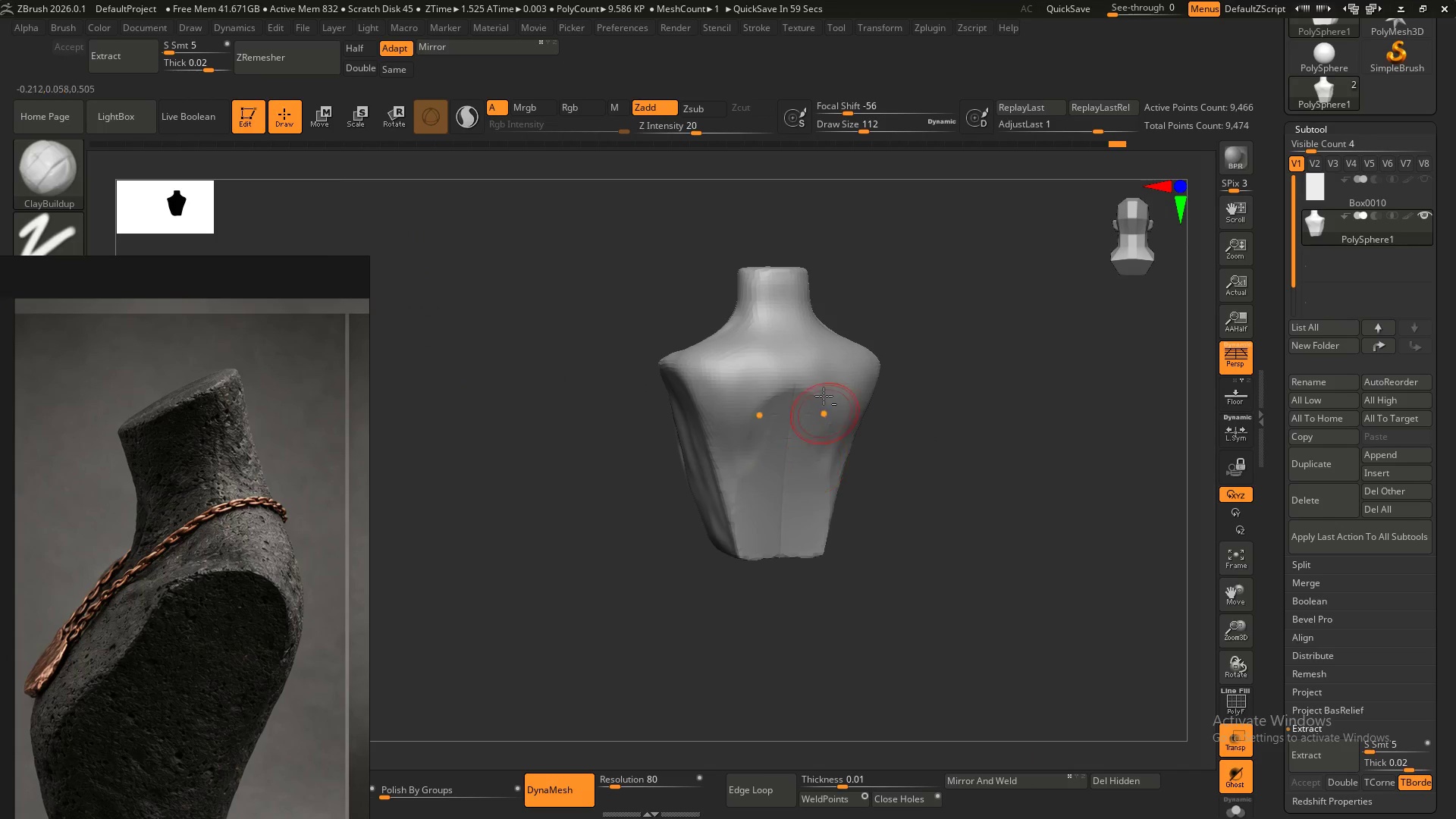 
left_click_drag(start_coordinate=[824, 399], to_coordinate=[820, 475])
 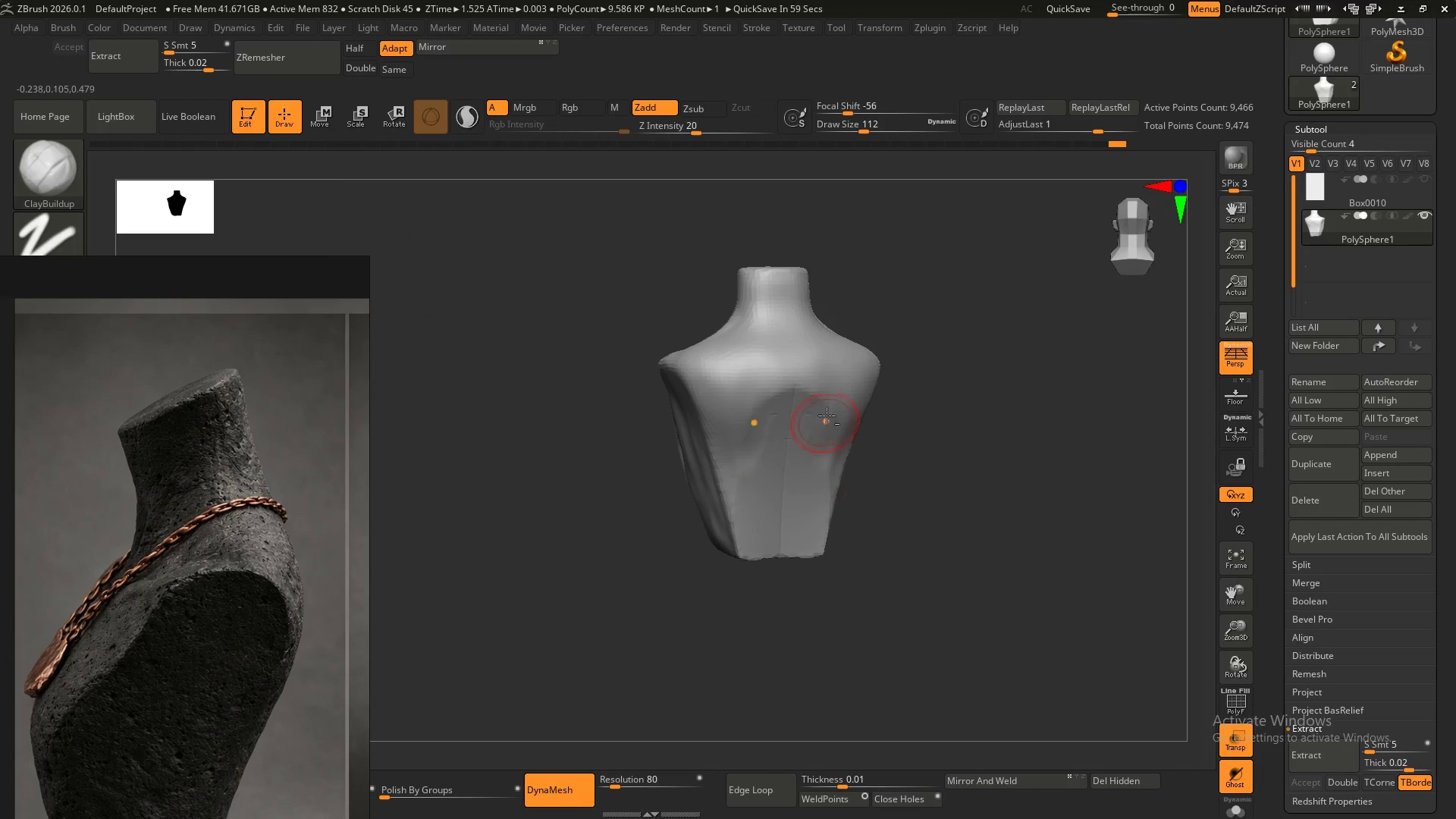 
left_click_drag(start_coordinate=[827, 413], to_coordinate=[824, 510])
 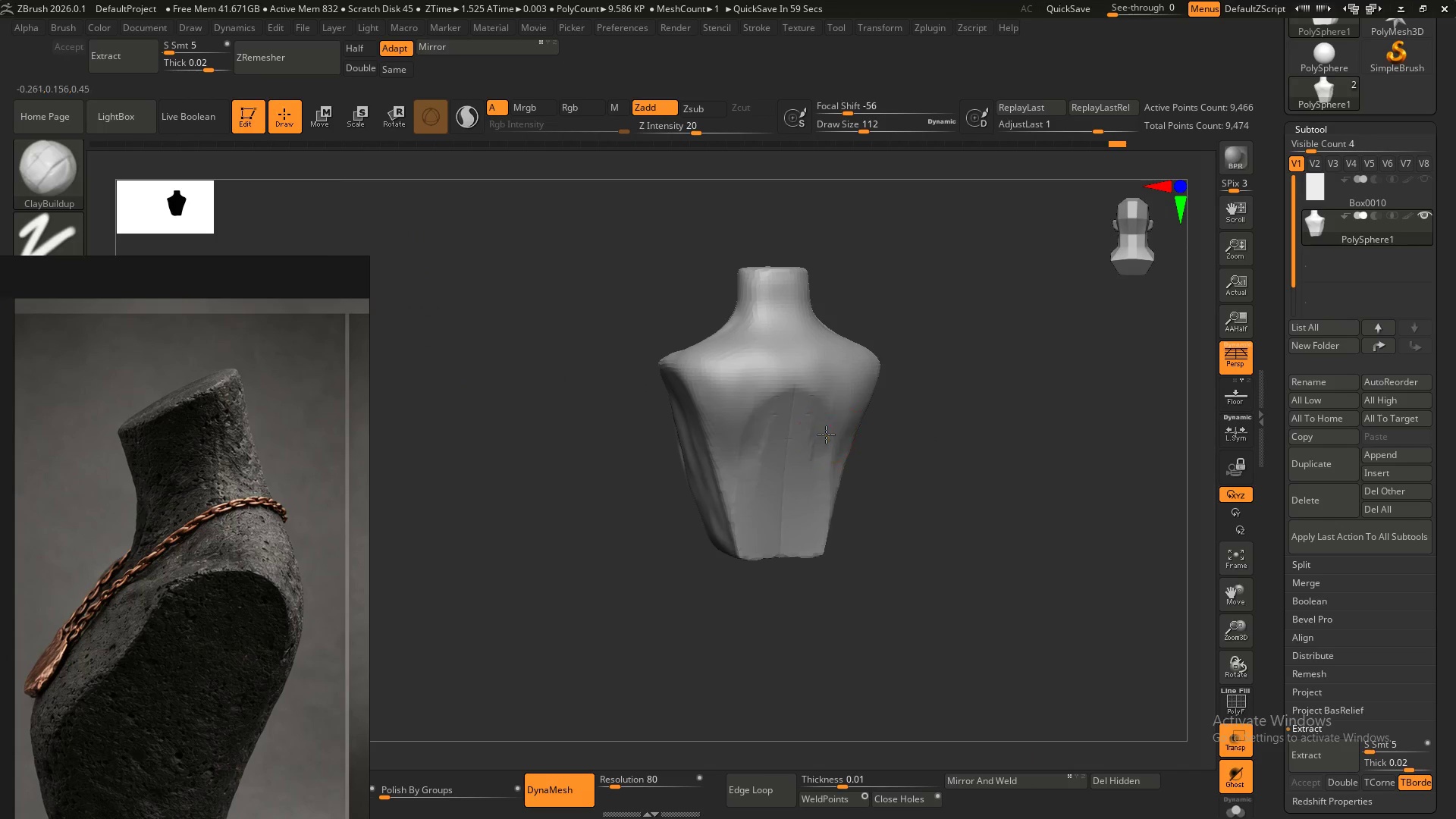 
left_click_drag(start_coordinate=[830, 426], to_coordinate=[821, 522])
 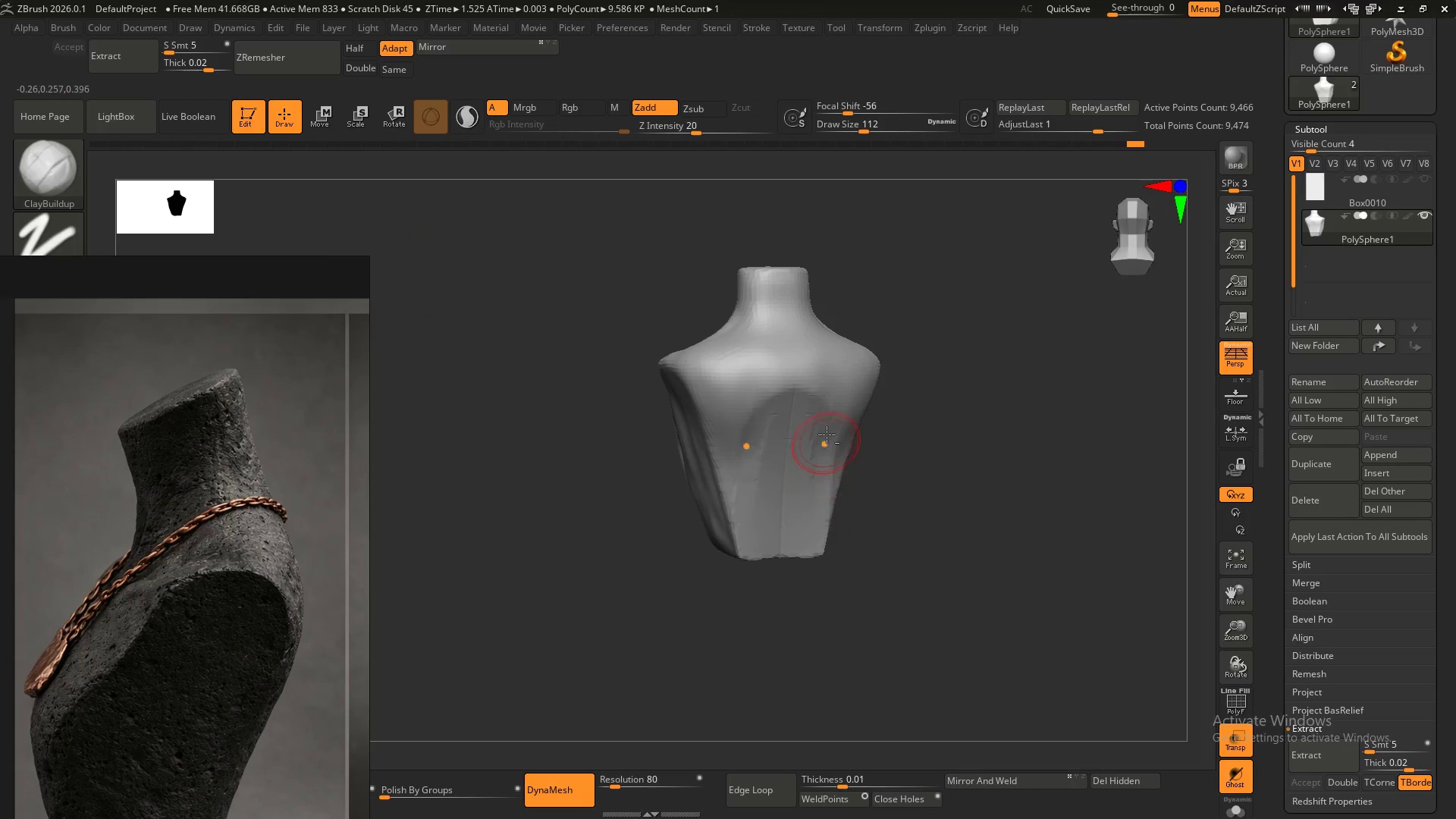 
hold_key(key=AltLeft, duration=0.94)
left_click_drag(start_coordinate=[827, 435], to_coordinate=[820, 525])
 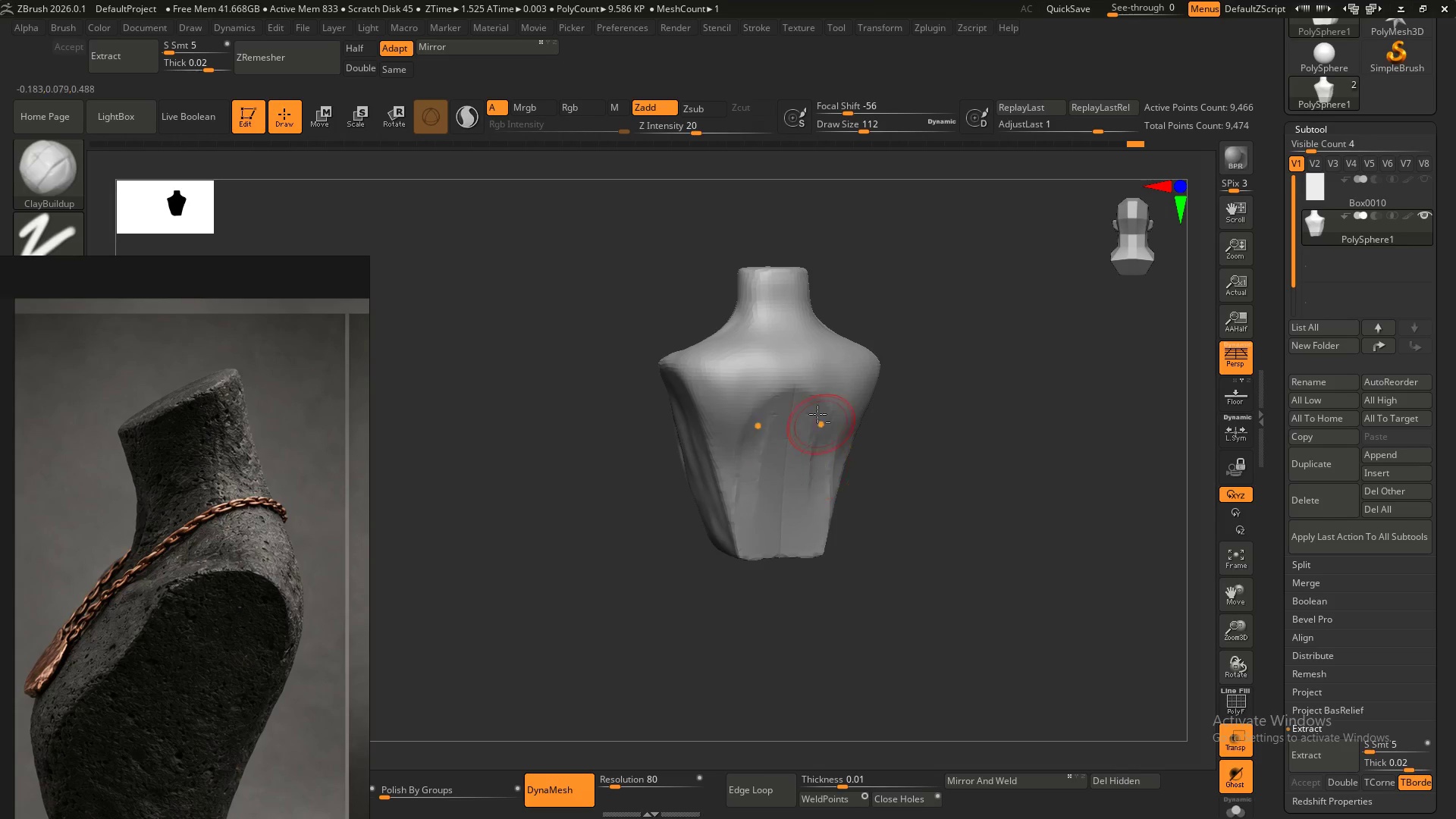 
left_click_drag(start_coordinate=[817, 414], to_coordinate=[811, 513])
 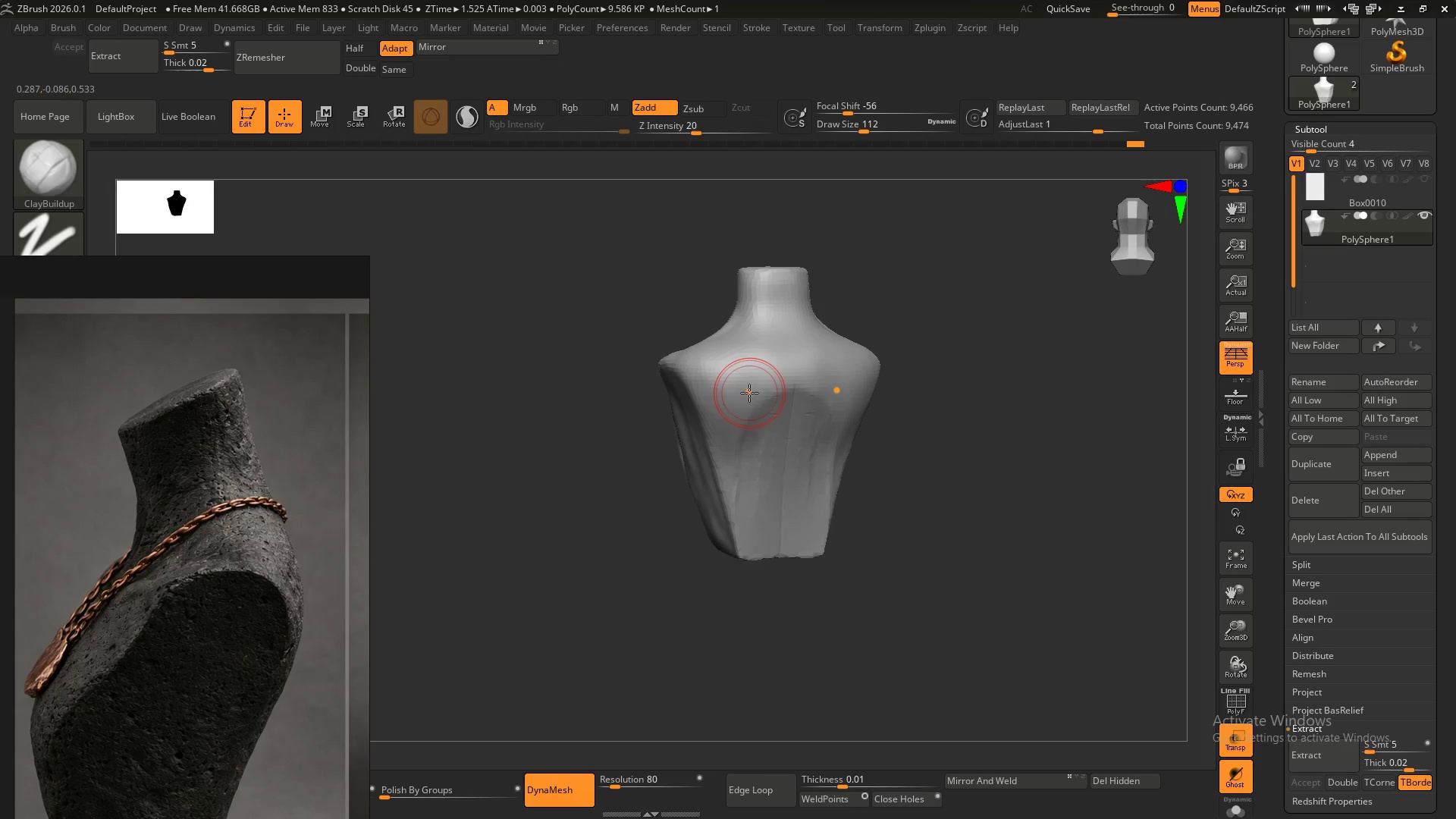 
left_click_drag(start_coordinate=[751, 392], to_coordinate=[743, 471])
 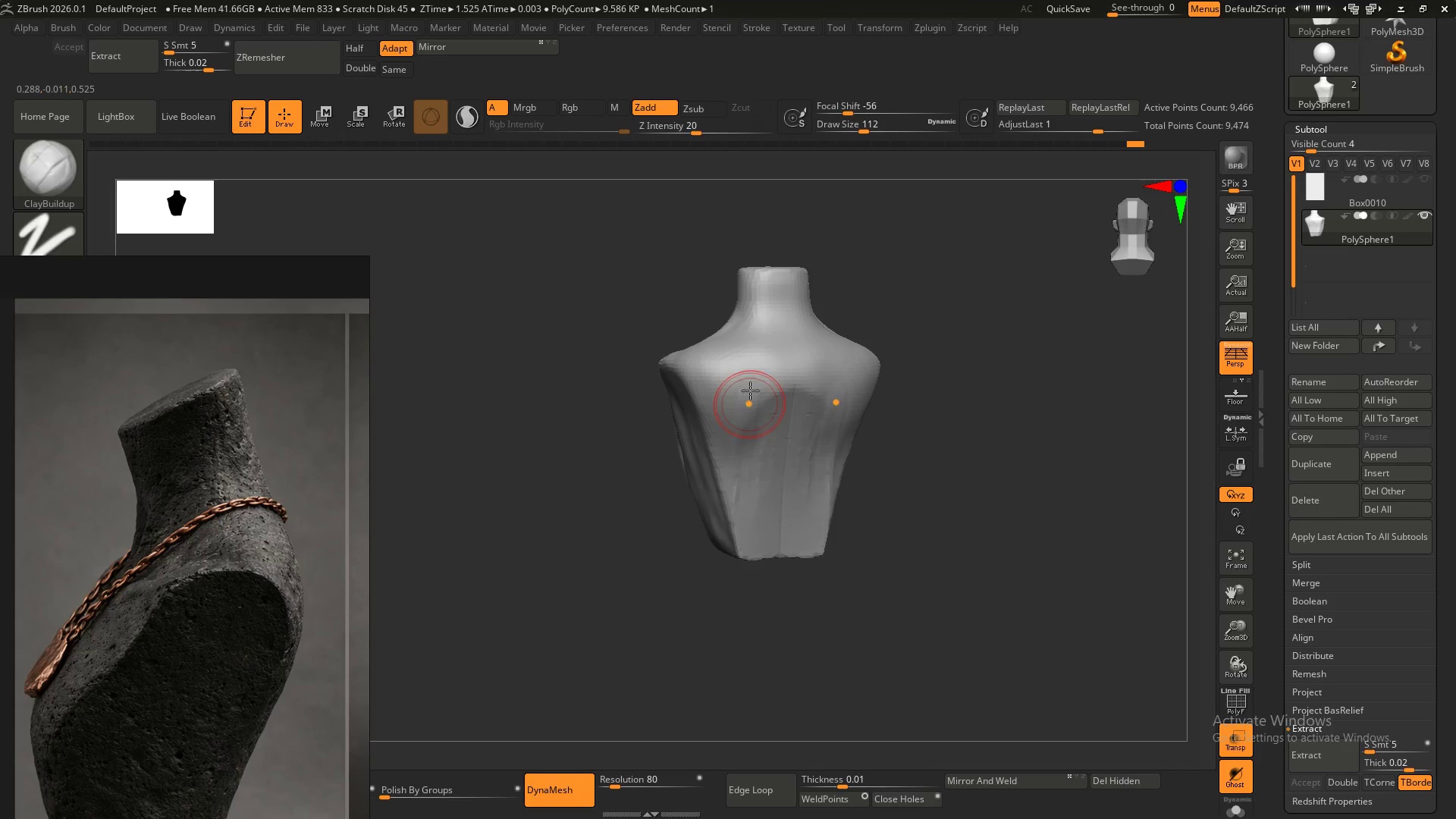 
left_click_drag(start_coordinate=[750, 384], to_coordinate=[735, 482])
 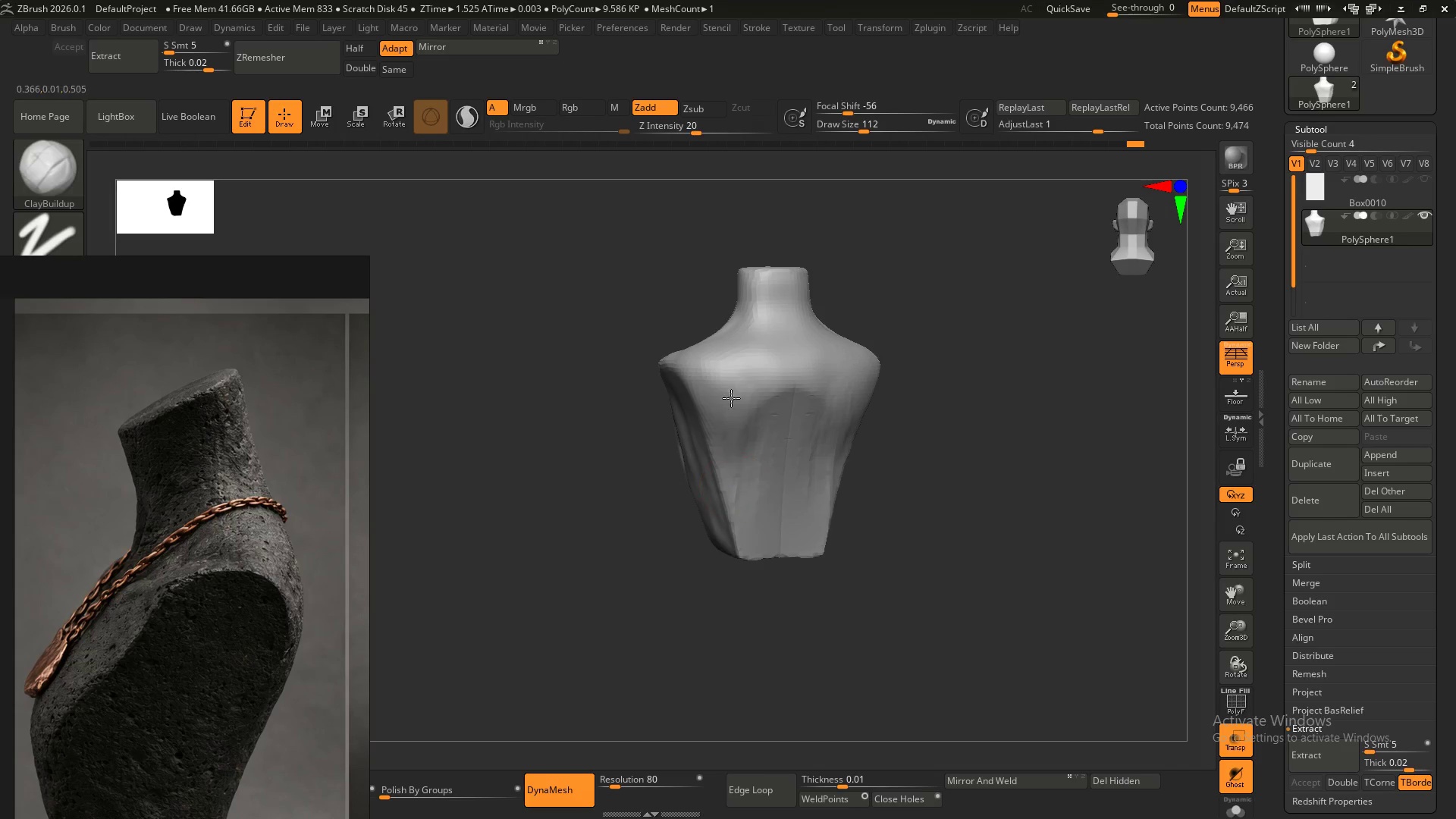 
left_click_drag(start_coordinate=[735, 408], to_coordinate=[735, 494])
 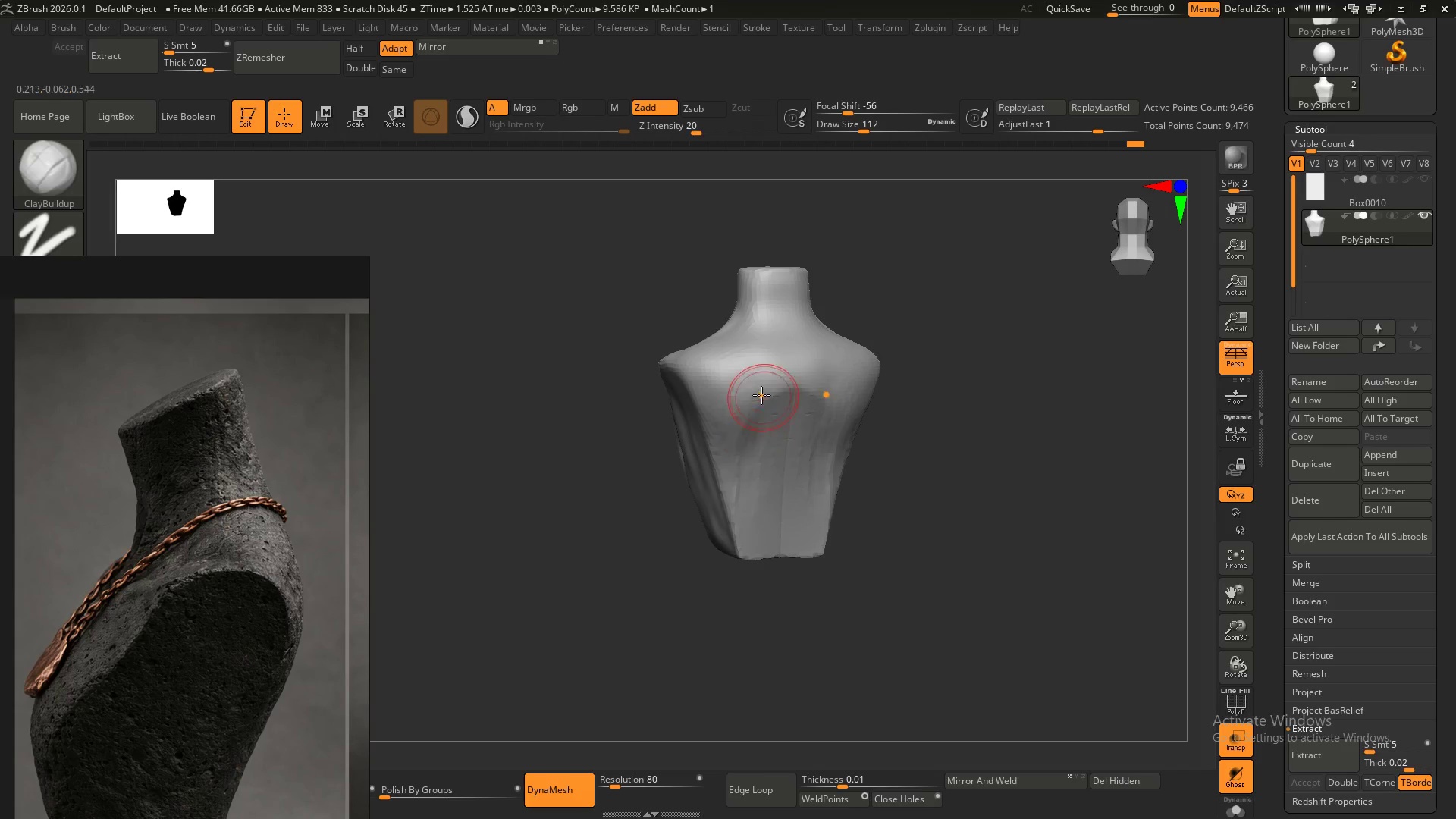 
left_click_drag(start_coordinate=[763, 396], to_coordinate=[757, 486])
 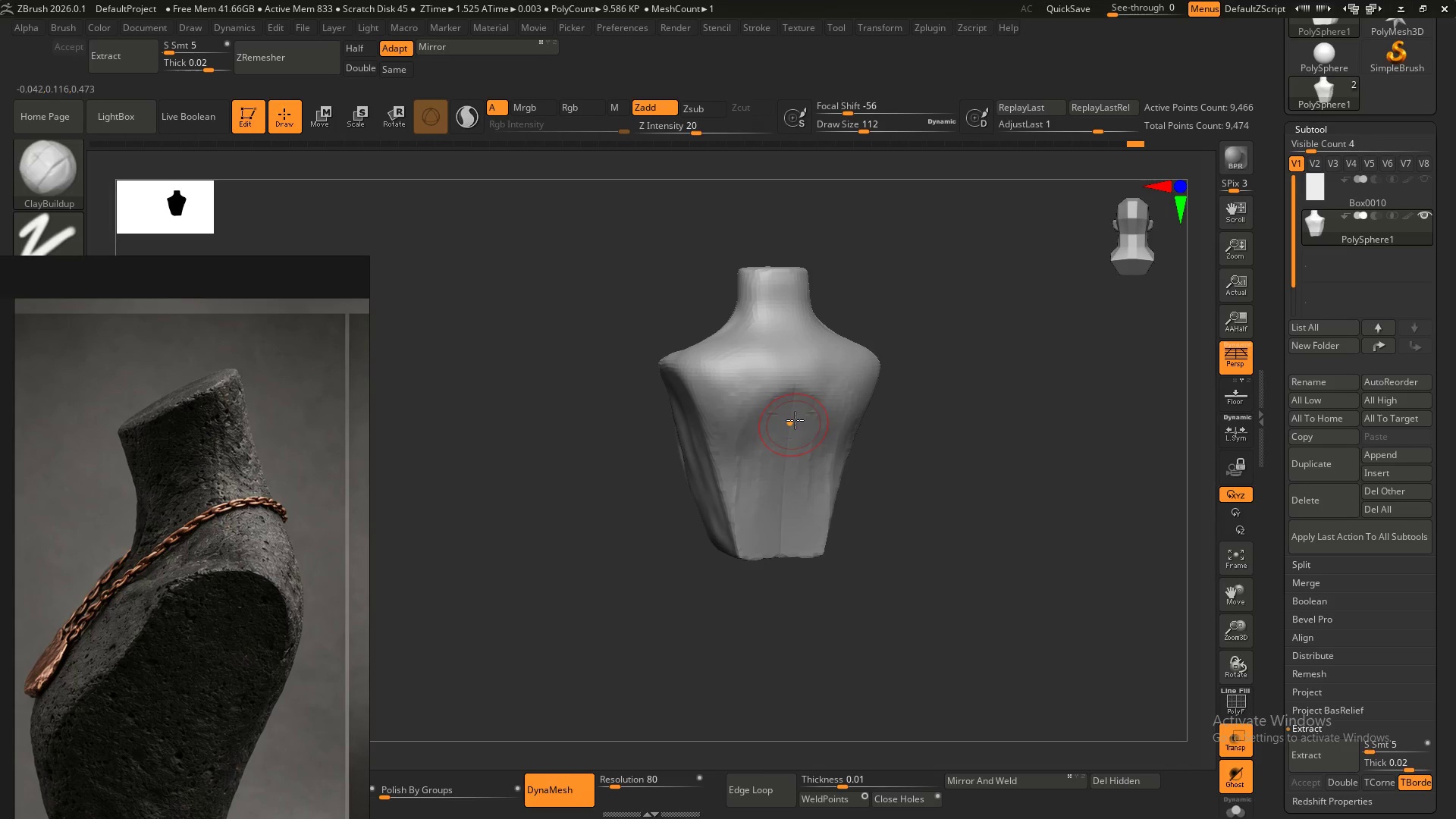 
hold_key(key=AltLeft, duration=1.45)
left_click_drag(start_coordinate=[792, 422], to_coordinate=[791, 528])
 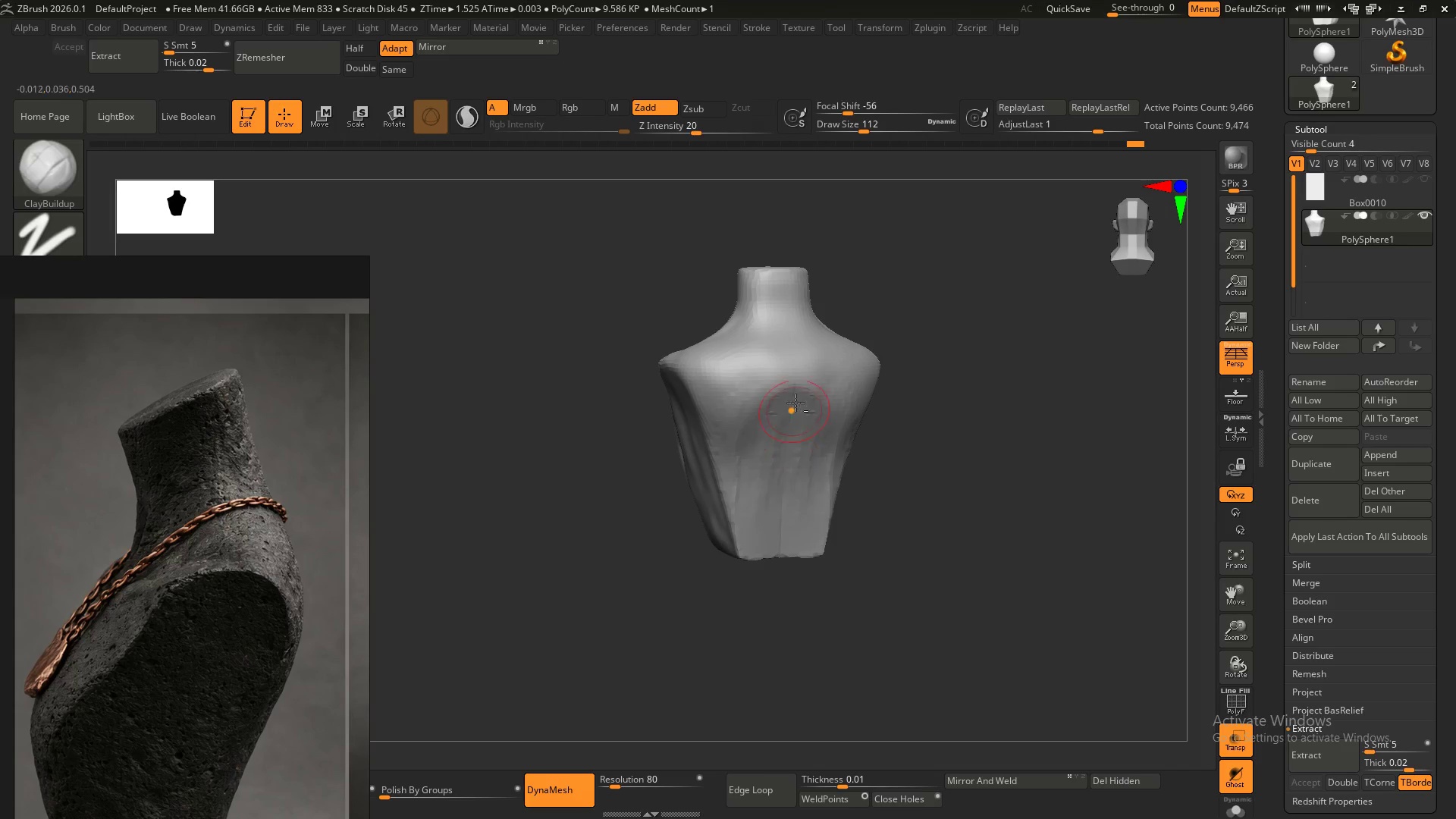 
left_click_drag(start_coordinate=[795, 404], to_coordinate=[793, 576])
 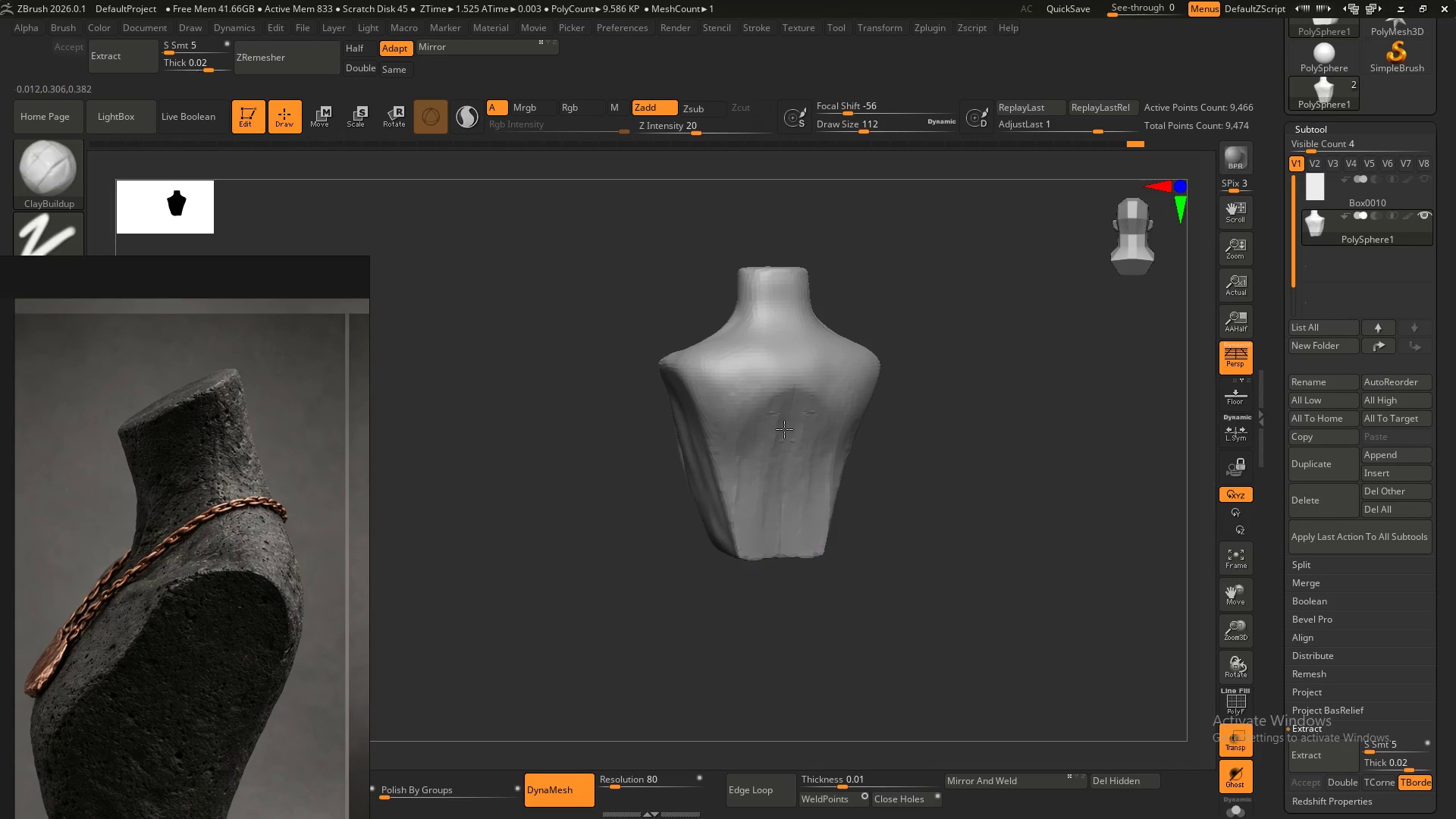 
left_click_drag(start_coordinate=[783, 440], to_coordinate=[797, 587])
 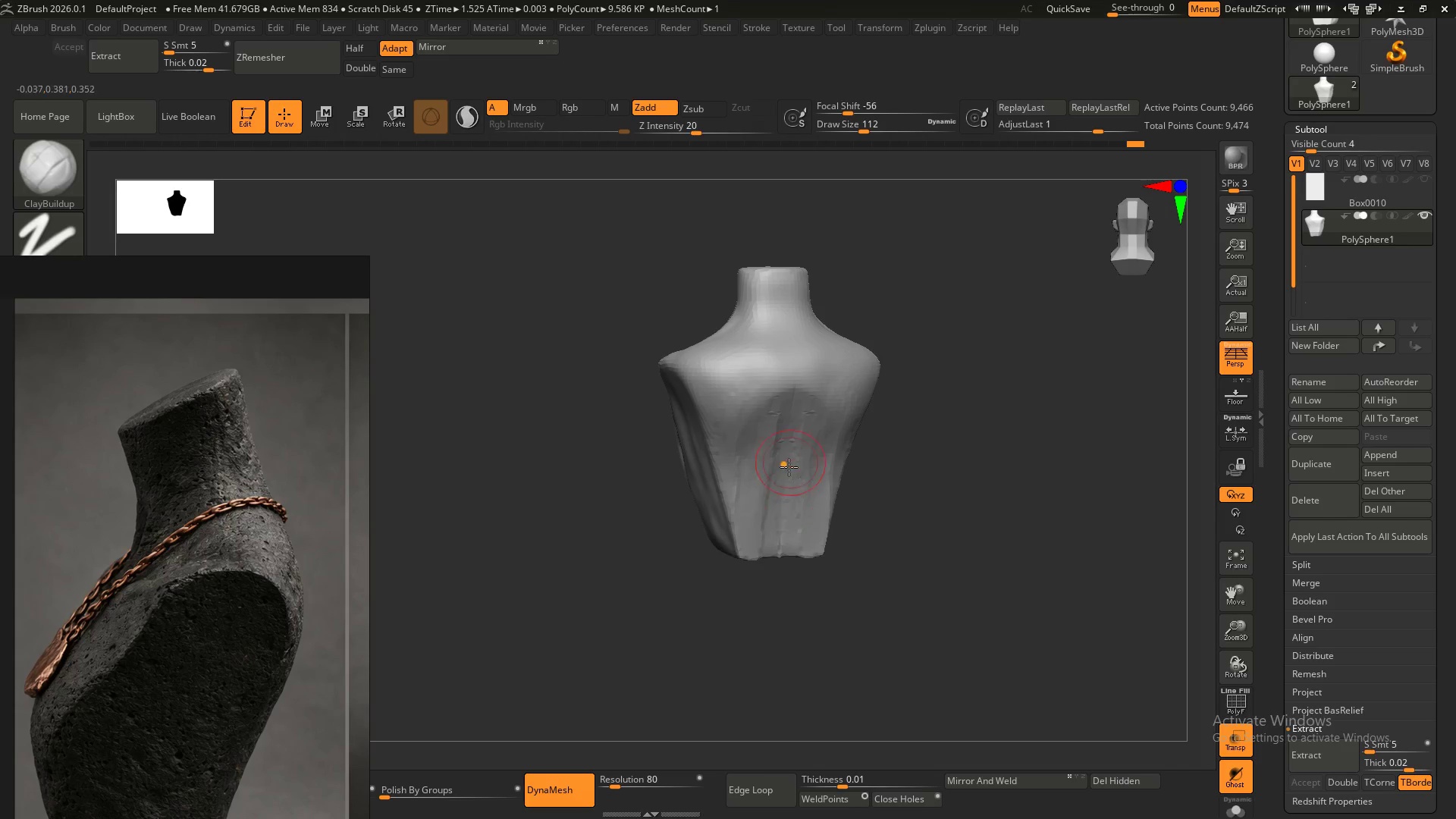 
left_click_drag(start_coordinate=[790, 463], to_coordinate=[791, 576])
 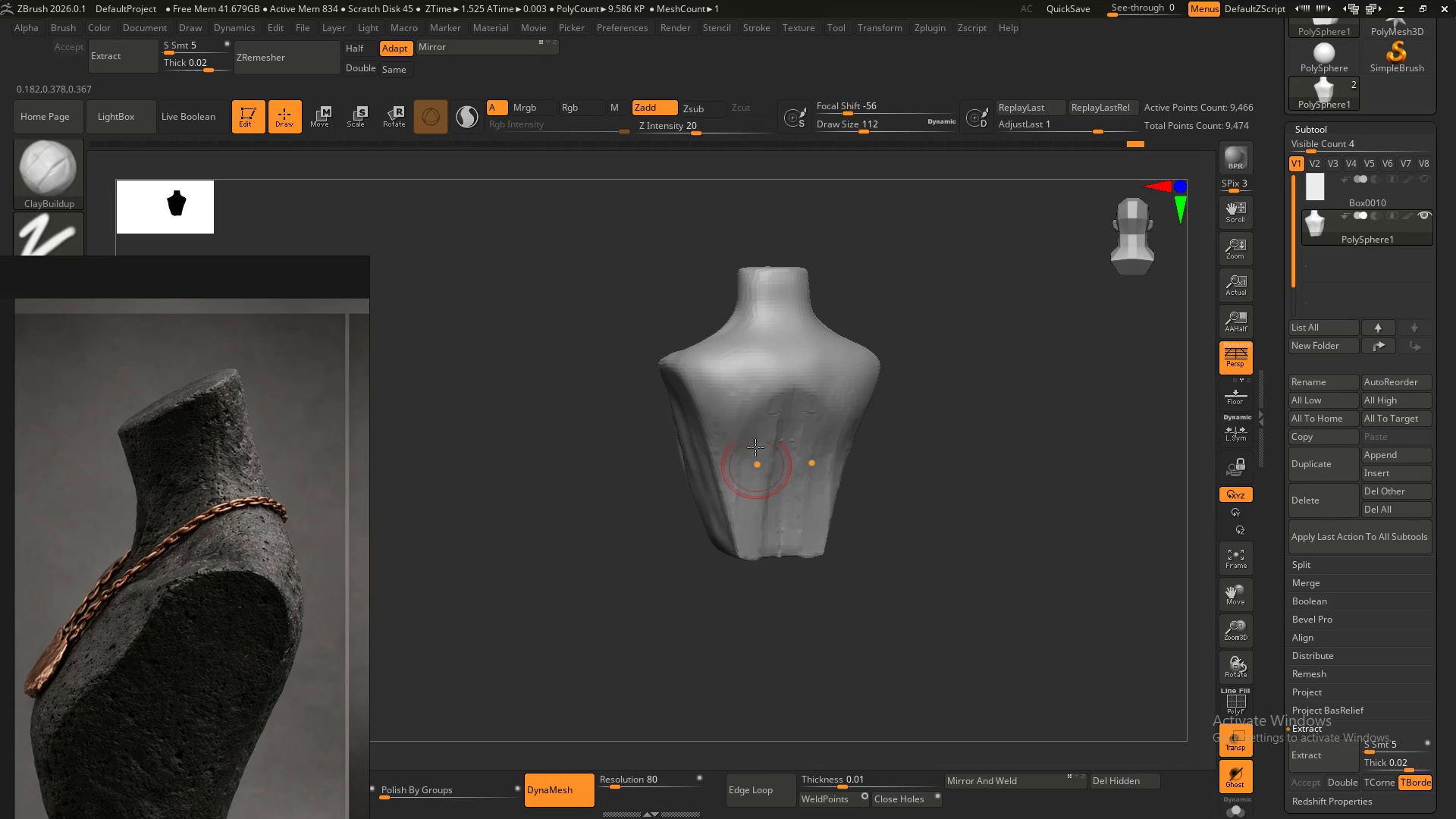 
left_click_drag(start_coordinate=[755, 447], to_coordinate=[758, 554])
 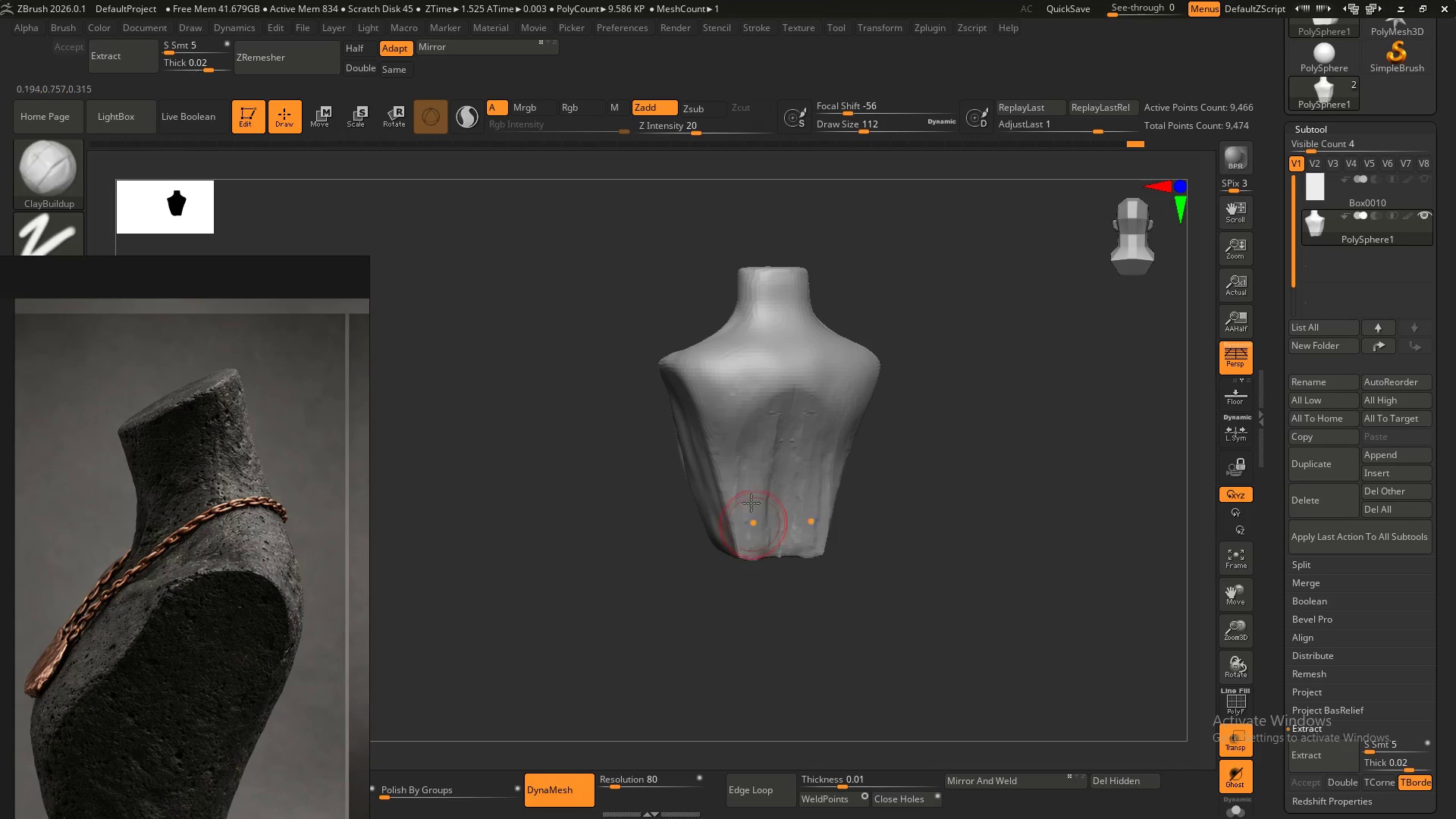 
left_click_drag(start_coordinate=[750, 493], to_coordinate=[755, 565])
 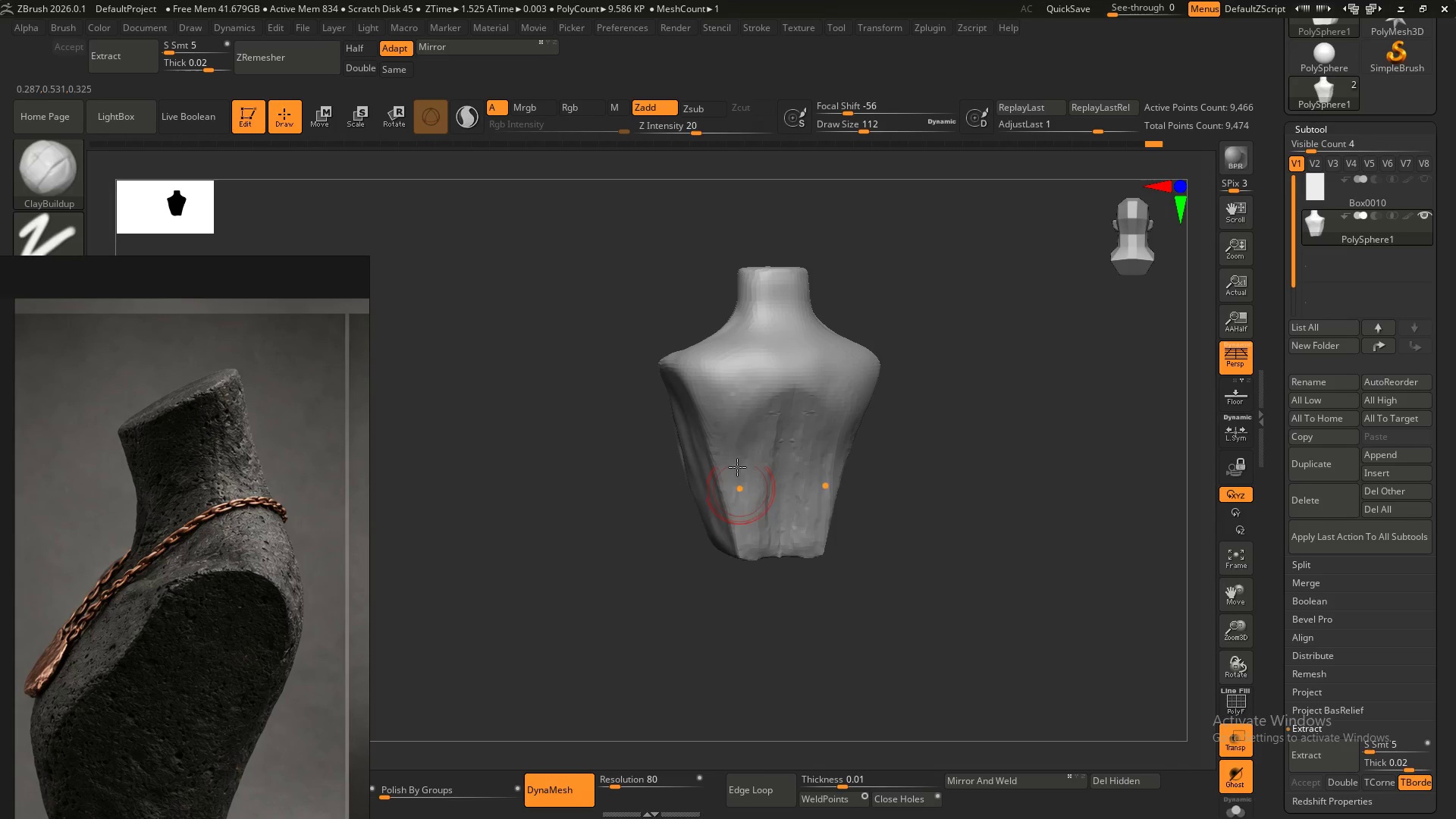 
left_click_drag(start_coordinate=[738, 470], to_coordinate=[753, 564])
 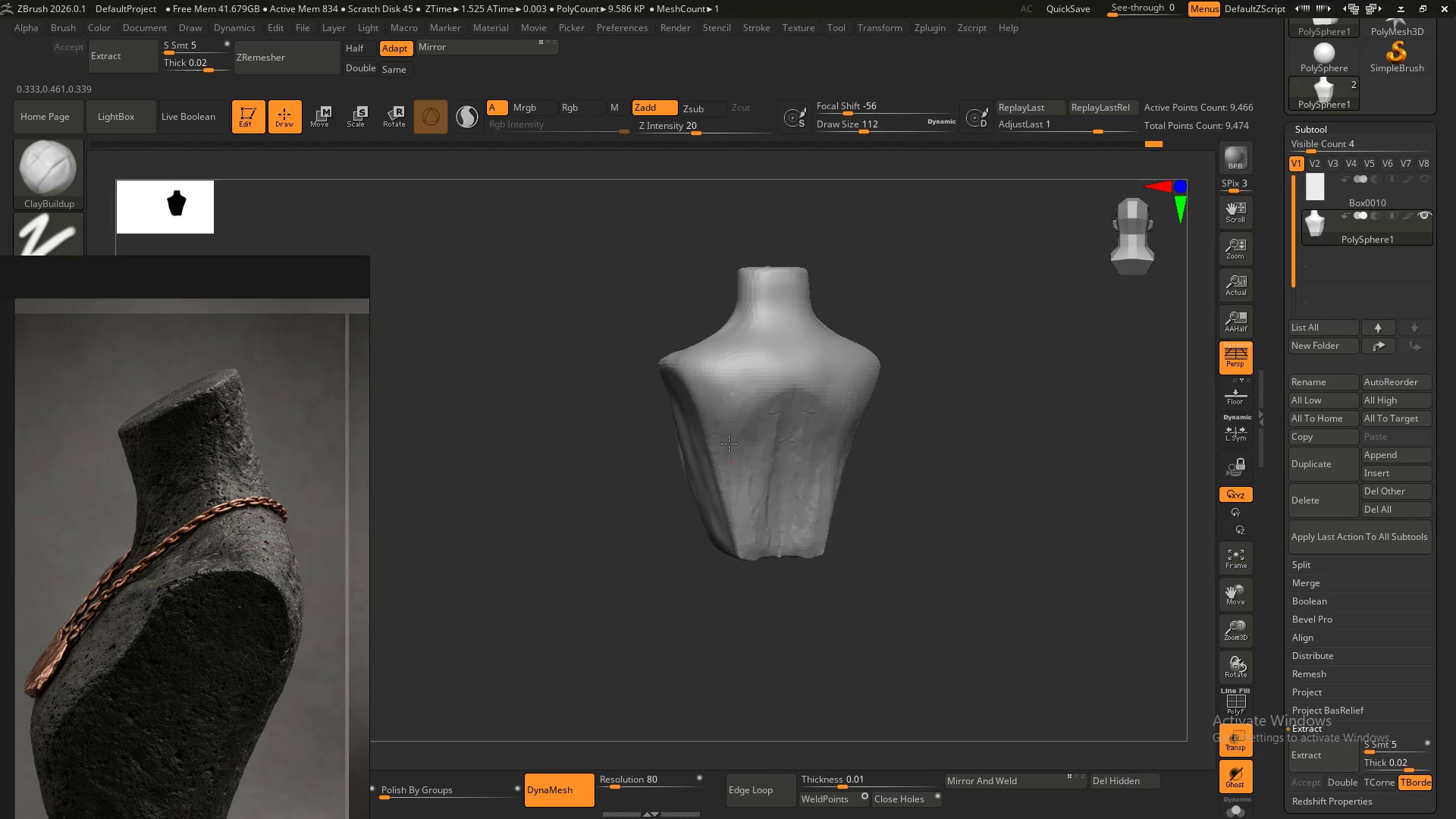 
left_click_drag(start_coordinate=[732, 463], to_coordinate=[754, 567])
 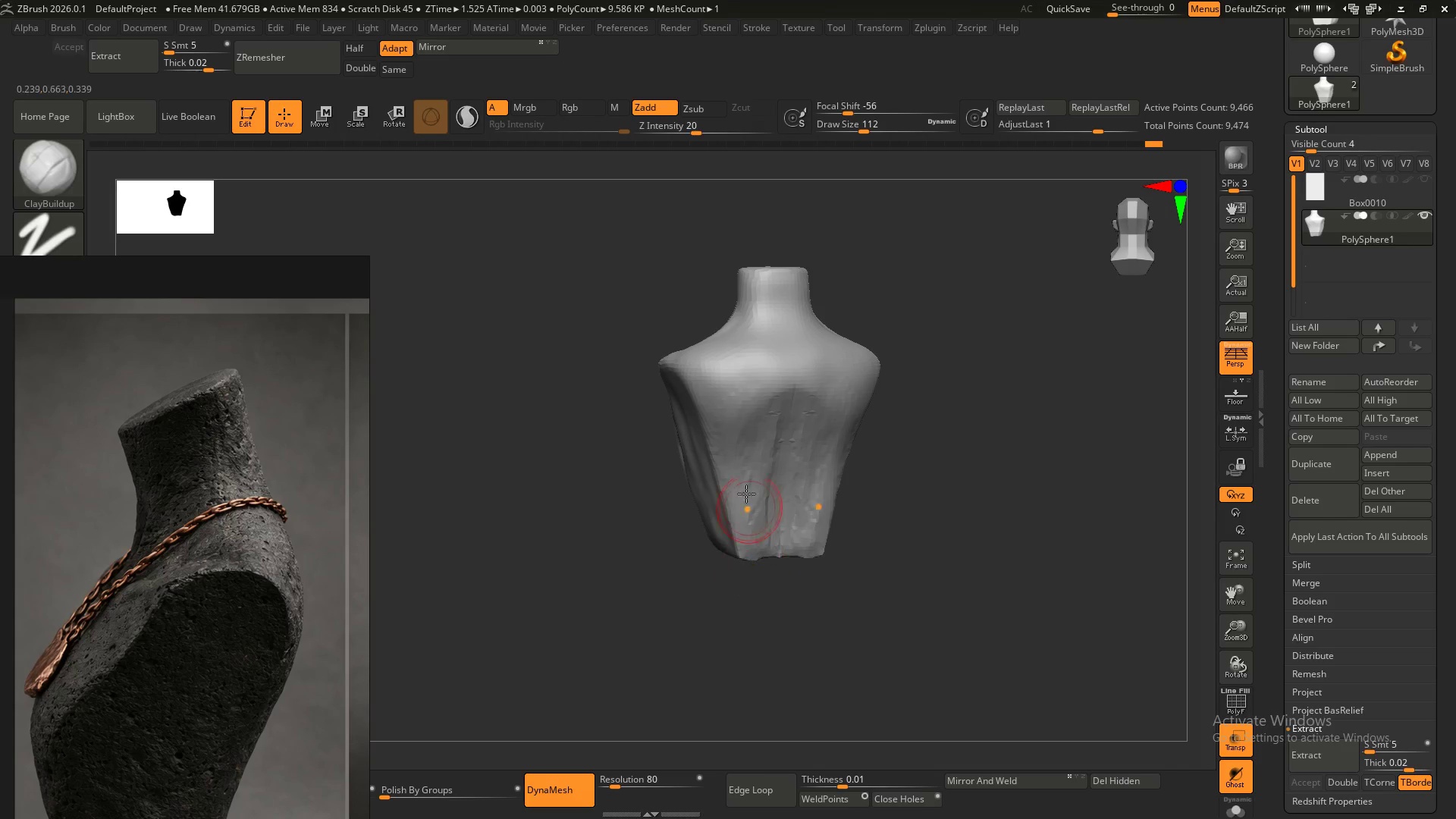 
left_click_drag(start_coordinate=[746, 493], to_coordinate=[761, 581])
 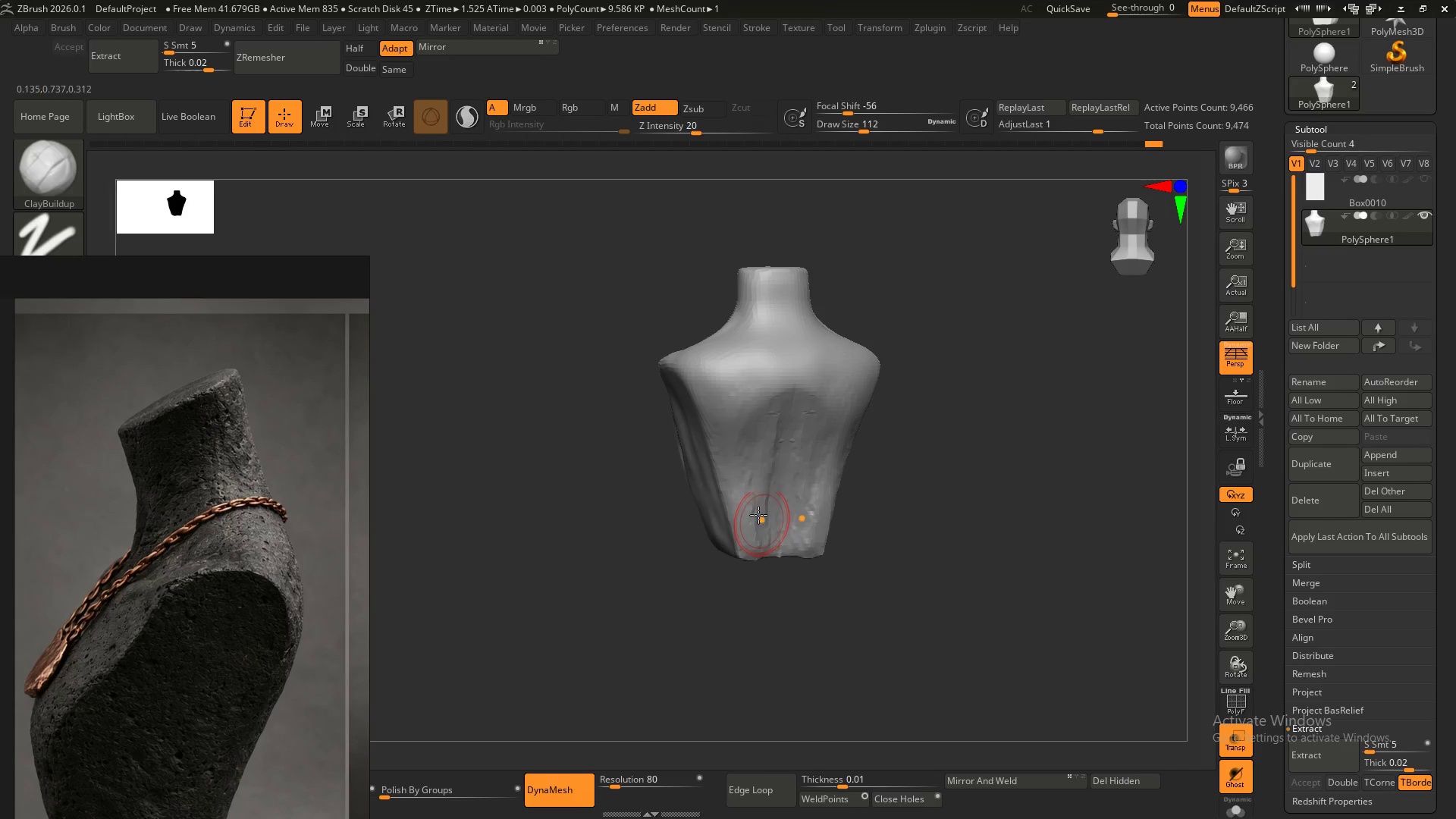 
left_click_drag(start_coordinate=[761, 519], to_coordinate=[769, 586])
 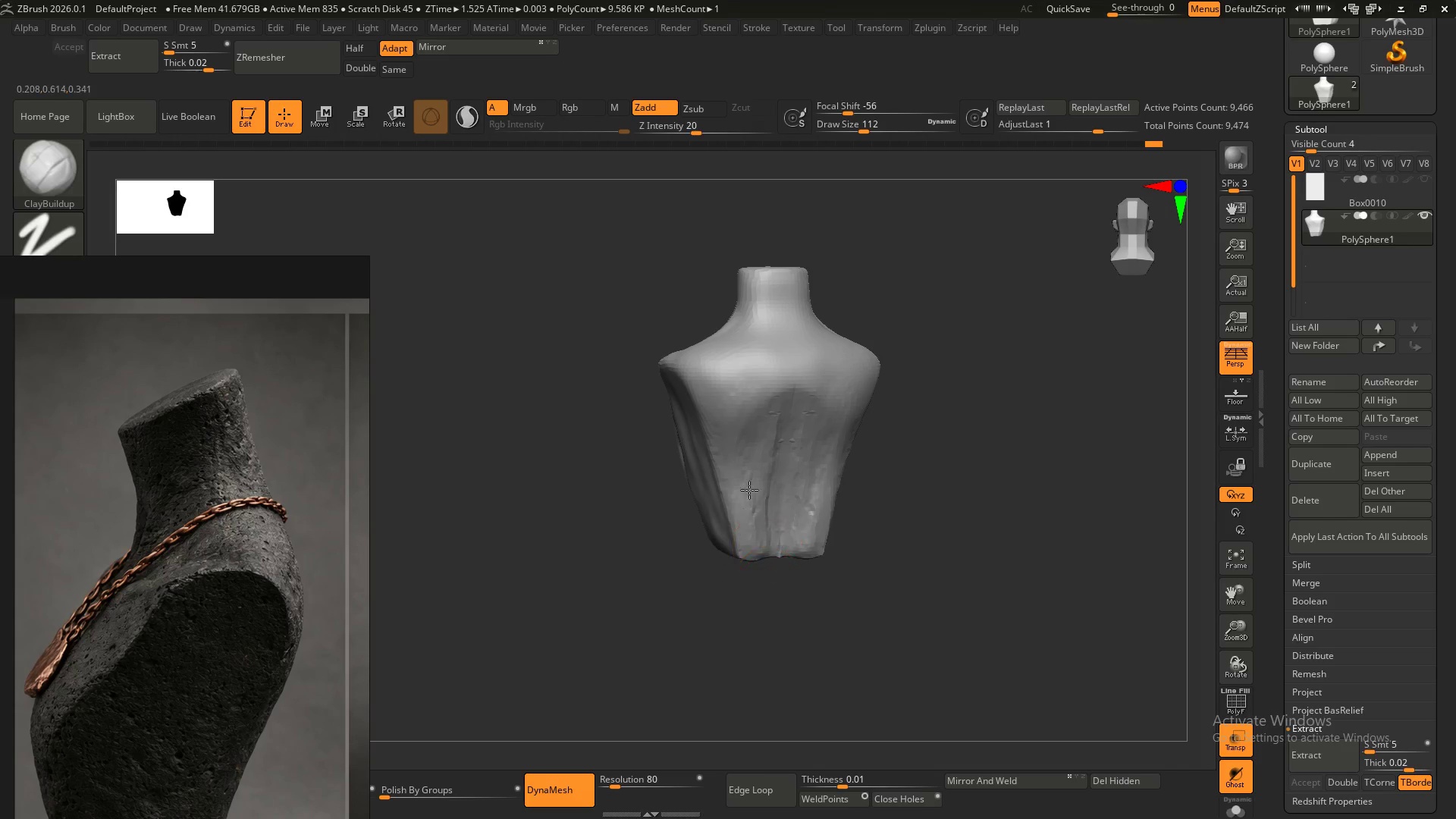 
left_click_drag(start_coordinate=[751, 494], to_coordinate=[764, 584])
 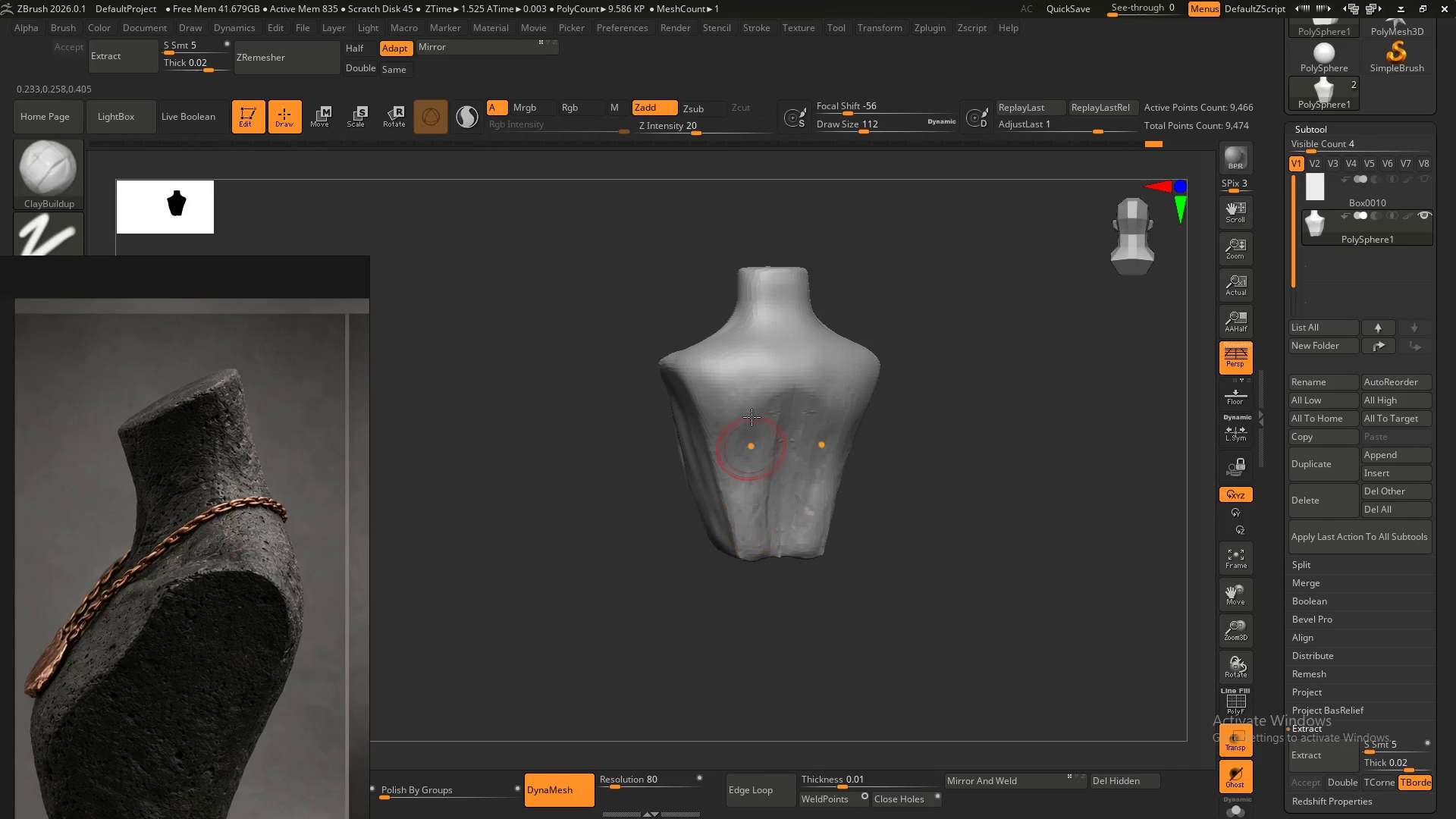 
left_click_drag(start_coordinate=[753, 401], to_coordinate=[766, 573])
 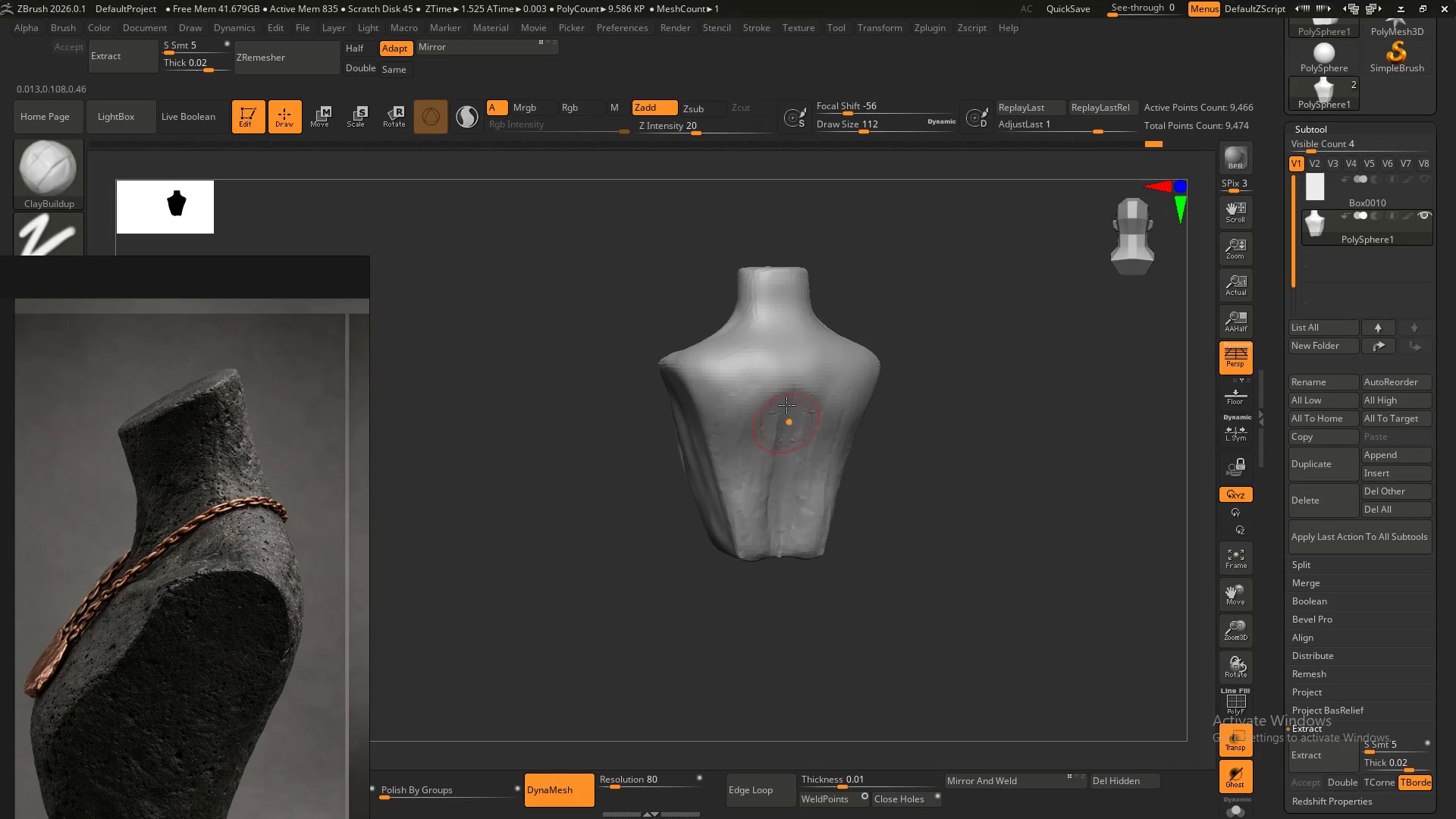 
left_click_drag(start_coordinate=[786, 403], to_coordinate=[781, 584])
 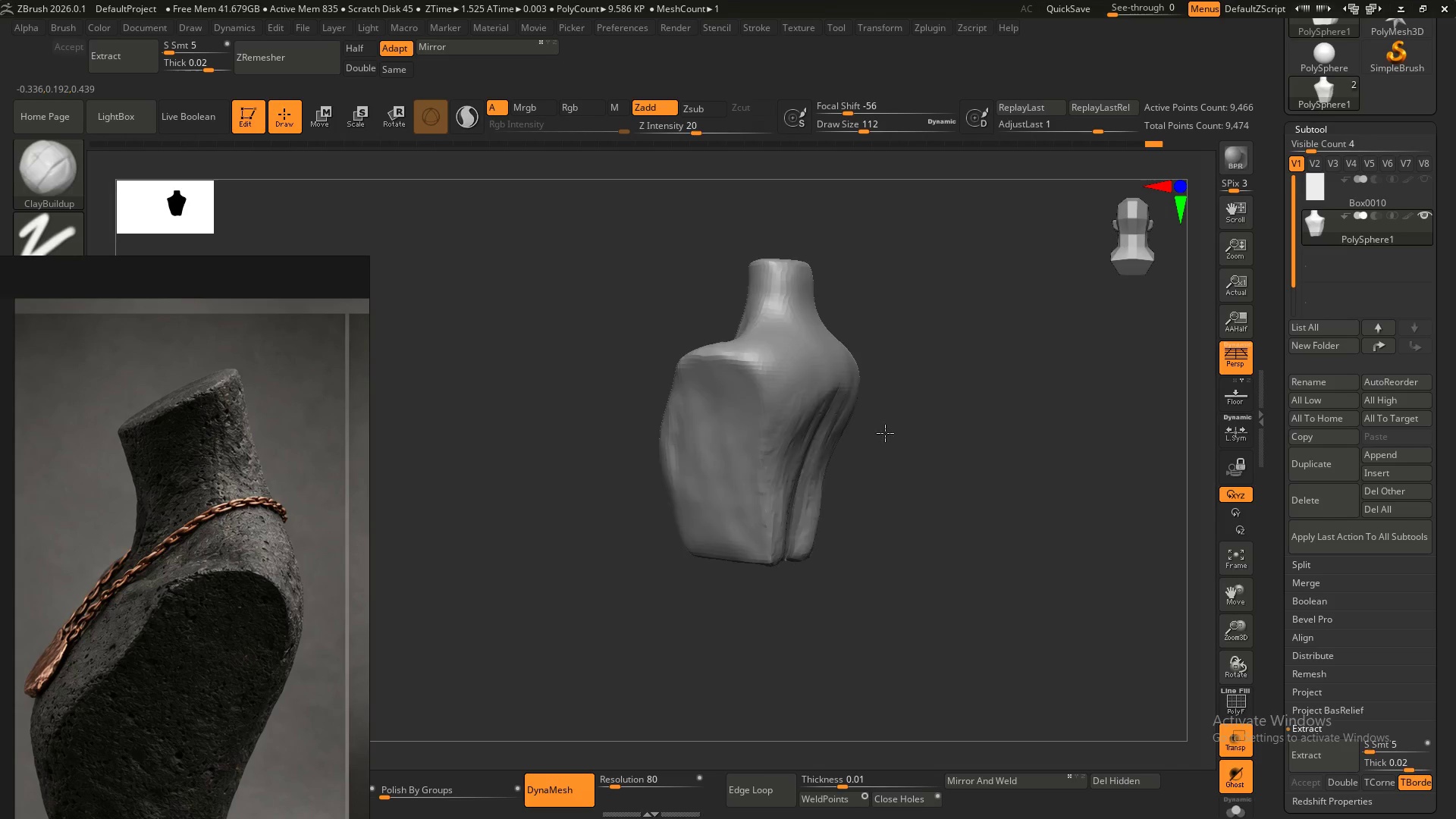 
hold_key(key=ShiftLeft, duration=0.48)
 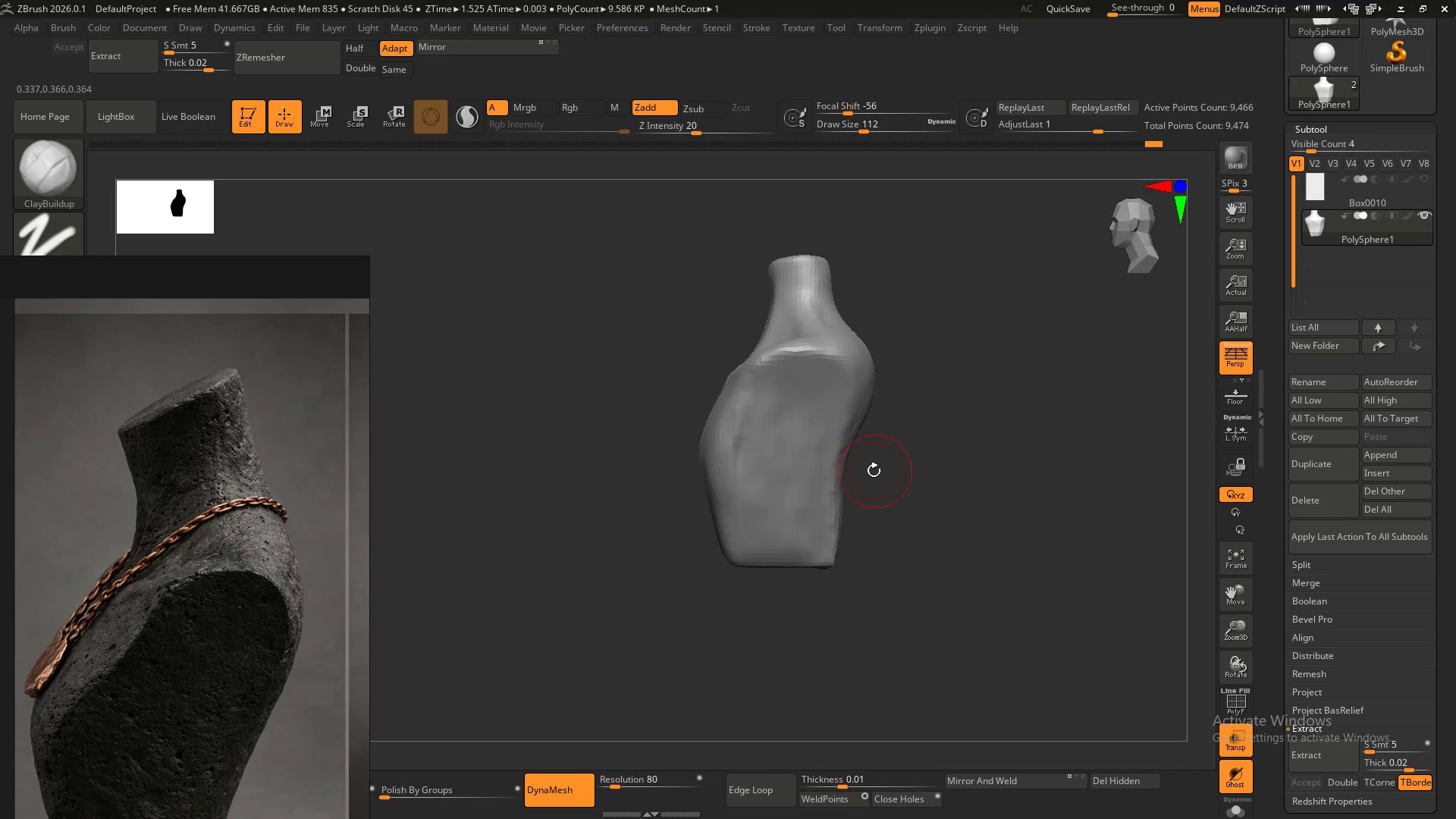 
hold_key(key=AltLeft, duration=1.5)
left_click_drag(start_coordinate=[742, 491], to_coordinate=[822, 475])
 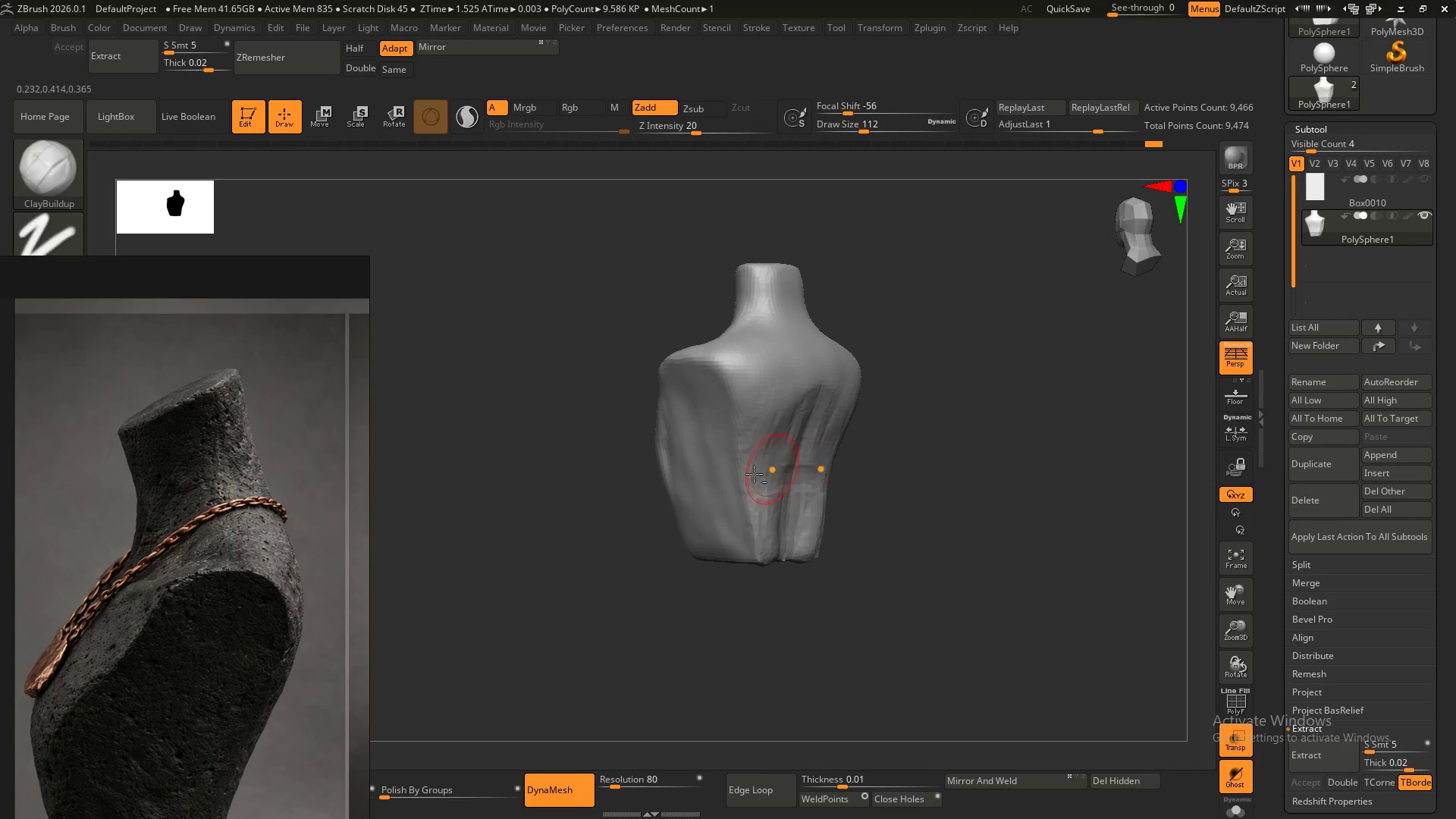 
left_click_drag(start_coordinate=[755, 473], to_coordinate=[825, 467])
 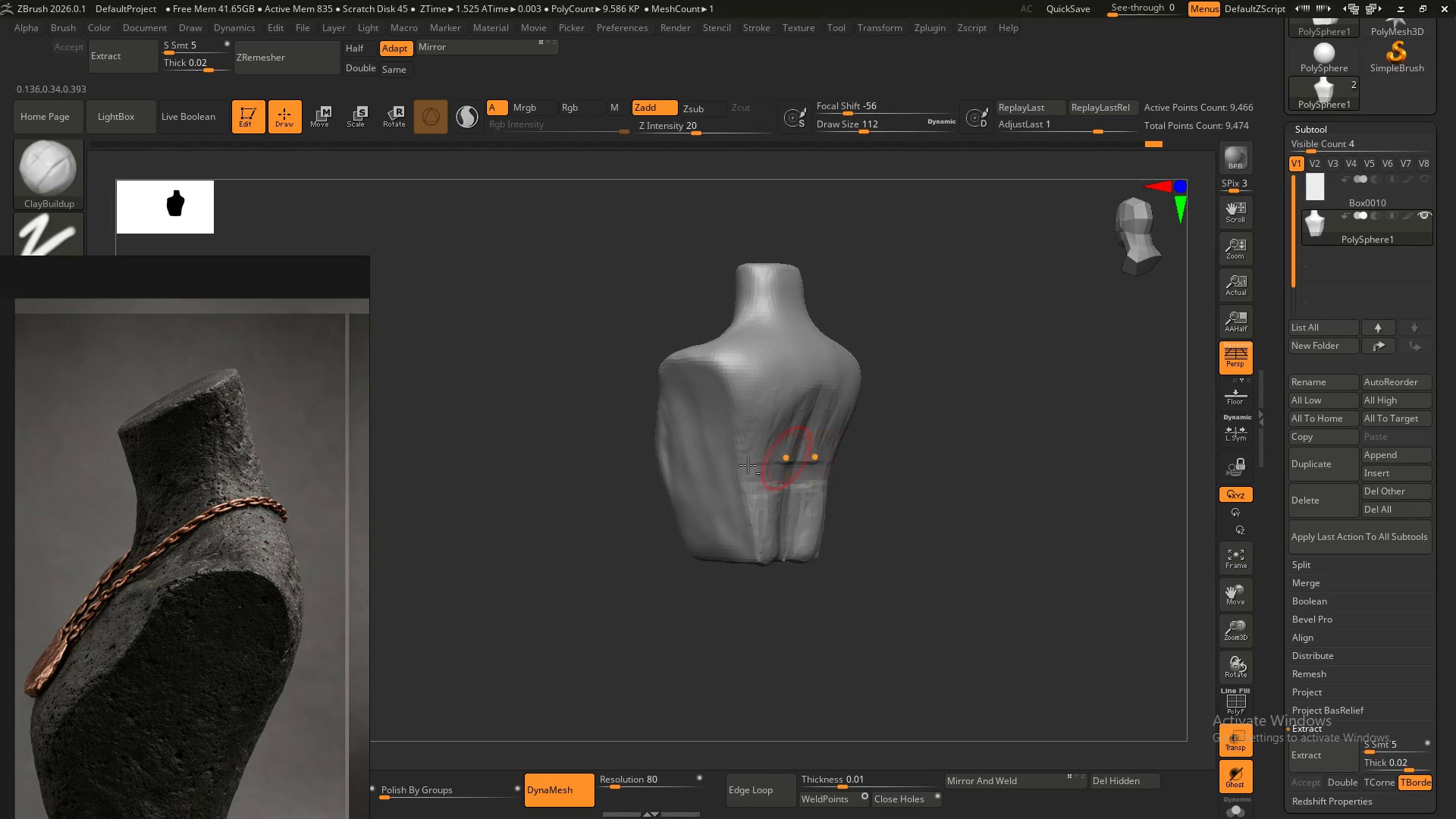 
left_click_drag(start_coordinate=[747, 465], to_coordinate=[811, 453])
 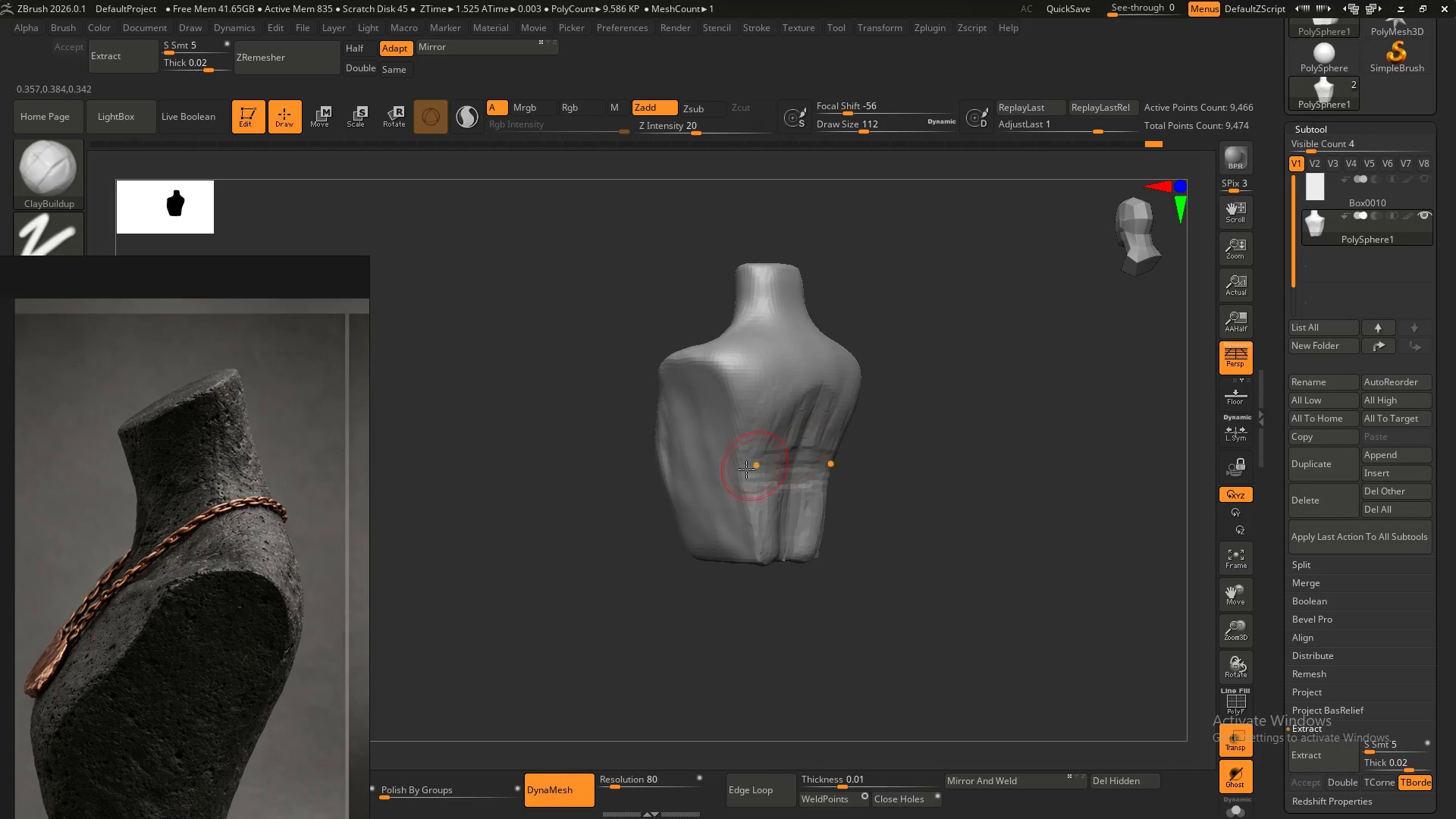 
left_click_drag(start_coordinate=[751, 468], to_coordinate=[808, 457])
 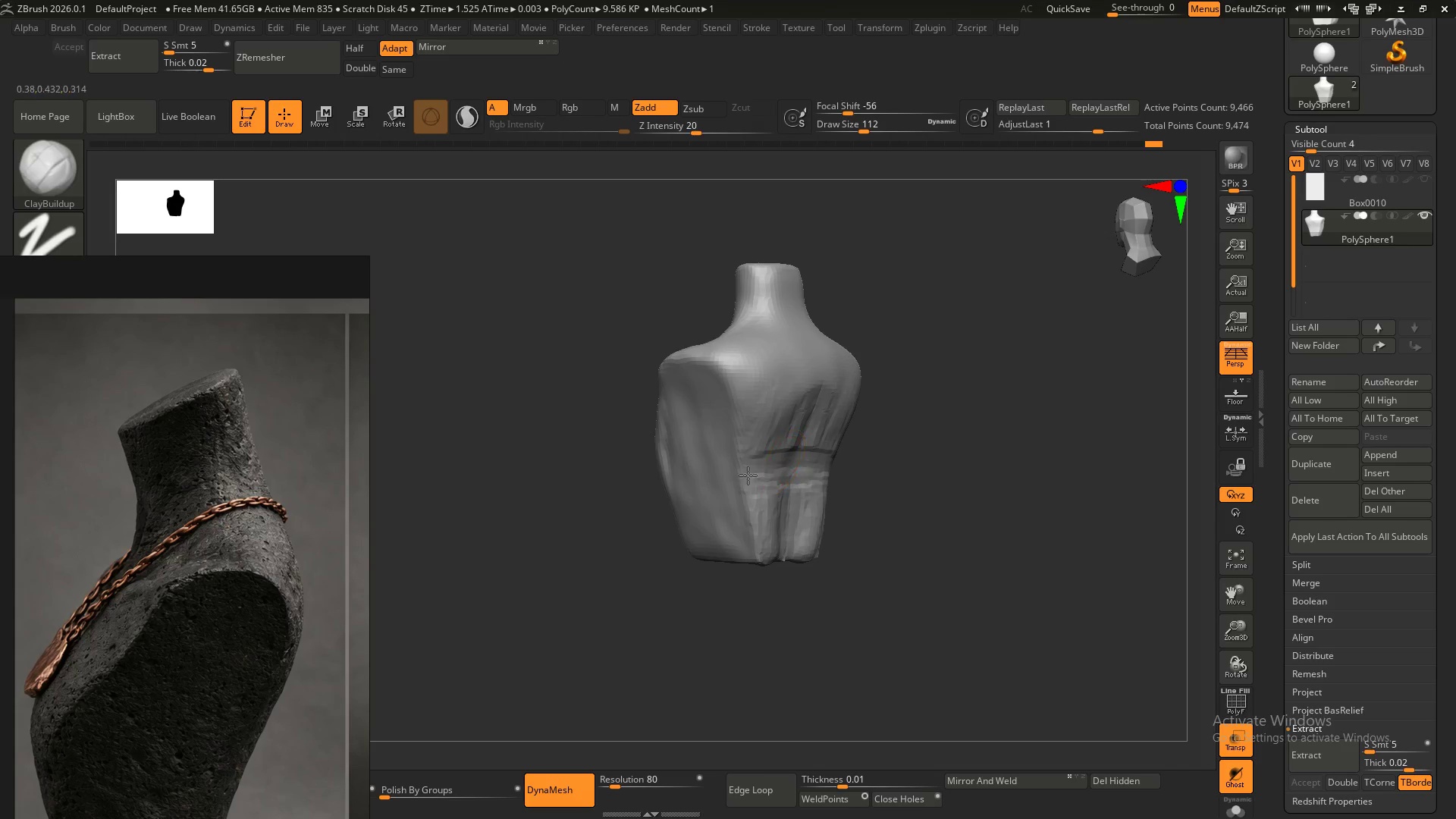 
left_click_drag(start_coordinate=[748, 473], to_coordinate=[824, 463])
 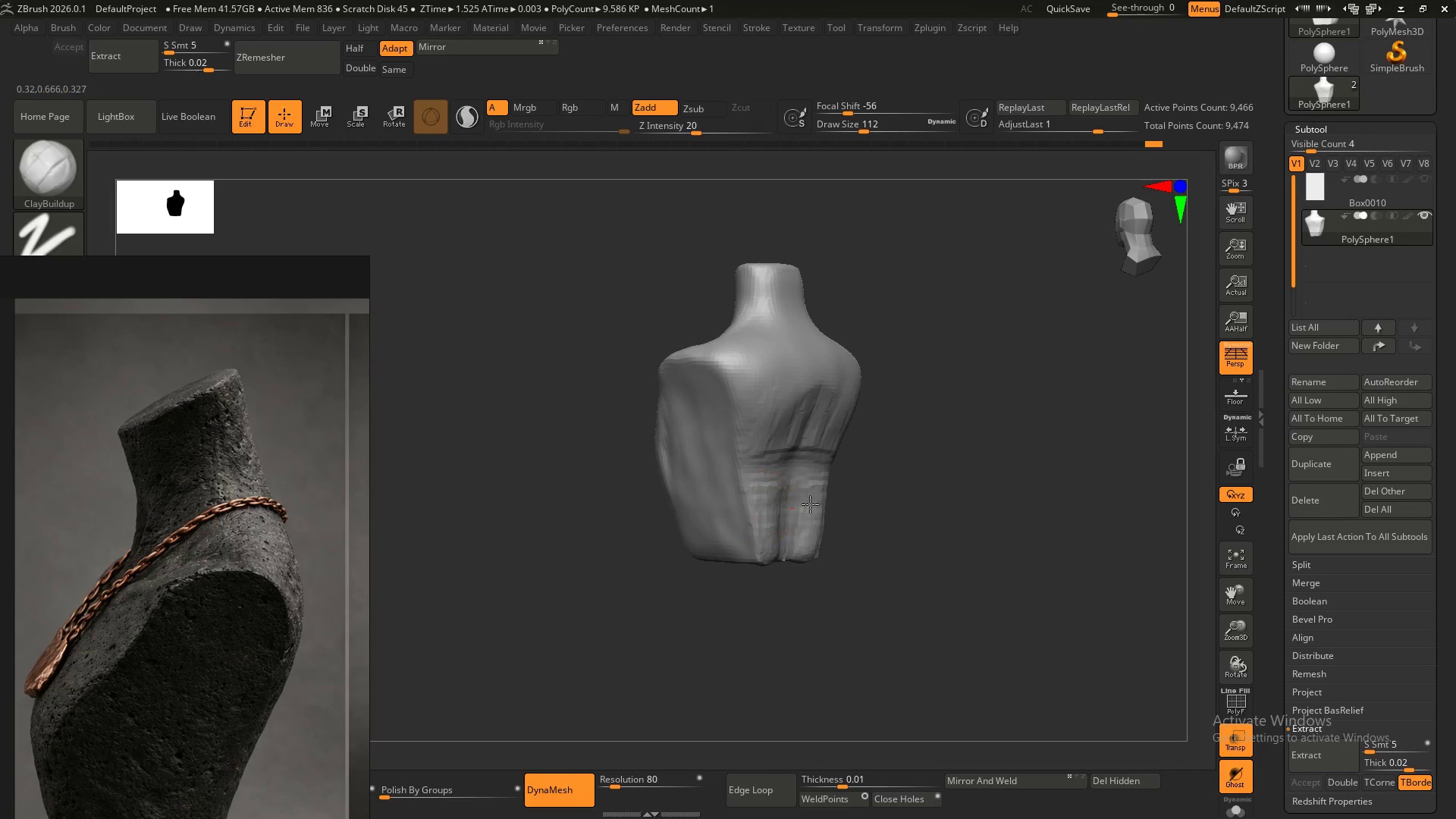 
hold_key(key=AltLeft, duration=1.52)
left_click_drag(start_coordinate=[758, 499], to_coordinate=[817, 494])
 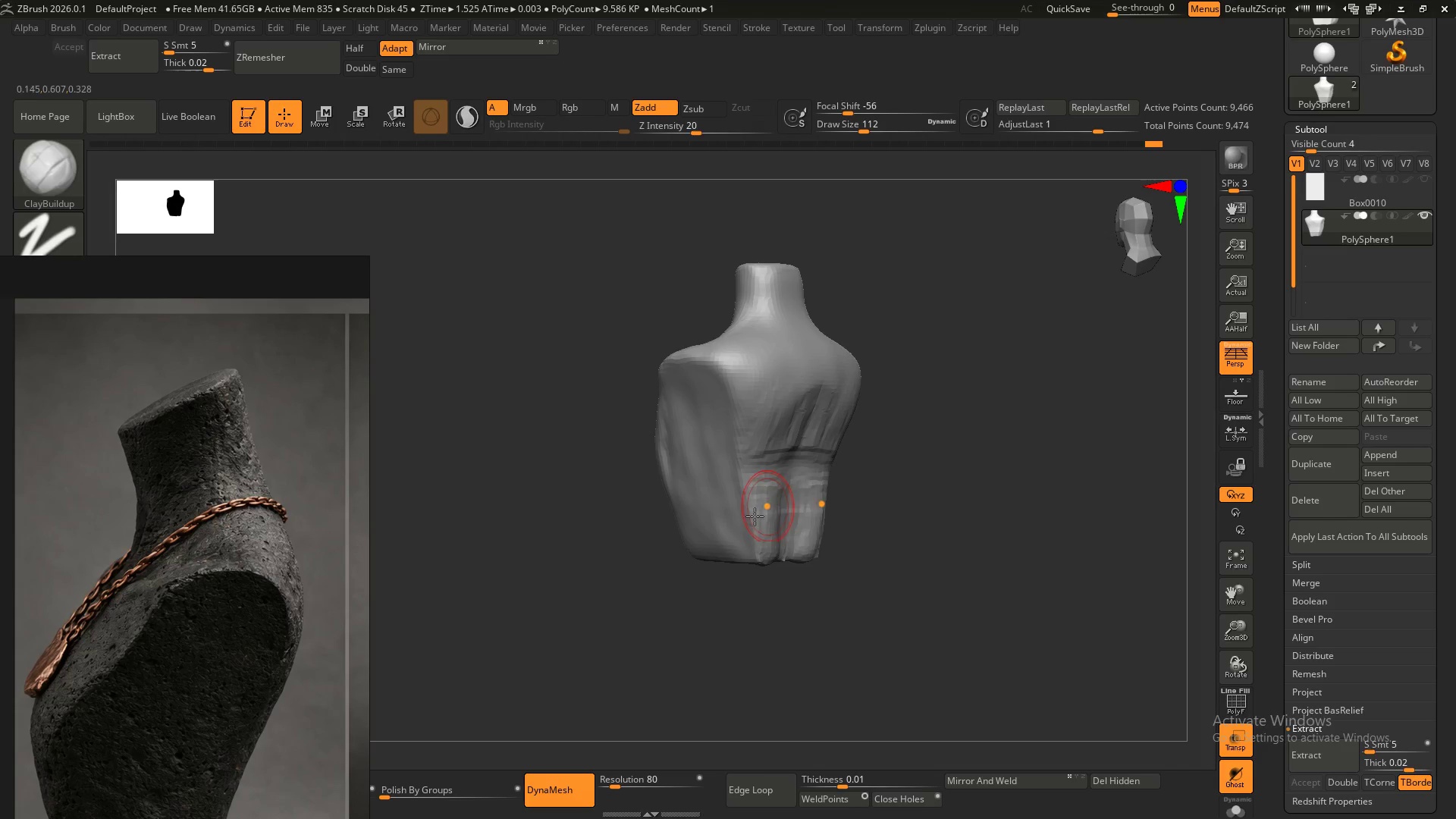 
left_click_drag(start_coordinate=[757, 514], to_coordinate=[814, 501])
 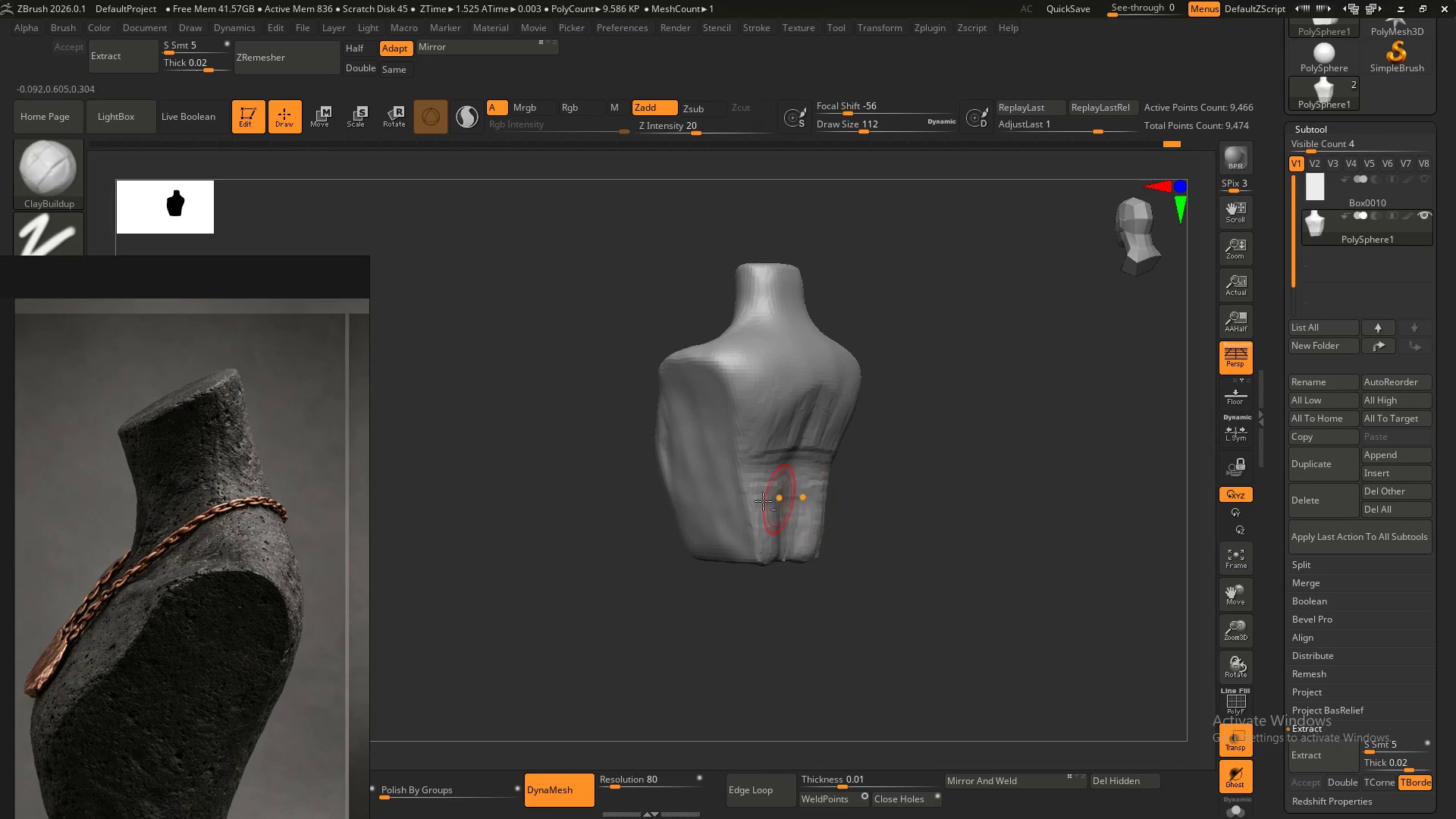 
left_click_drag(start_coordinate=[761, 502], to_coordinate=[805, 485])
 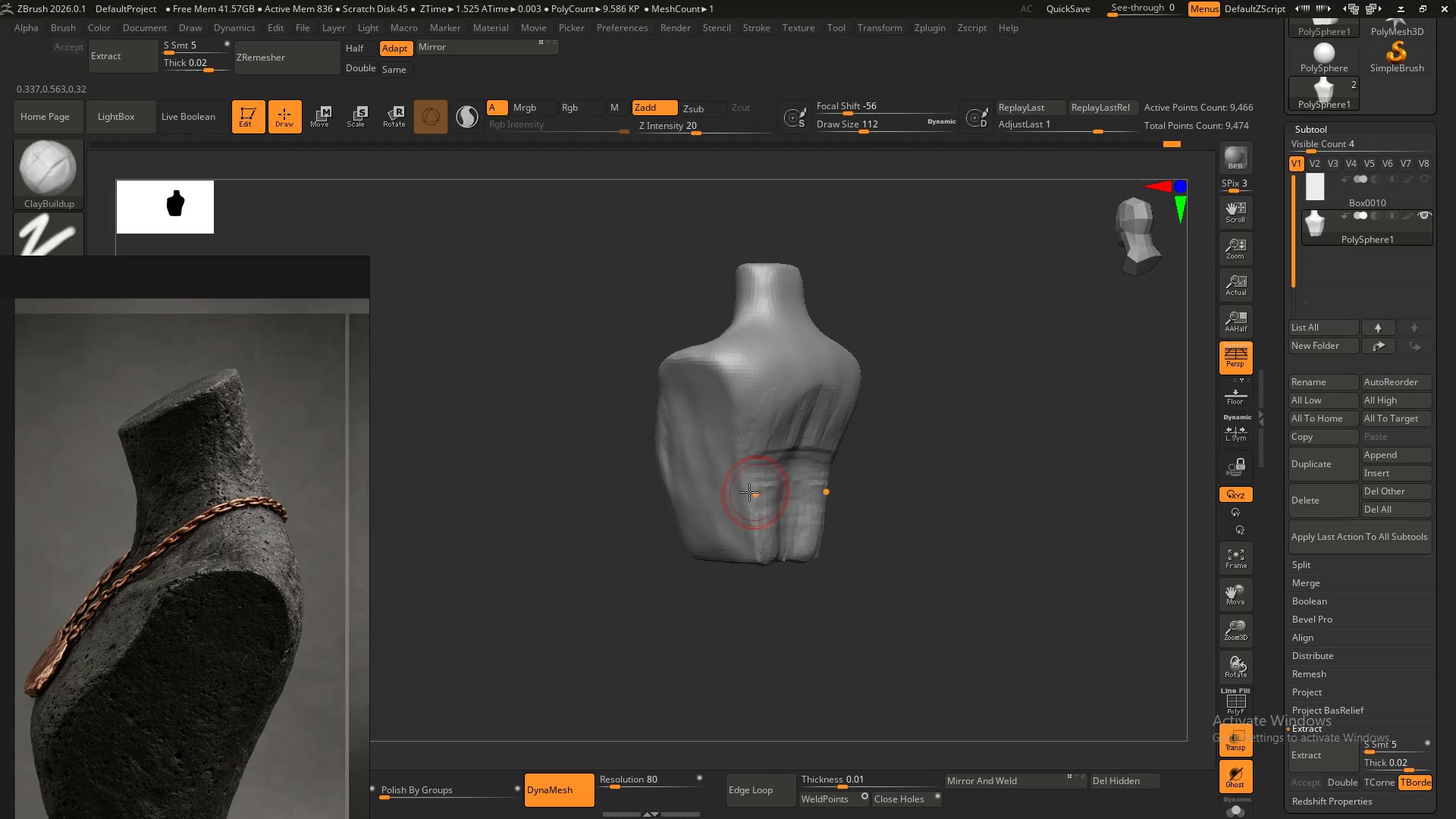 
left_click_drag(start_coordinate=[755, 492], to_coordinate=[767, 548])
 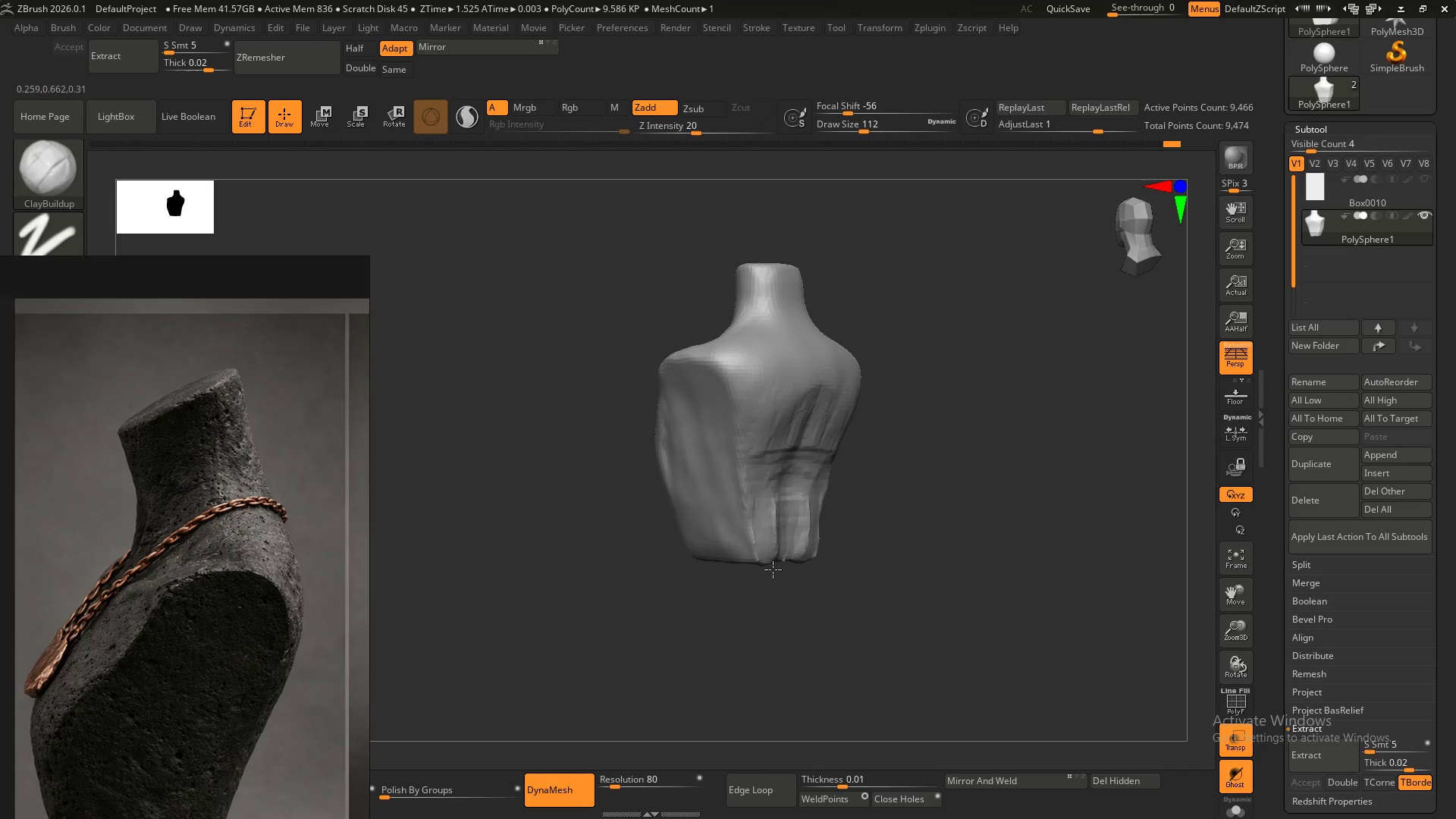 
hold_key(key=AltLeft, duration=1.52)
left_click_drag(start_coordinate=[763, 512], to_coordinate=[773, 570])
 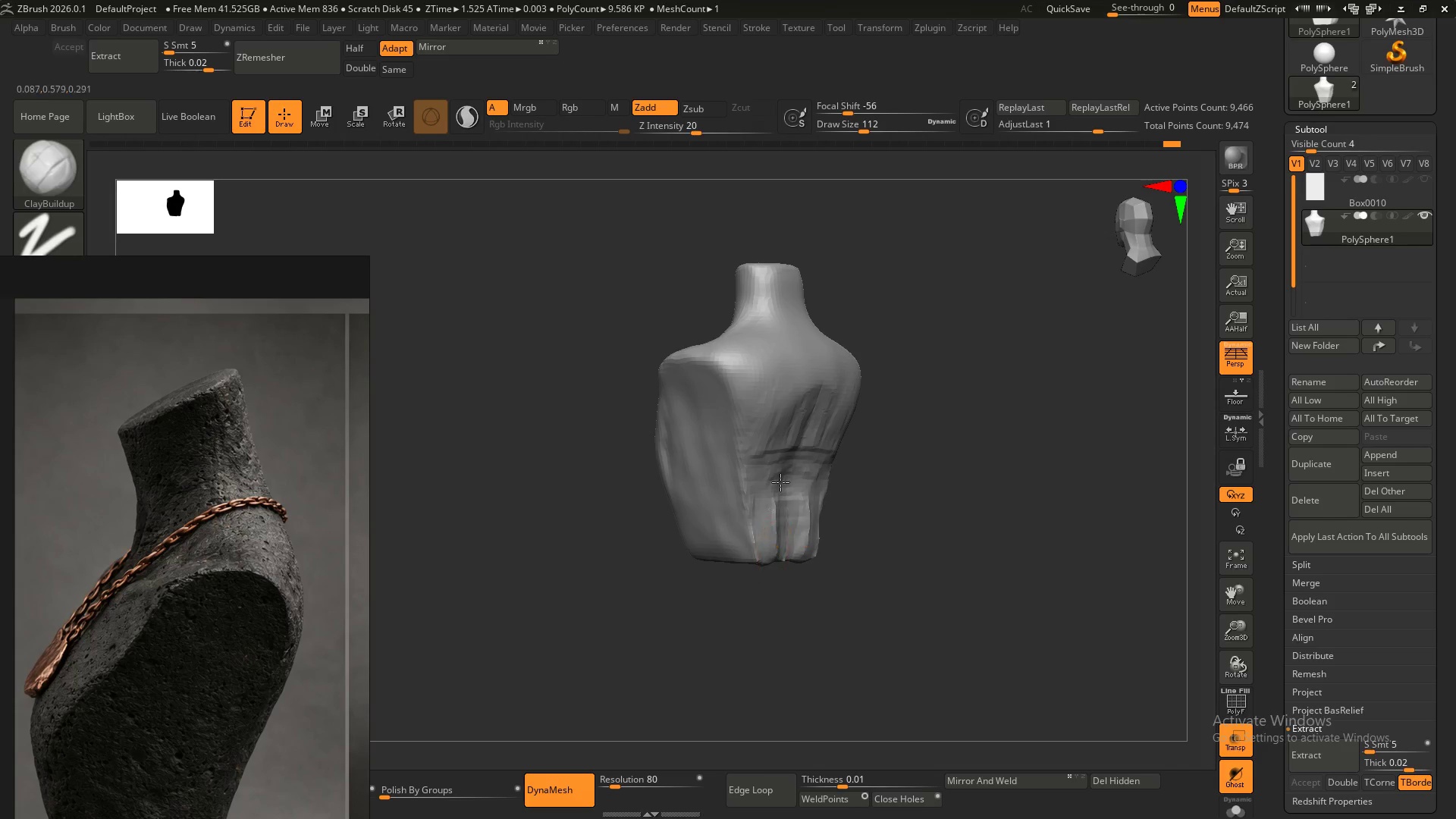 
left_click_drag(start_coordinate=[780, 495], to_coordinate=[781, 555])
 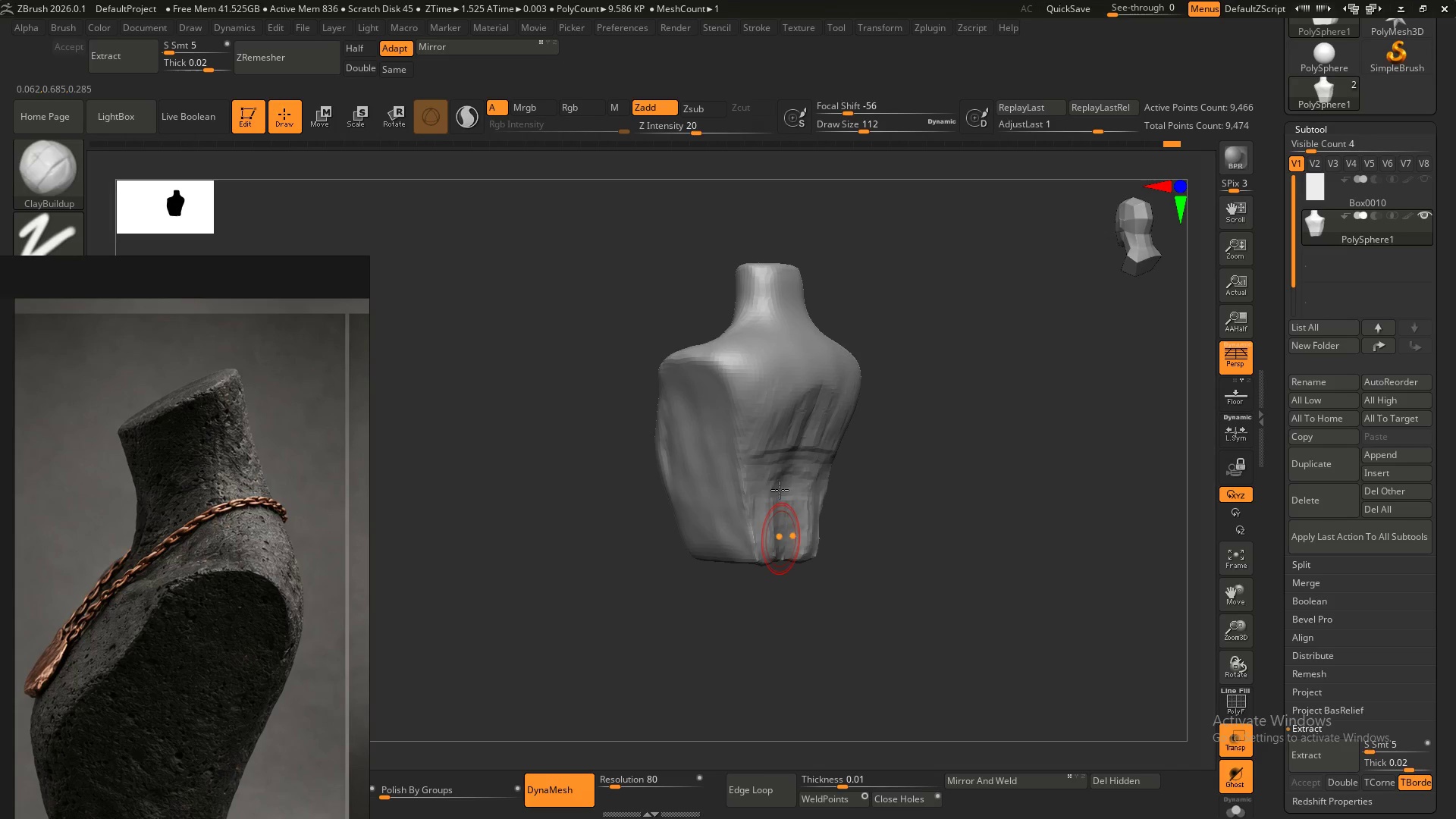 
left_click_drag(start_coordinate=[780, 501], to_coordinate=[784, 566])
 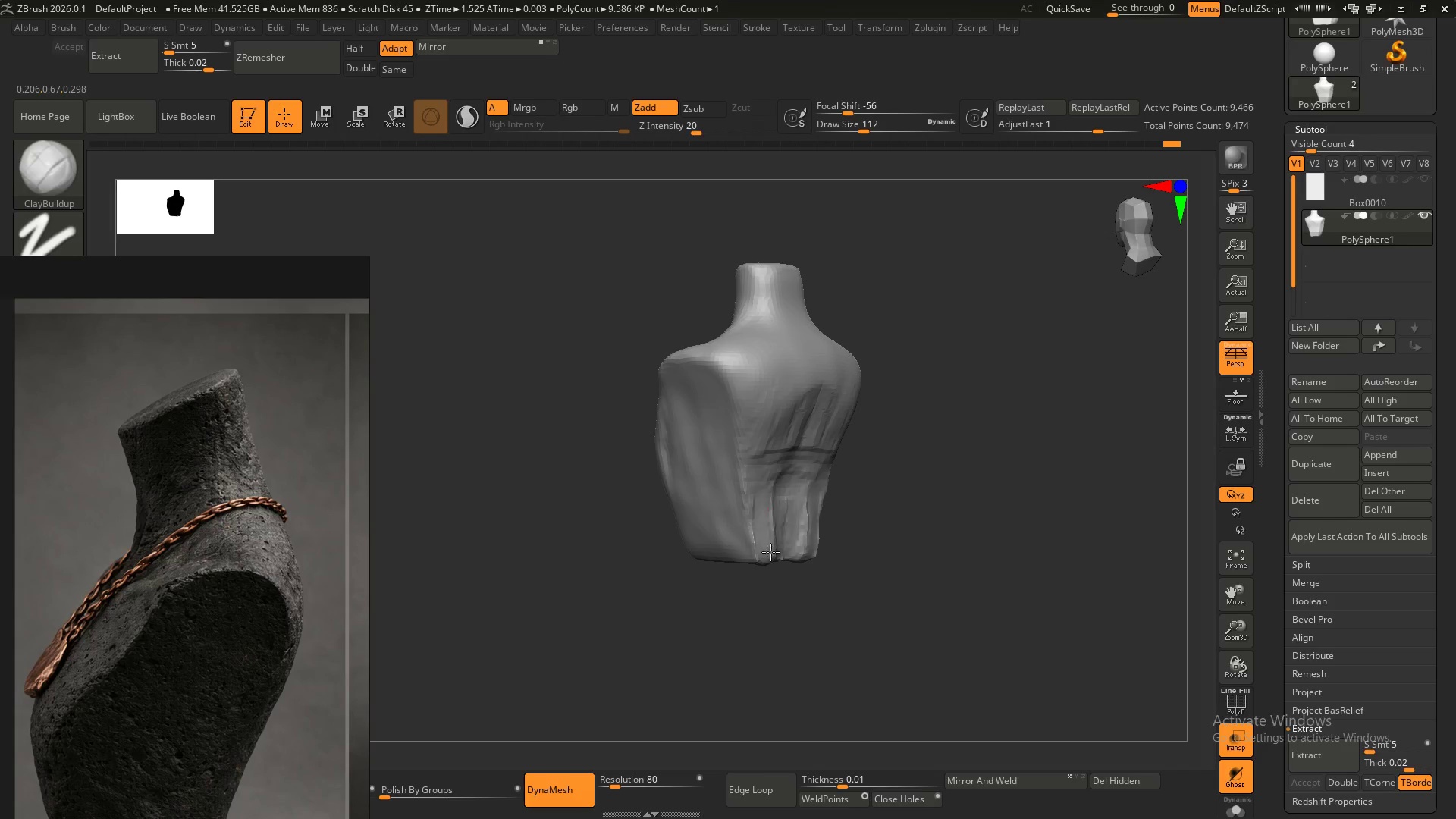 
hold_key(key=AltLeft, duration=1.5)
left_click_drag(start_coordinate=[777, 475], to_coordinate=[767, 554])
 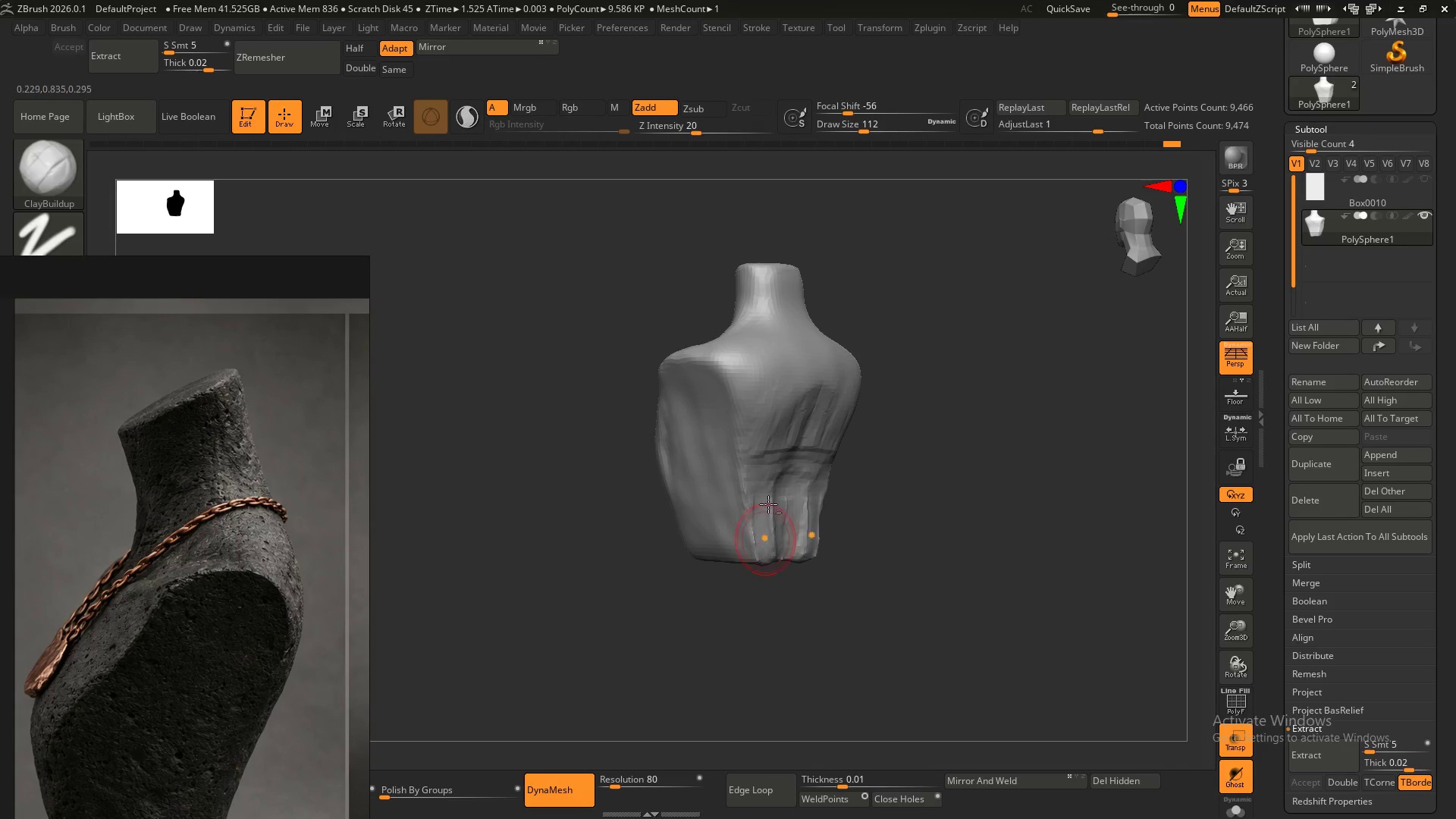 
left_click_drag(start_coordinate=[768, 510], to_coordinate=[777, 526])
 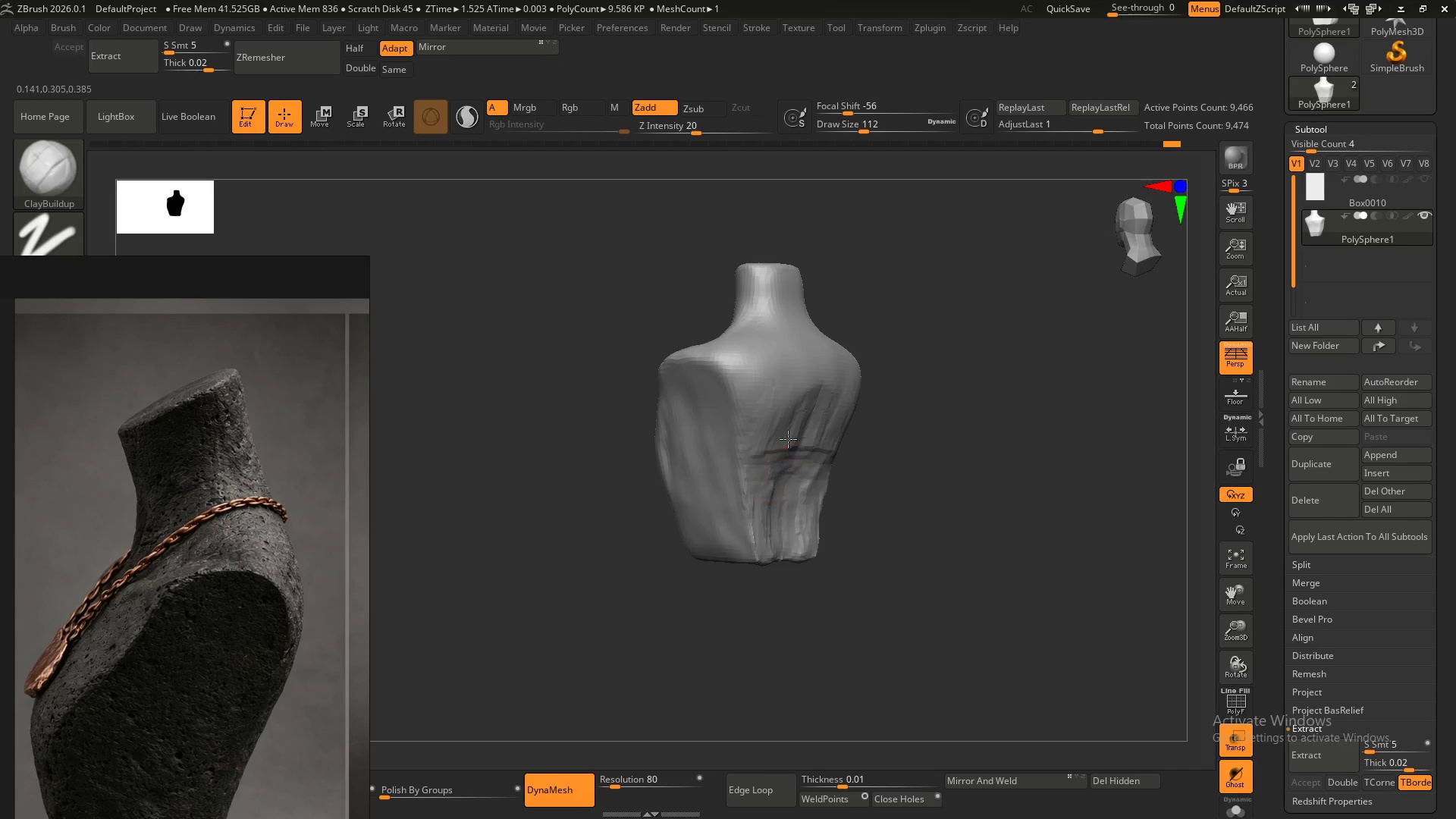 
left_click_drag(start_coordinate=[785, 453], to_coordinate=[758, 534])
 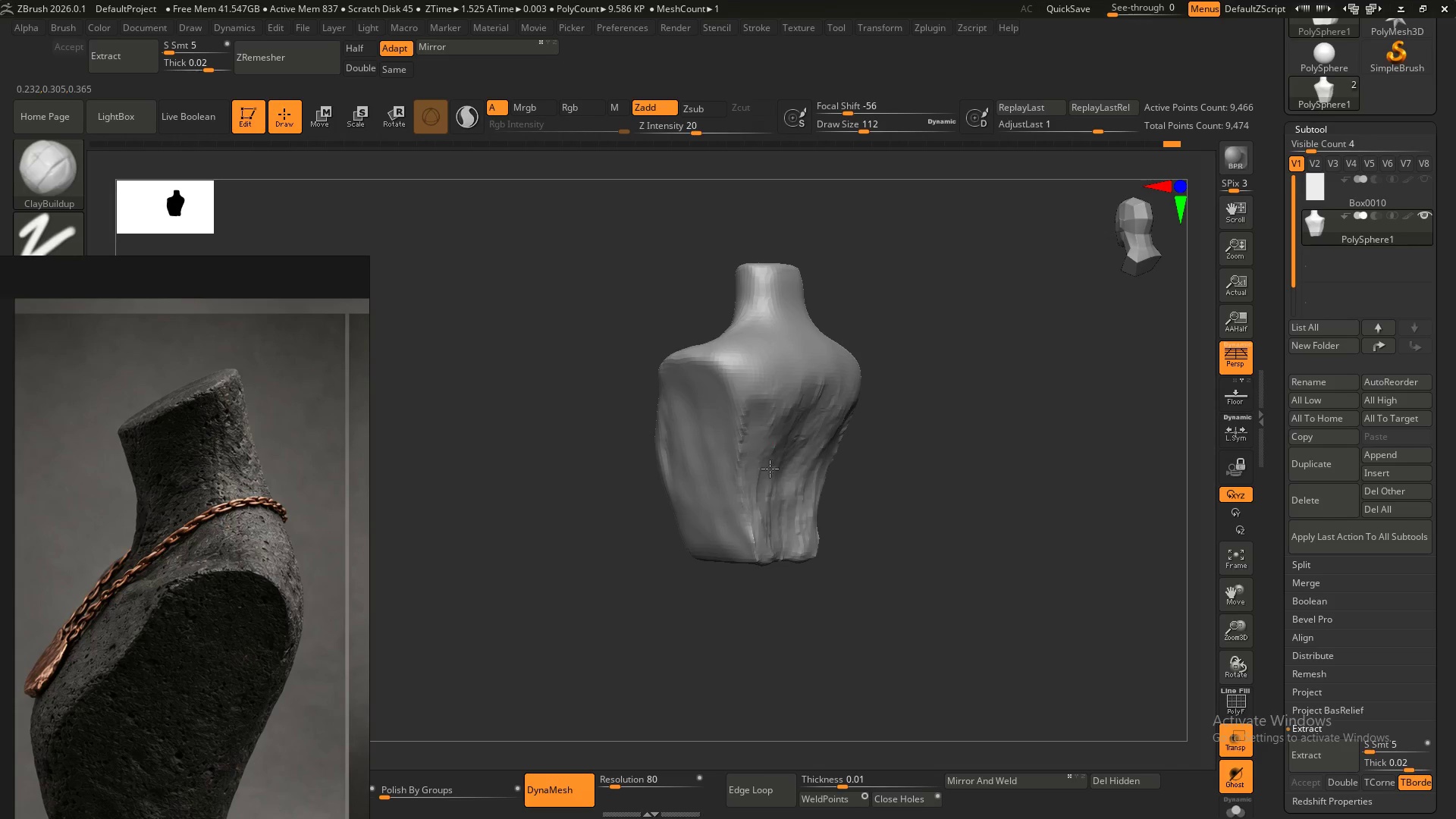 
hold_key(key=AltLeft, duration=1.5)
 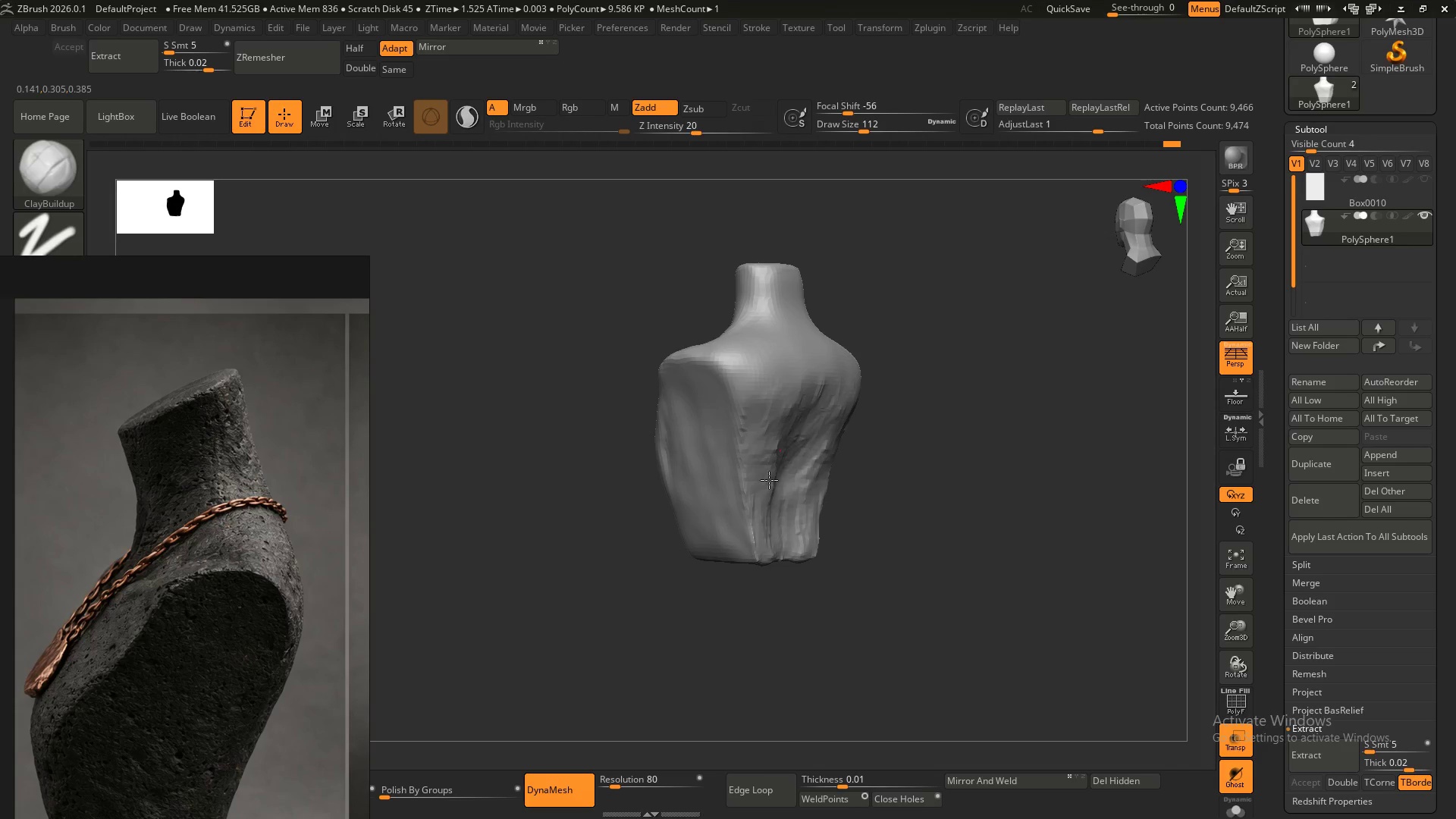 
hold_key(key=AltLeft, duration=1.51)
left_click_drag(start_coordinate=[774, 431], to_coordinate=[767, 506])
 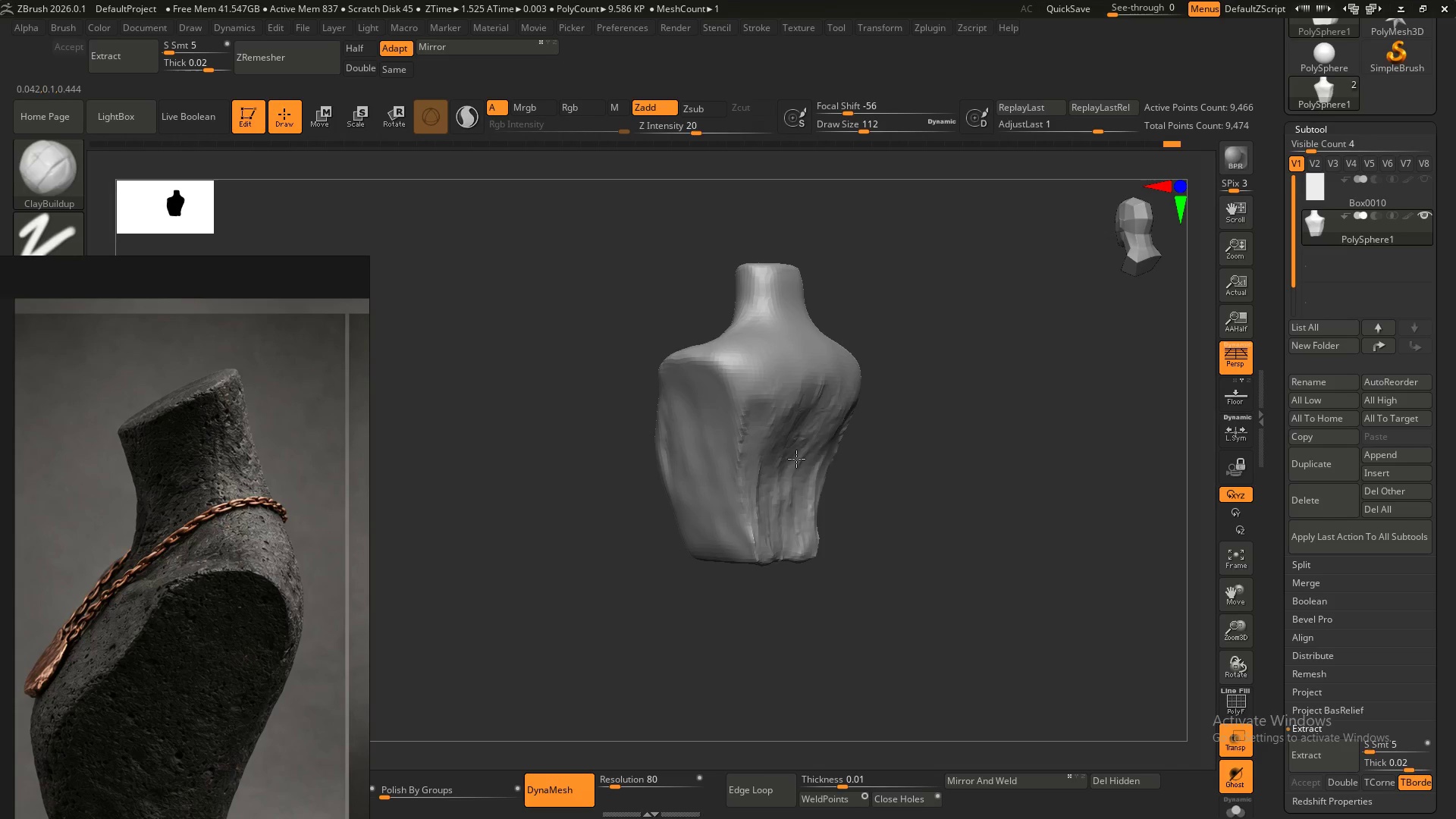 
hold_key(key=AltLeft, duration=1.2)
left_click_drag(start_coordinate=[773, 447], to_coordinate=[770, 544])
 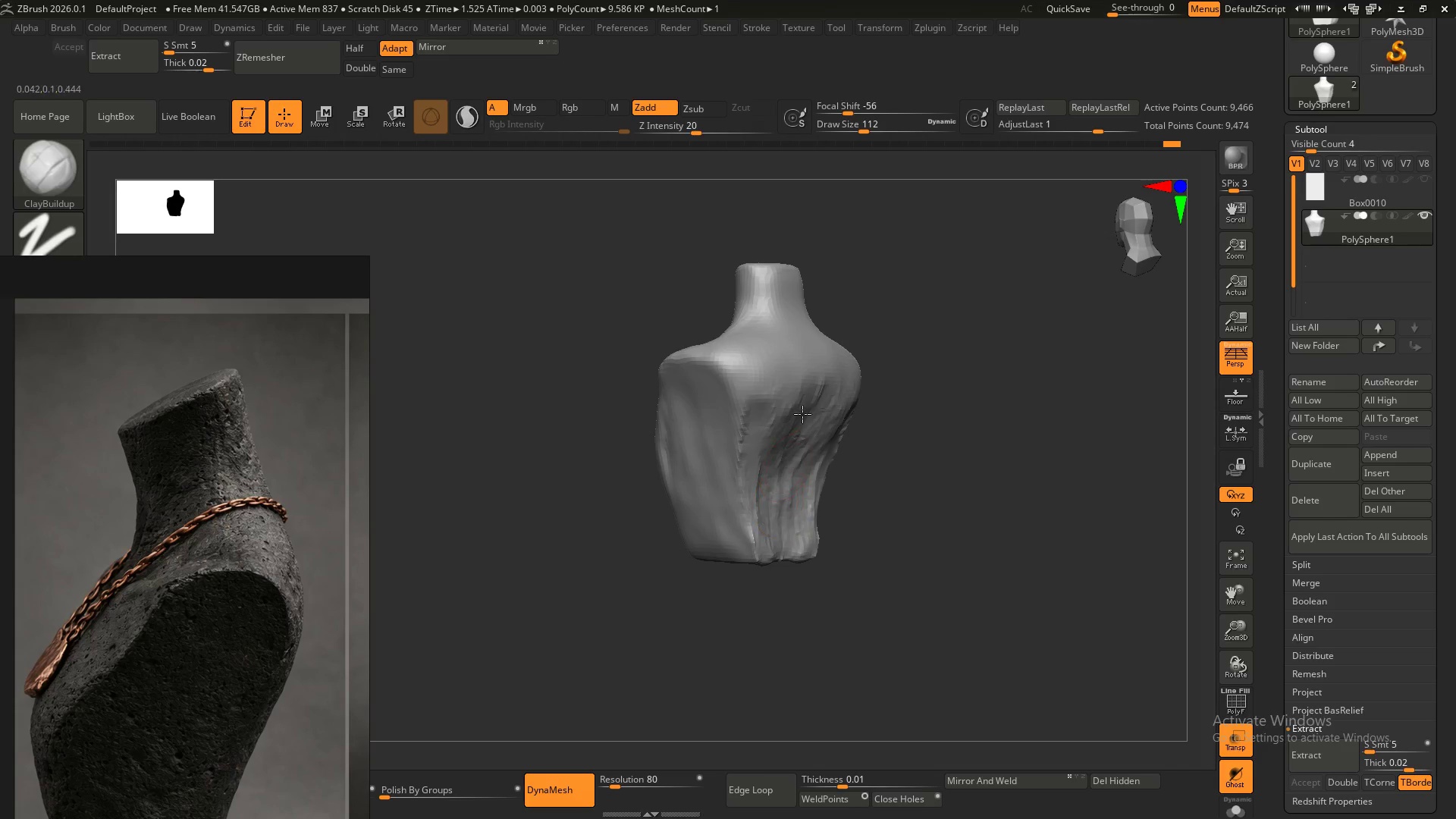 
left_click_drag(start_coordinate=[802, 420], to_coordinate=[798, 547])
 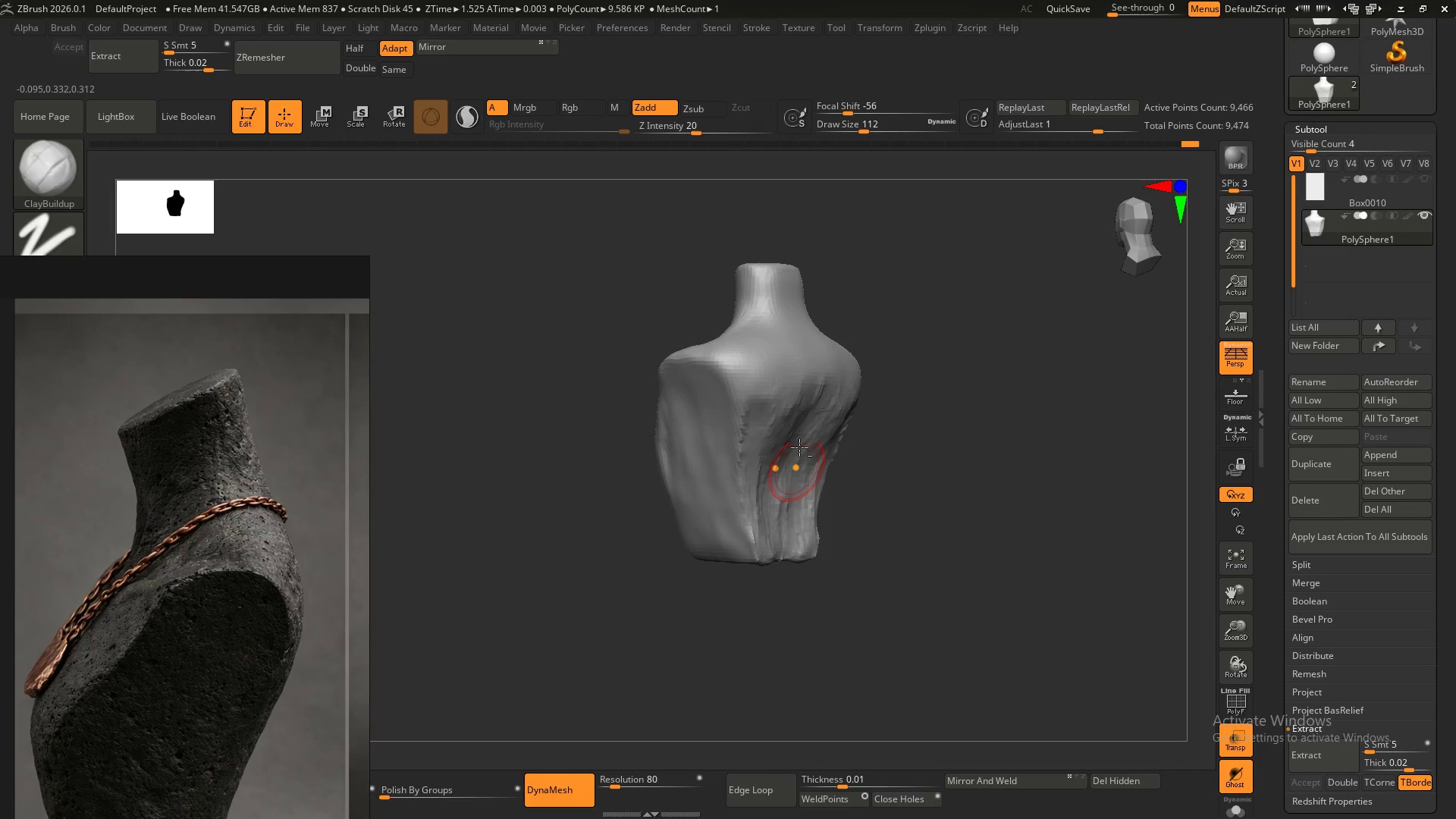 
left_click_drag(start_coordinate=[800, 442], to_coordinate=[794, 503])
 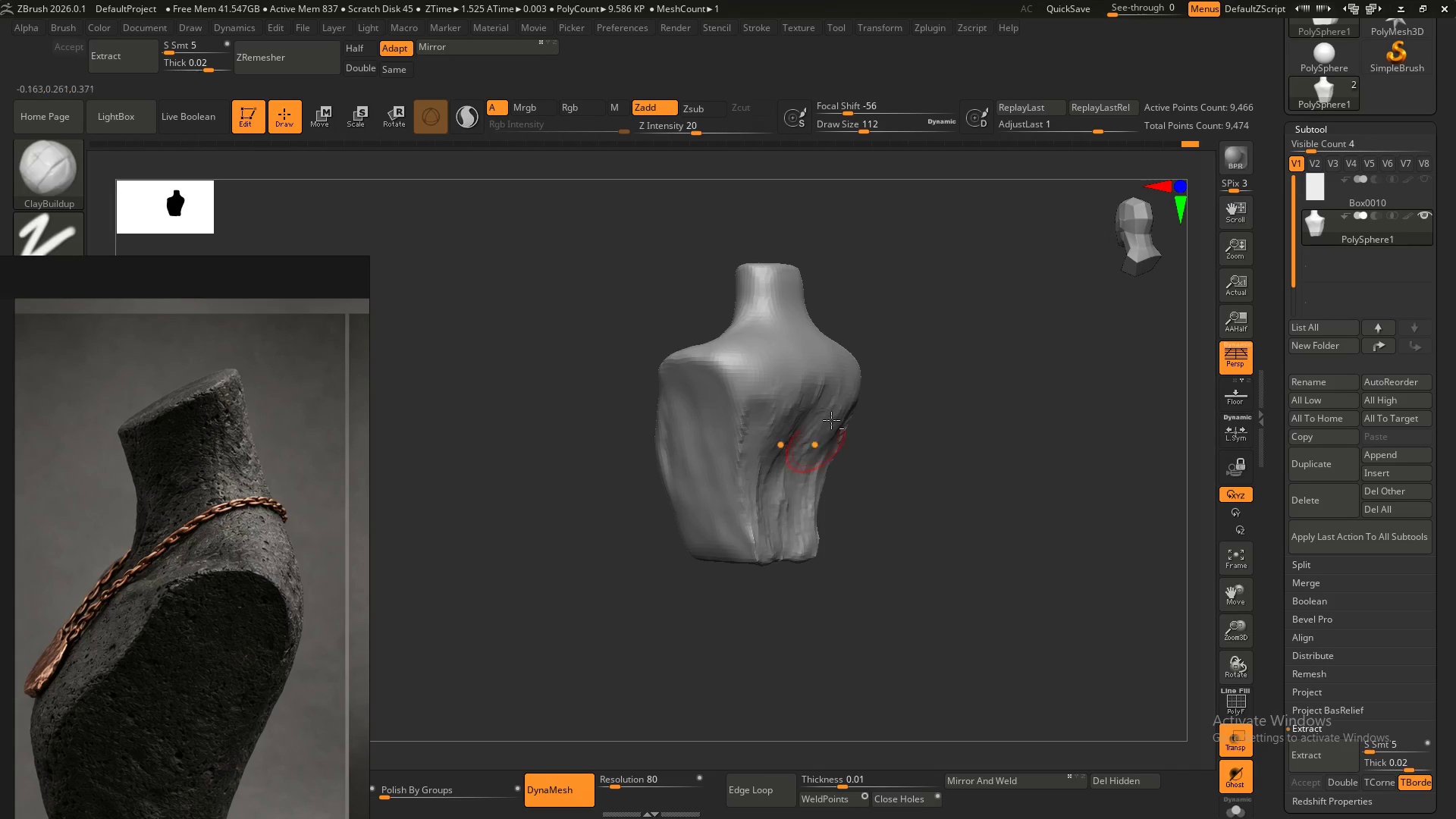 
left_click_drag(start_coordinate=[829, 422], to_coordinate=[802, 514])
 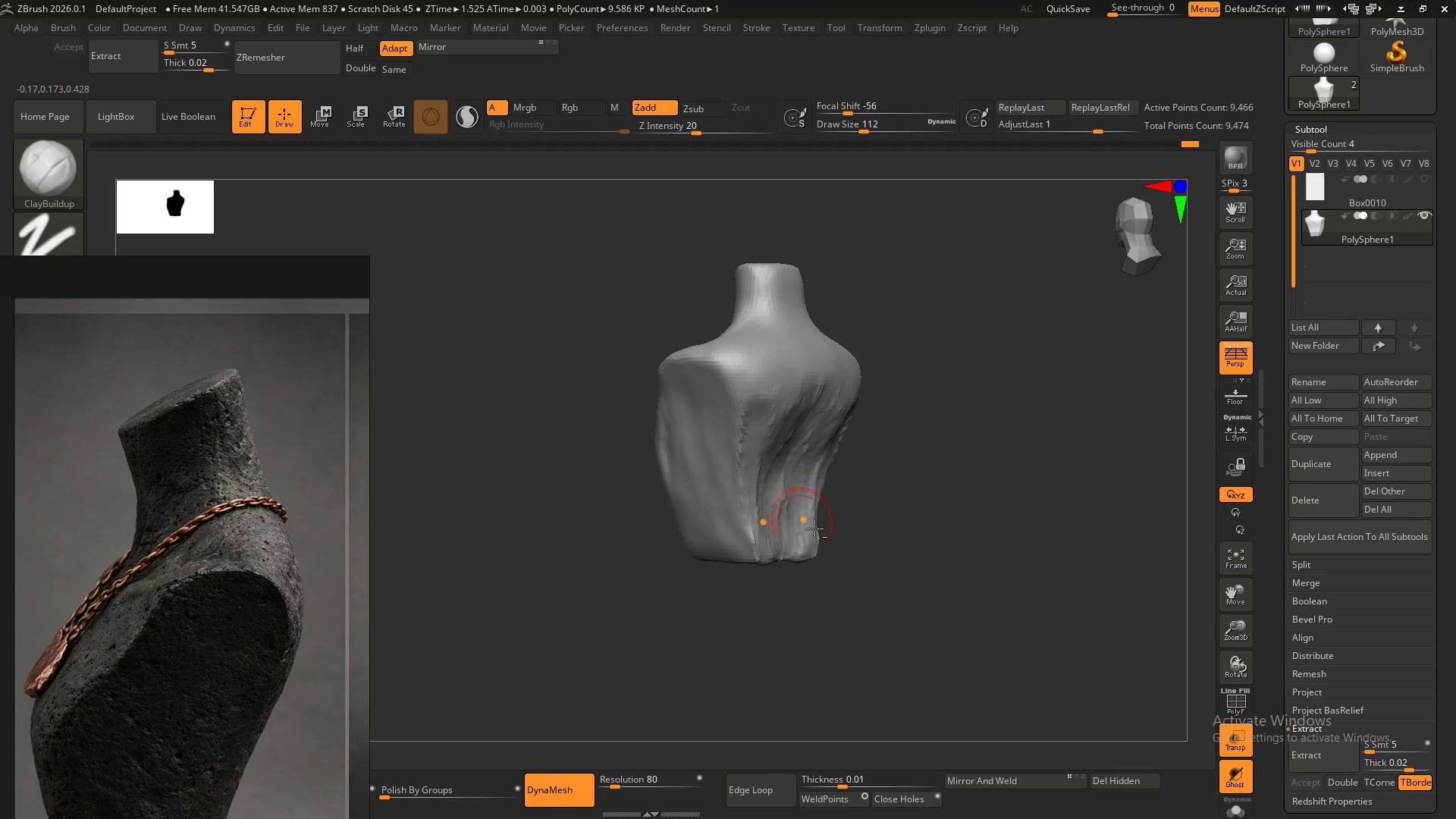 
hold_key(key=AltLeft, duration=1.52)
left_click_drag(start_coordinate=[878, 432], to_coordinate=[853, 537])
 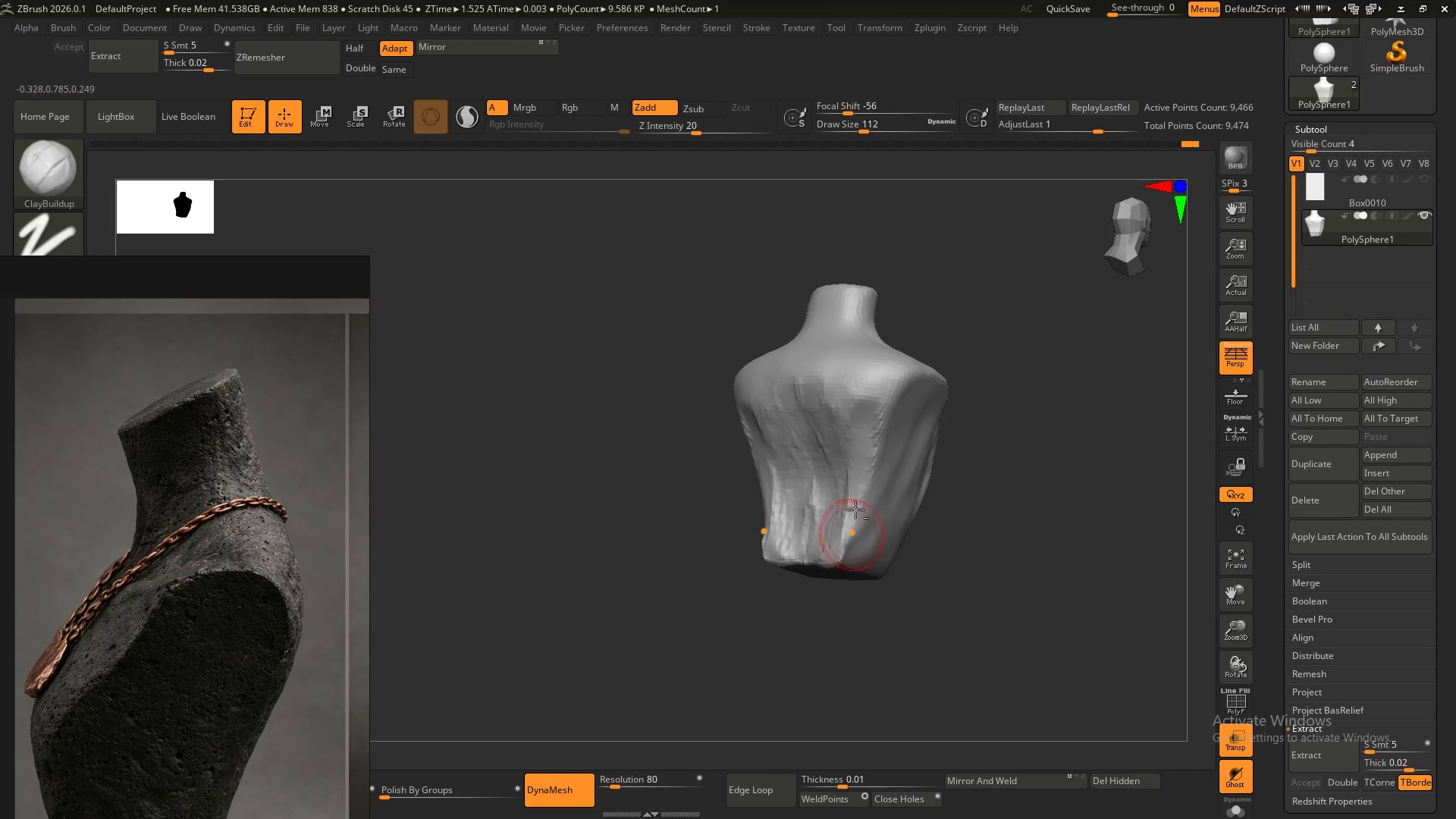 
left_click_drag(start_coordinate=[870, 455], to_coordinate=[843, 554])
 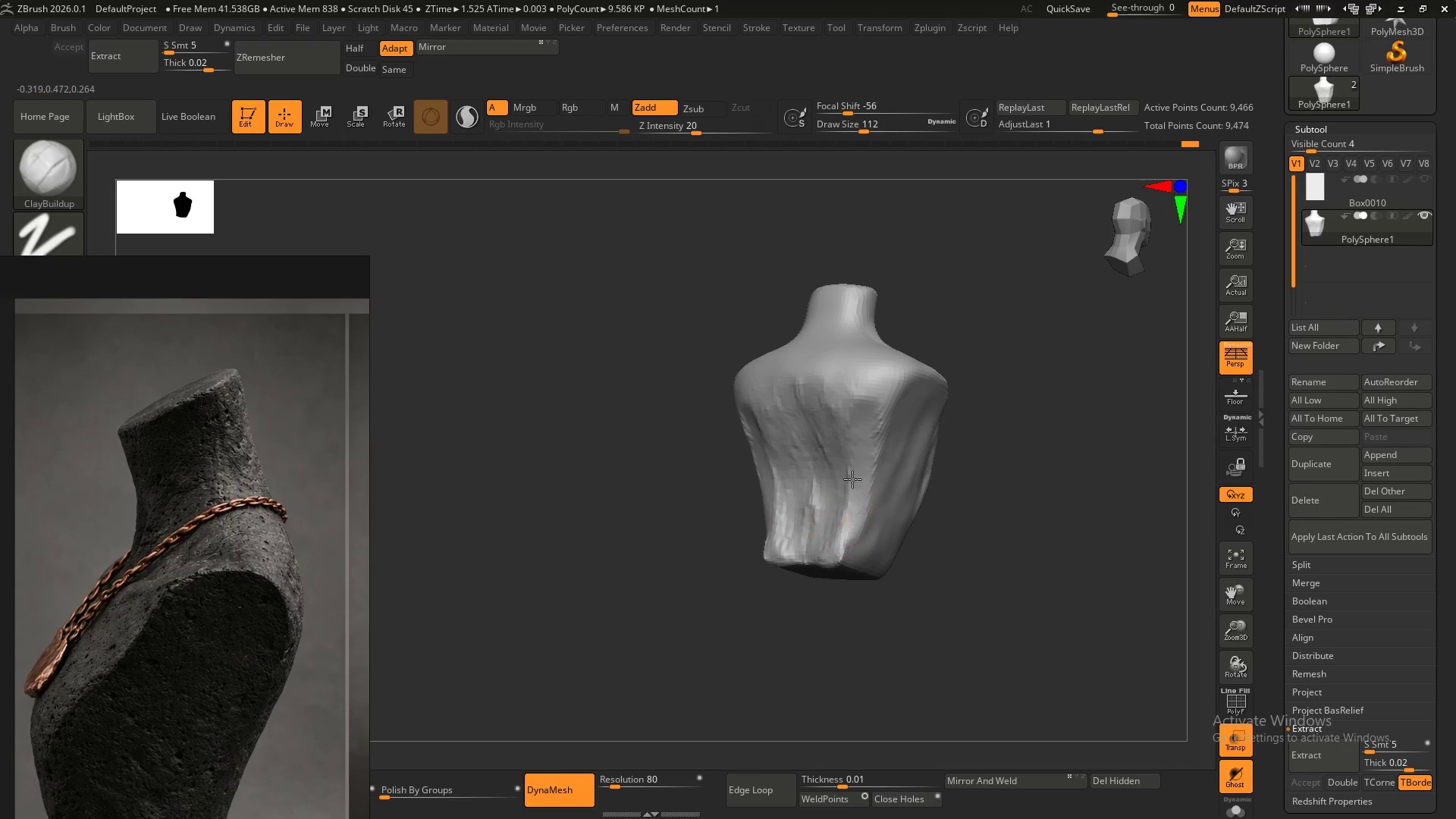 
left_click_drag(start_coordinate=[853, 485], to_coordinate=[836, 582])
 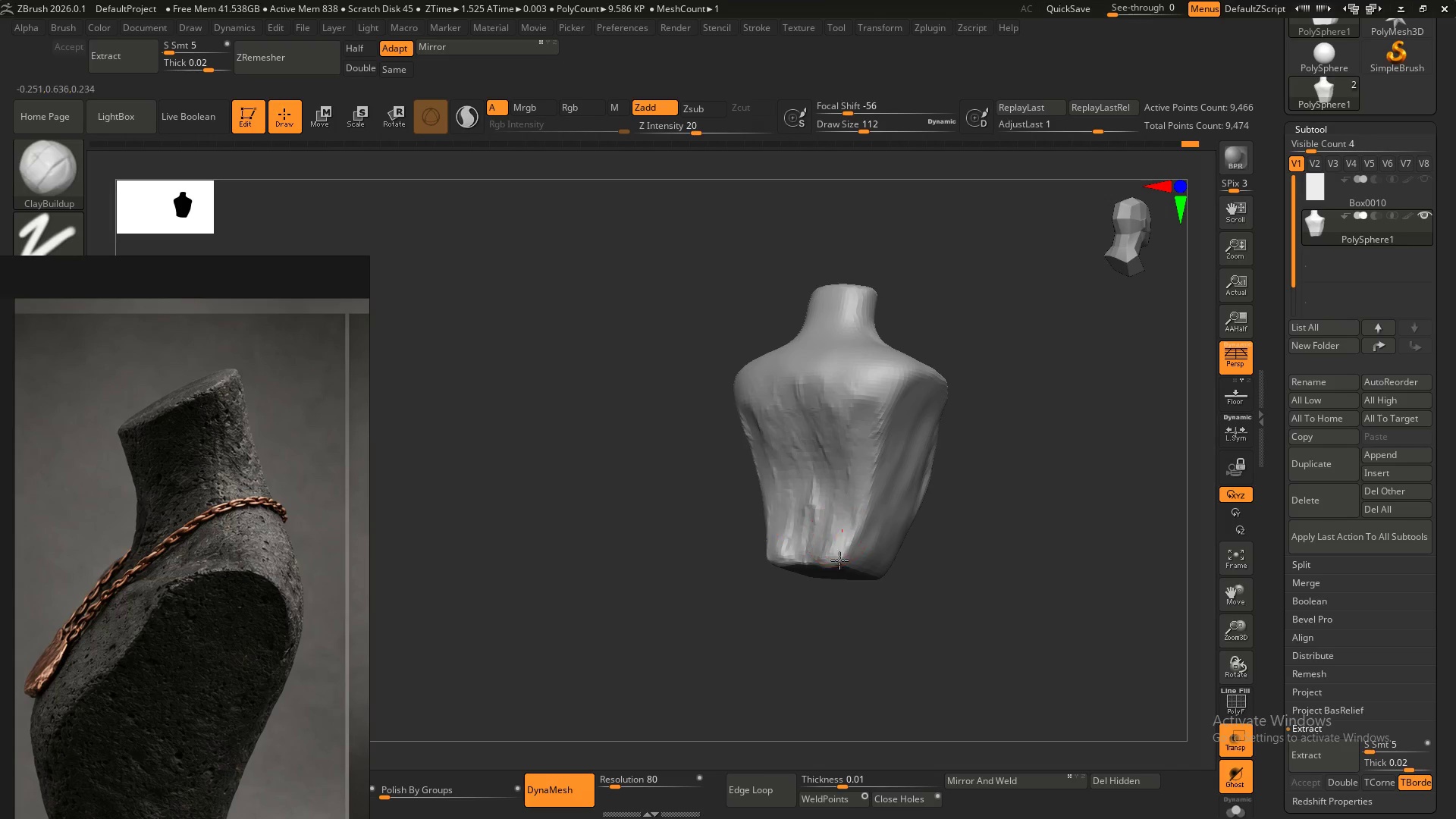 
hold_key(key=AltLeft, duration=1.5)
left_click_drag(start_coordinate=[848, 463], to_coordinate=[833, 590])
 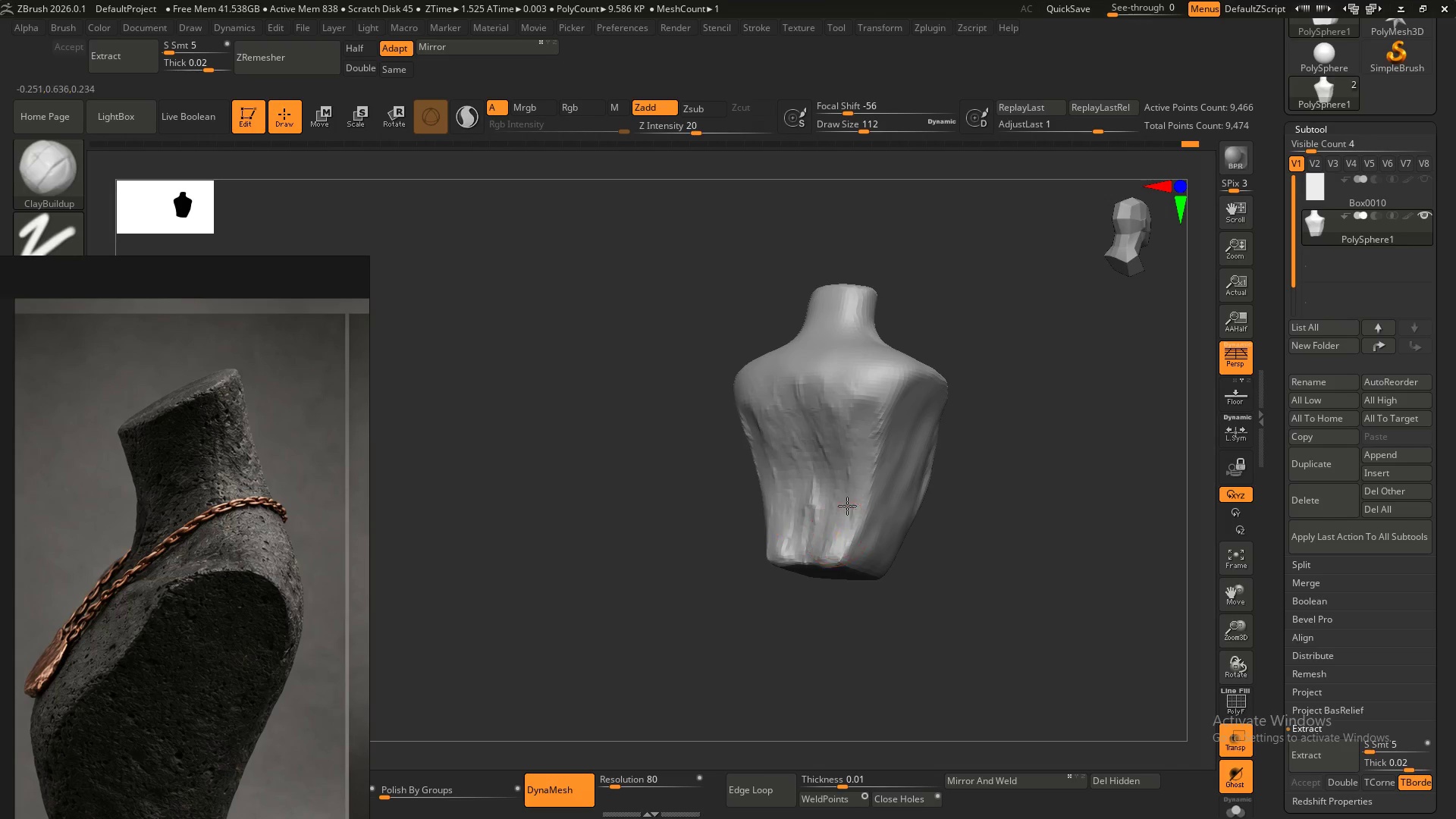 
left_click_drag(start_coordinate=[850, 500], to_coordinate=[836, 591])
 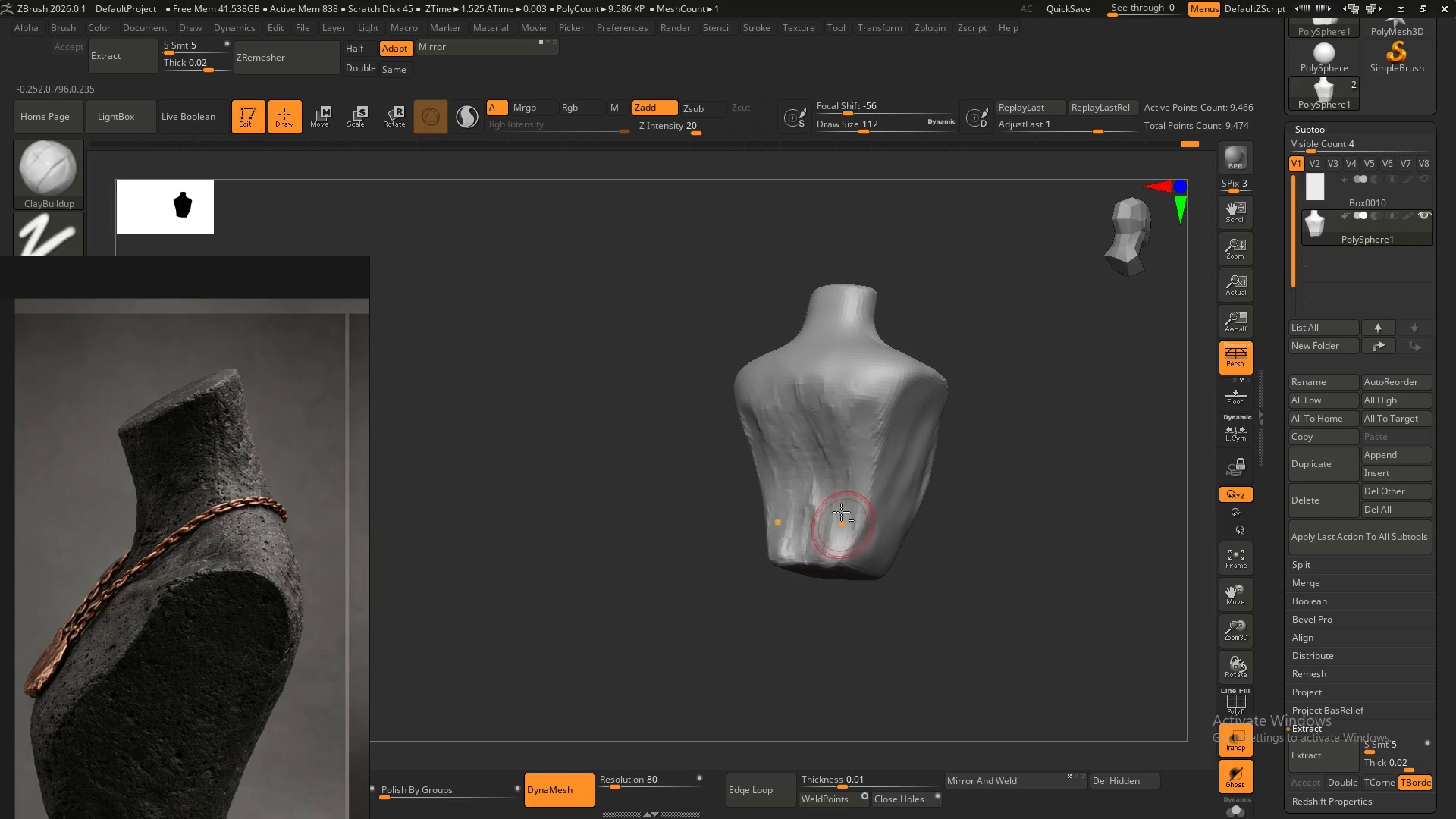 
left_click_drag(start_coordinate=[842, 513], to_coordinate=[831, 594])
 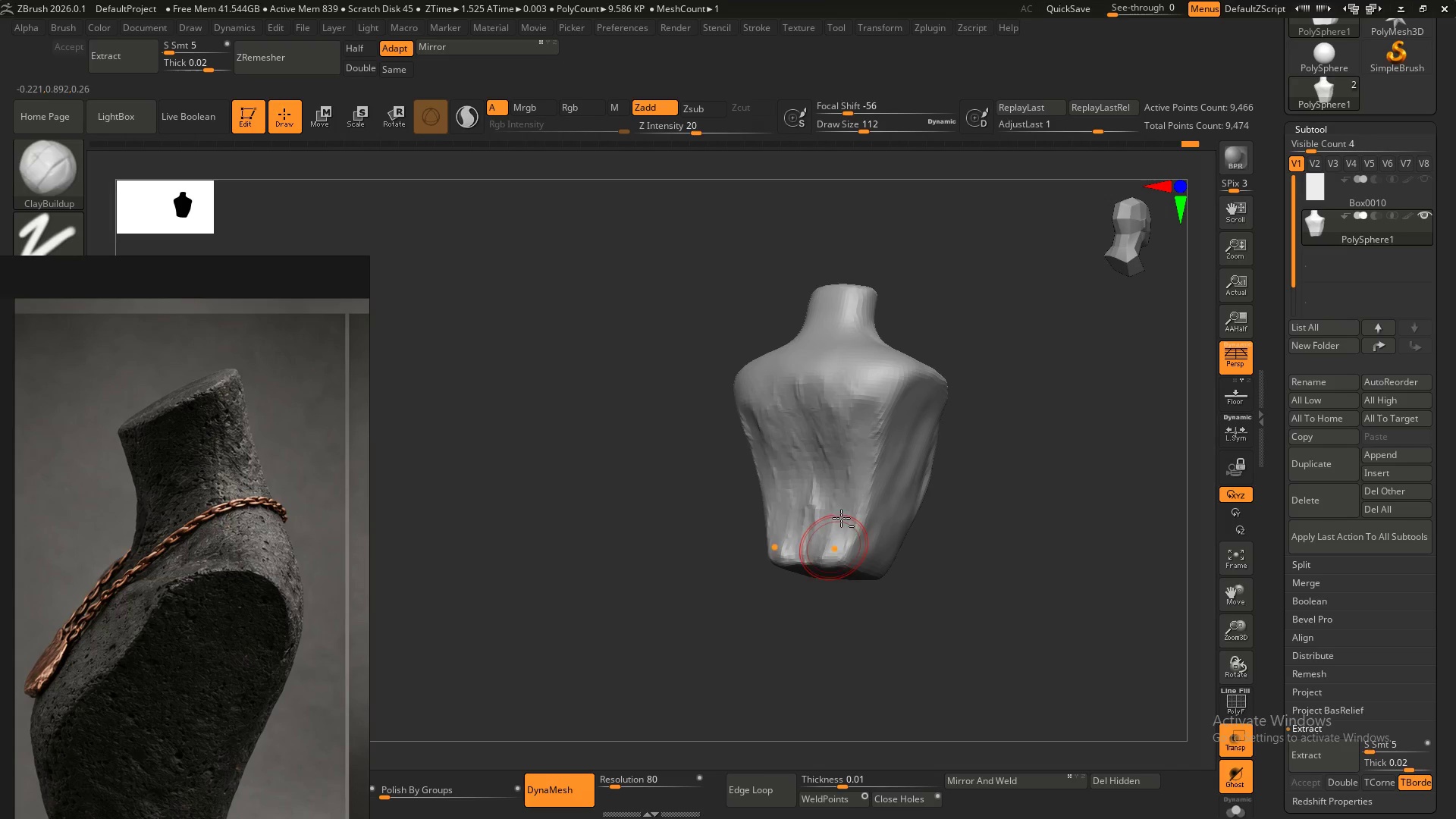 
left_click_drag(start_coordinate=[843, 504], to_coordinate=[833, 599])
 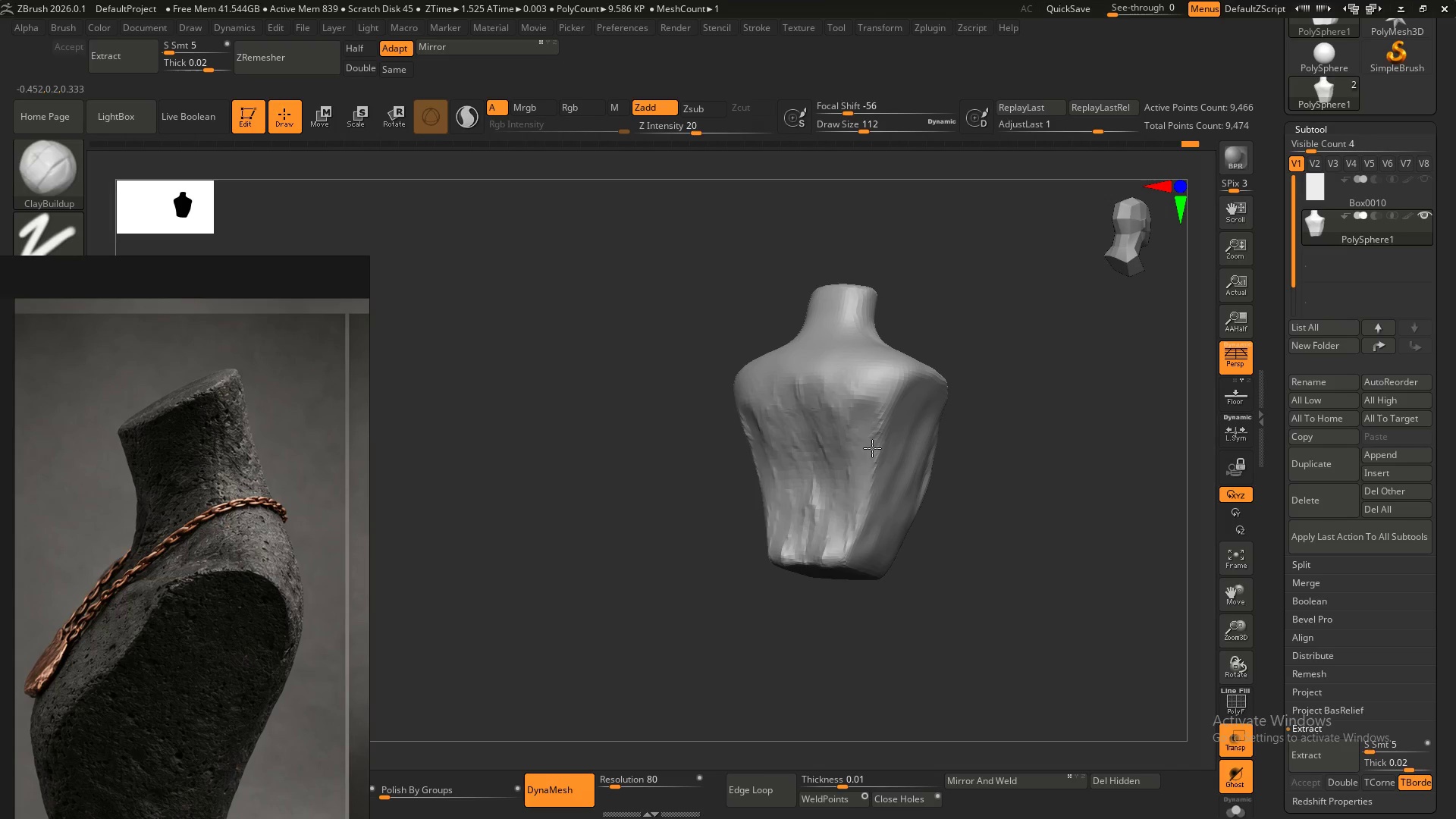 
left_click_drag(start_coordinate=[874, 440], to_coordinate=[853, 572])
 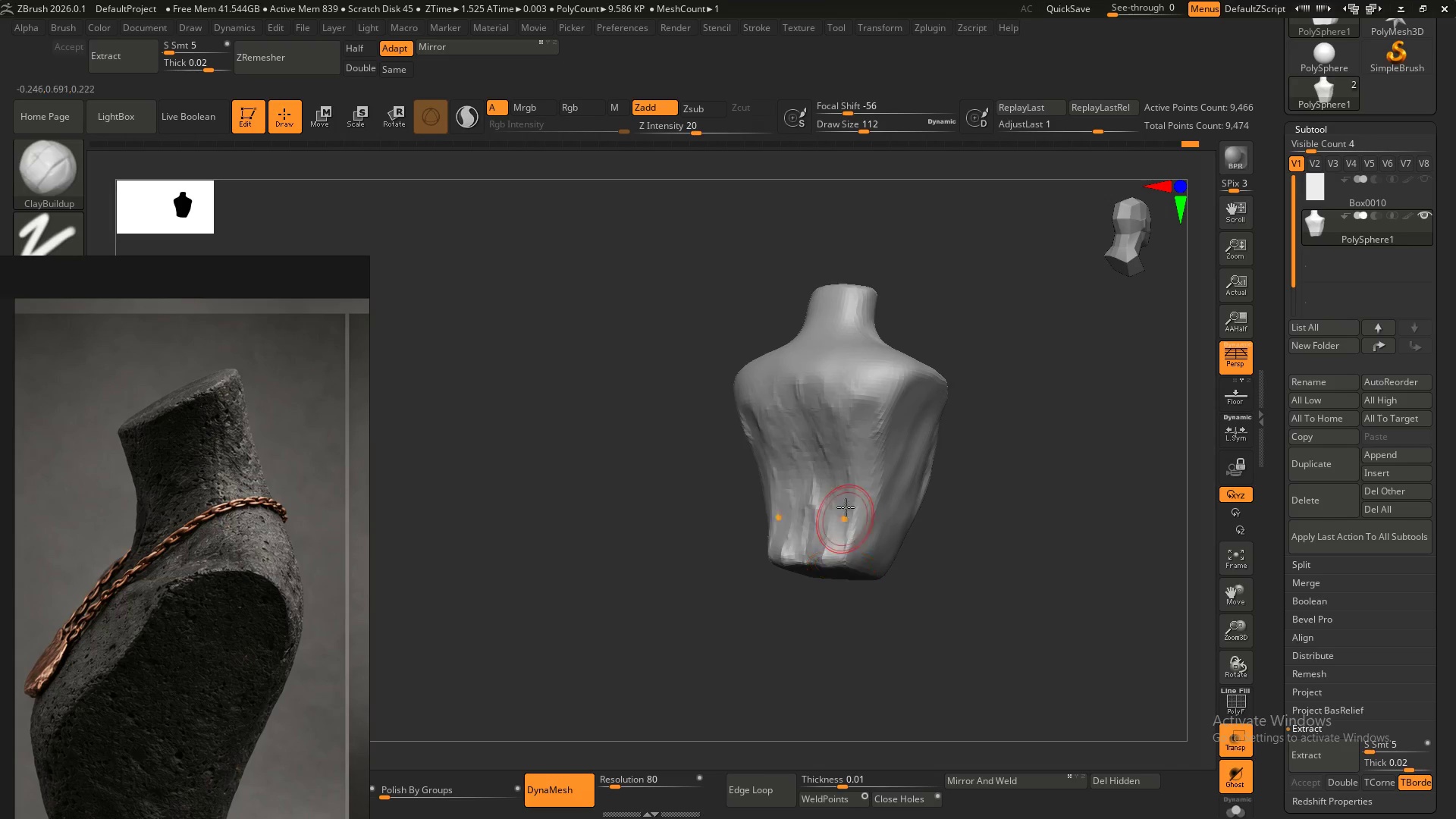 
hold_key(key=AltLeft, duration=0.5)
left_click_drag(start_coordinate=[877, 455], to_coordinate=[855, 560])
 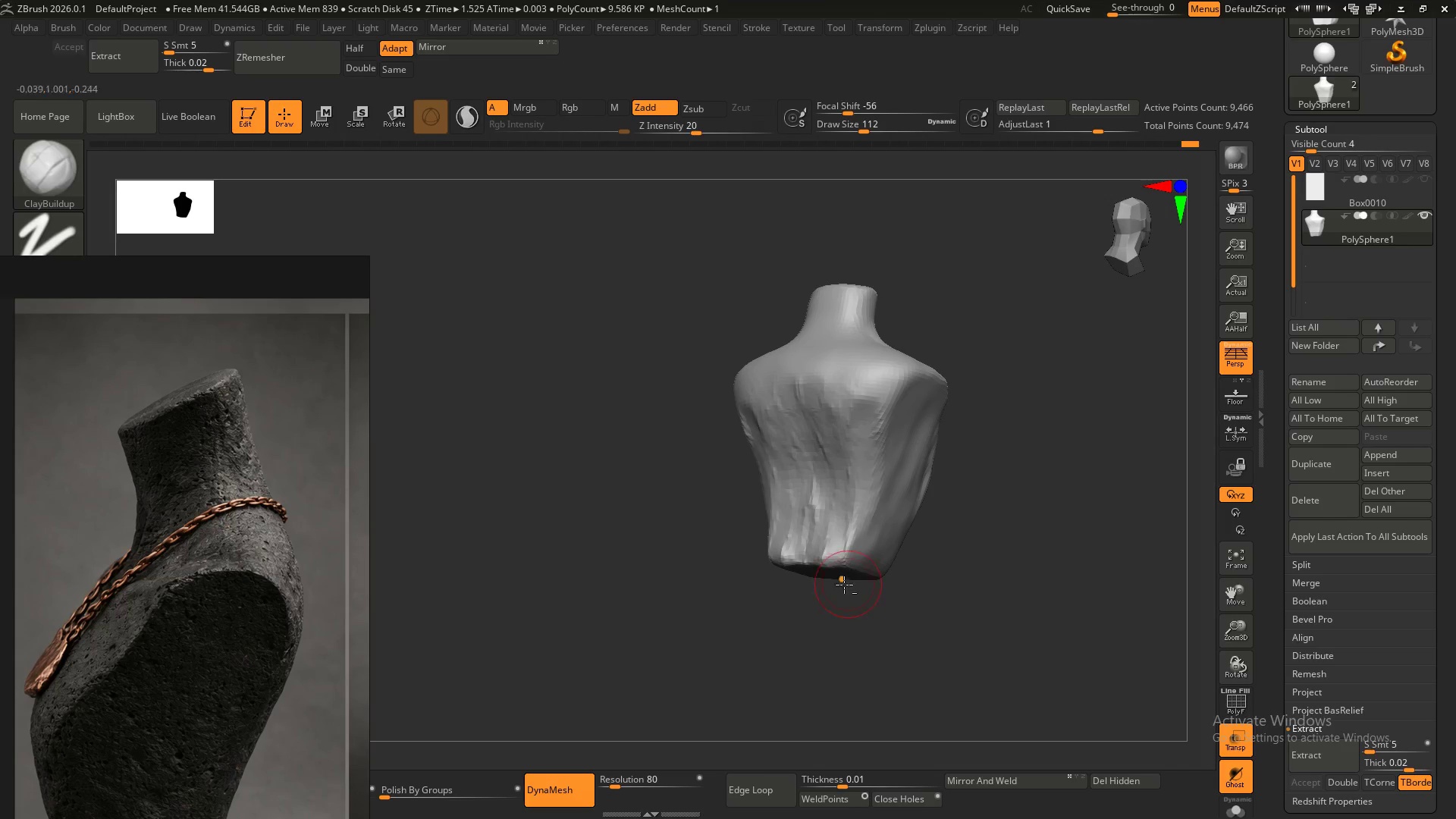 
hold_key(key=AltLeft, duration=2.28)
 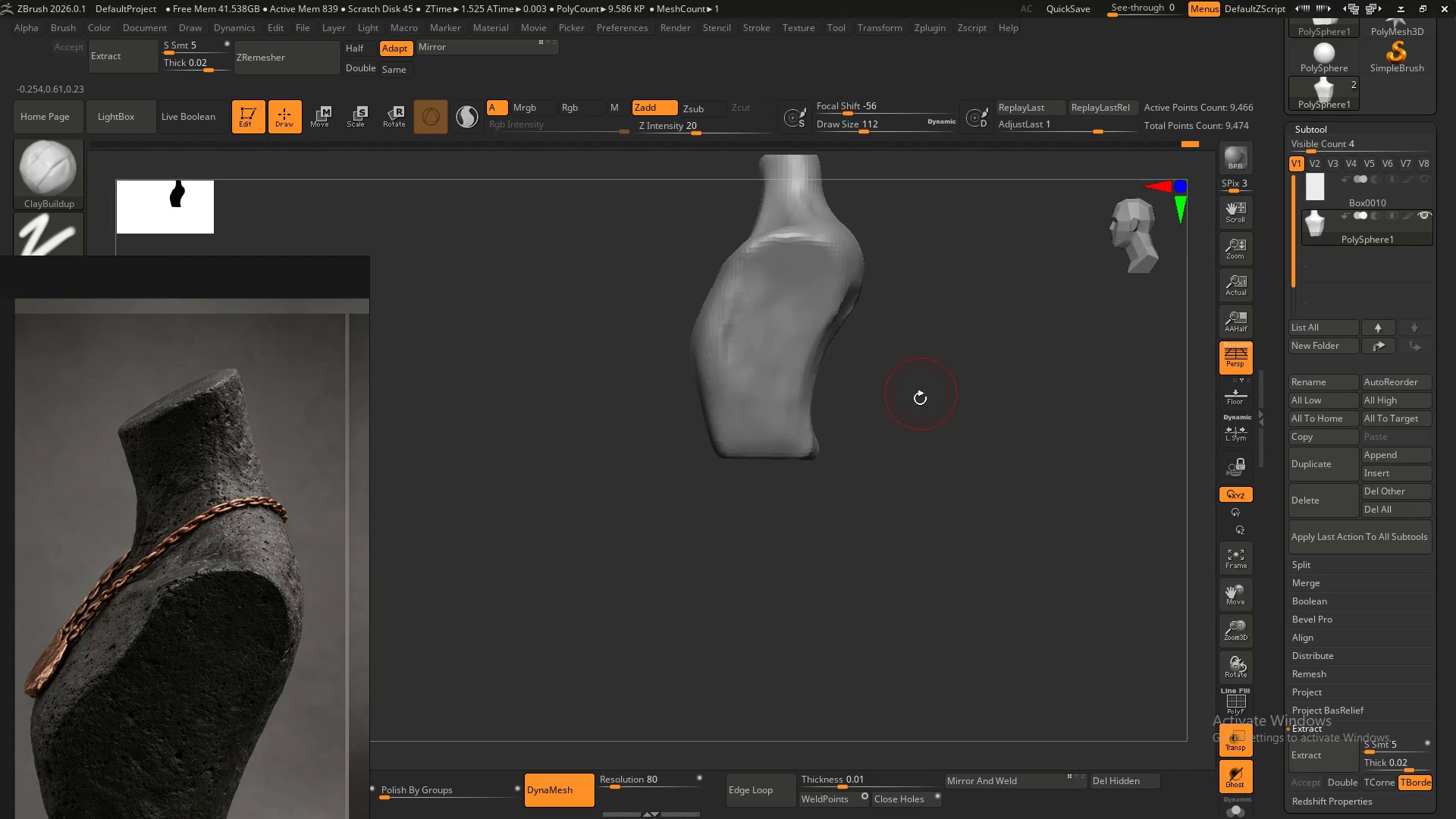 
hold_key(key=ShiftLeft, duration=0.41)
 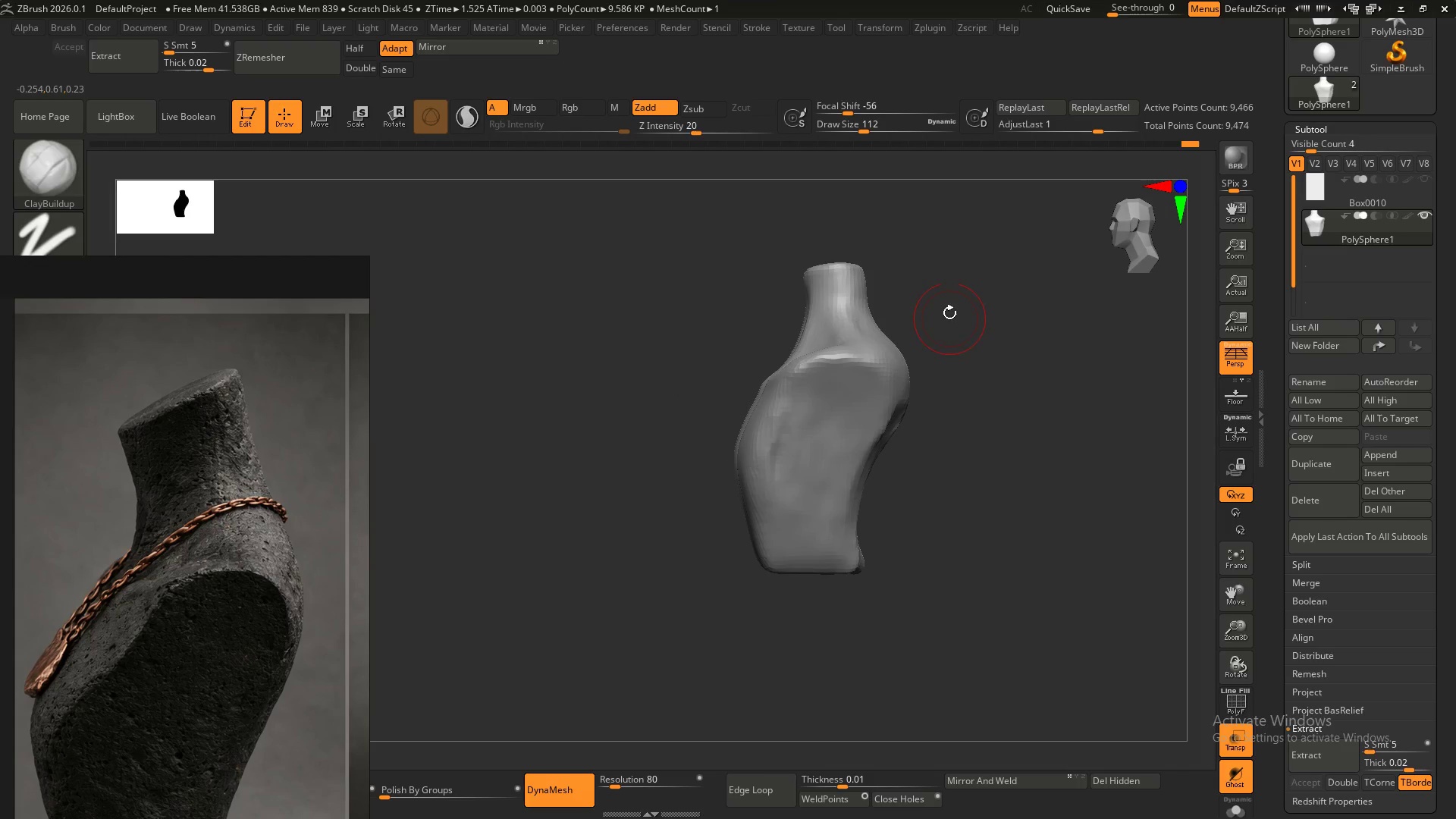 
hold_key(key=AltLeft, duration=0.5)
 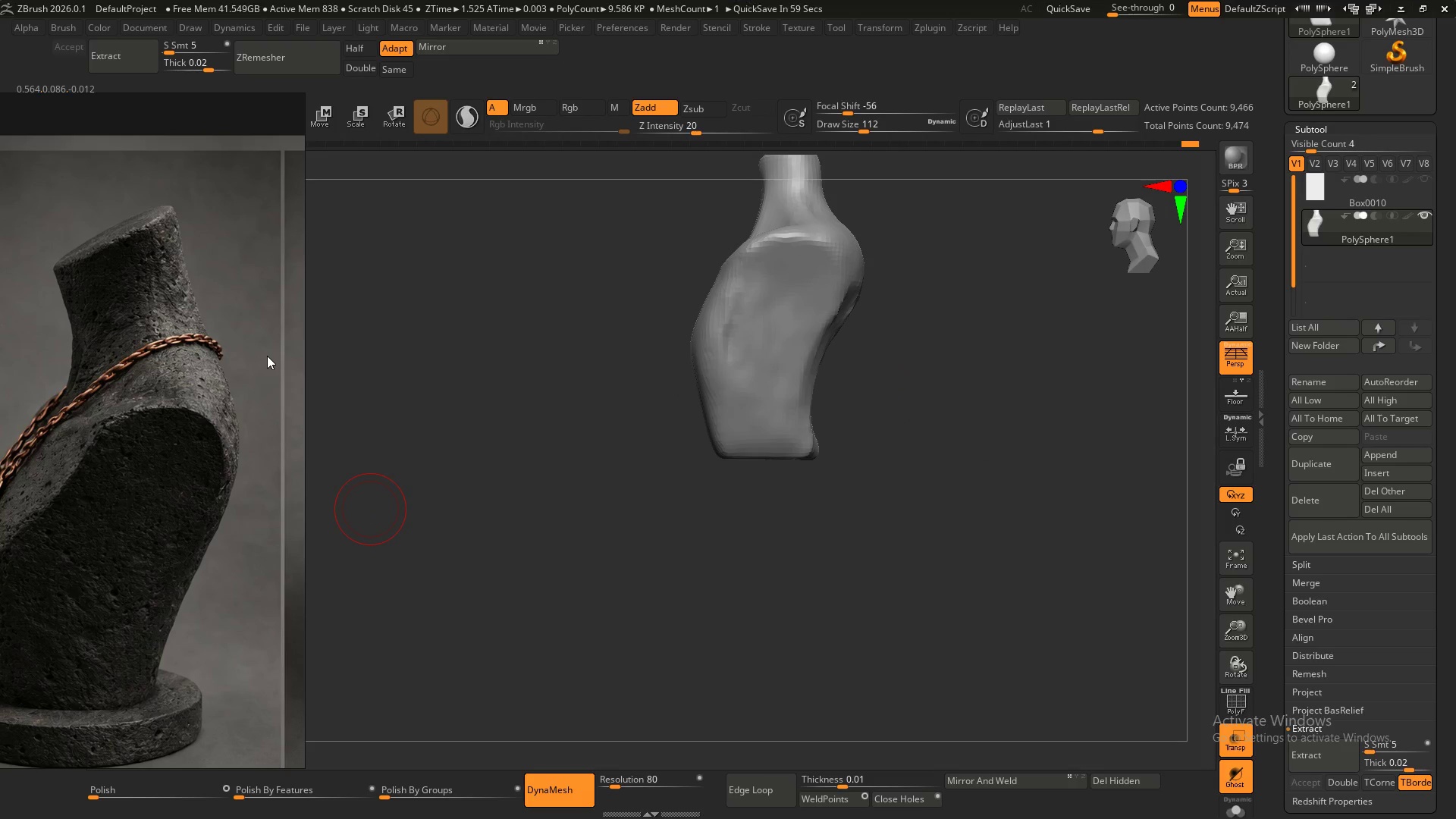 
hold_key(key=ShiftLeft, duration=3.48)
hold_key(key=ControlLeft, duration=1.5)
left_click_drag(start_coordinate=[842, 455], to_coordinate=[634, 470])
 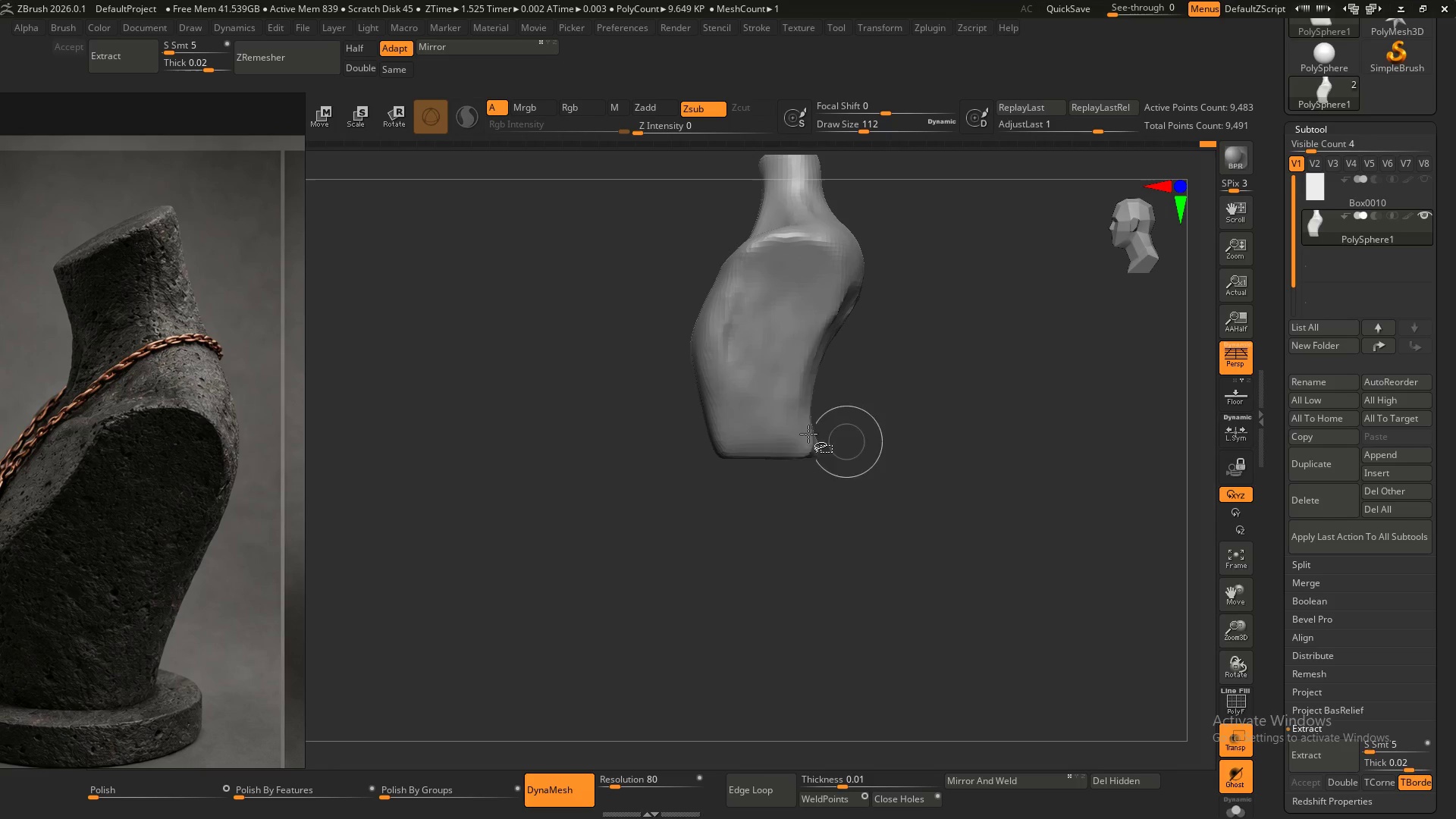 
left_click_drag(start_coordinate=[821, 441], to_coordinate=[620, 454])
 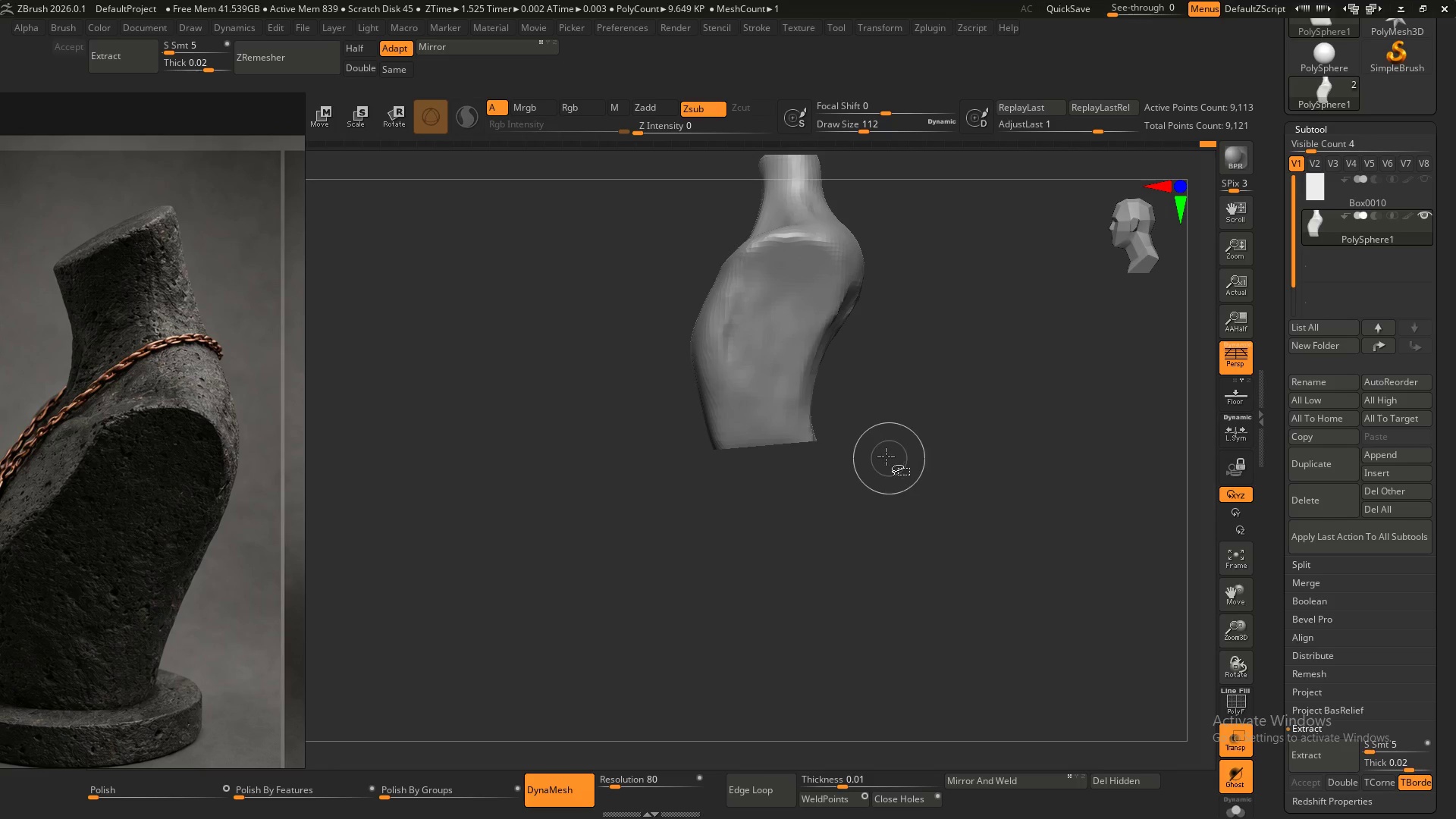 
key(Control+Z)
 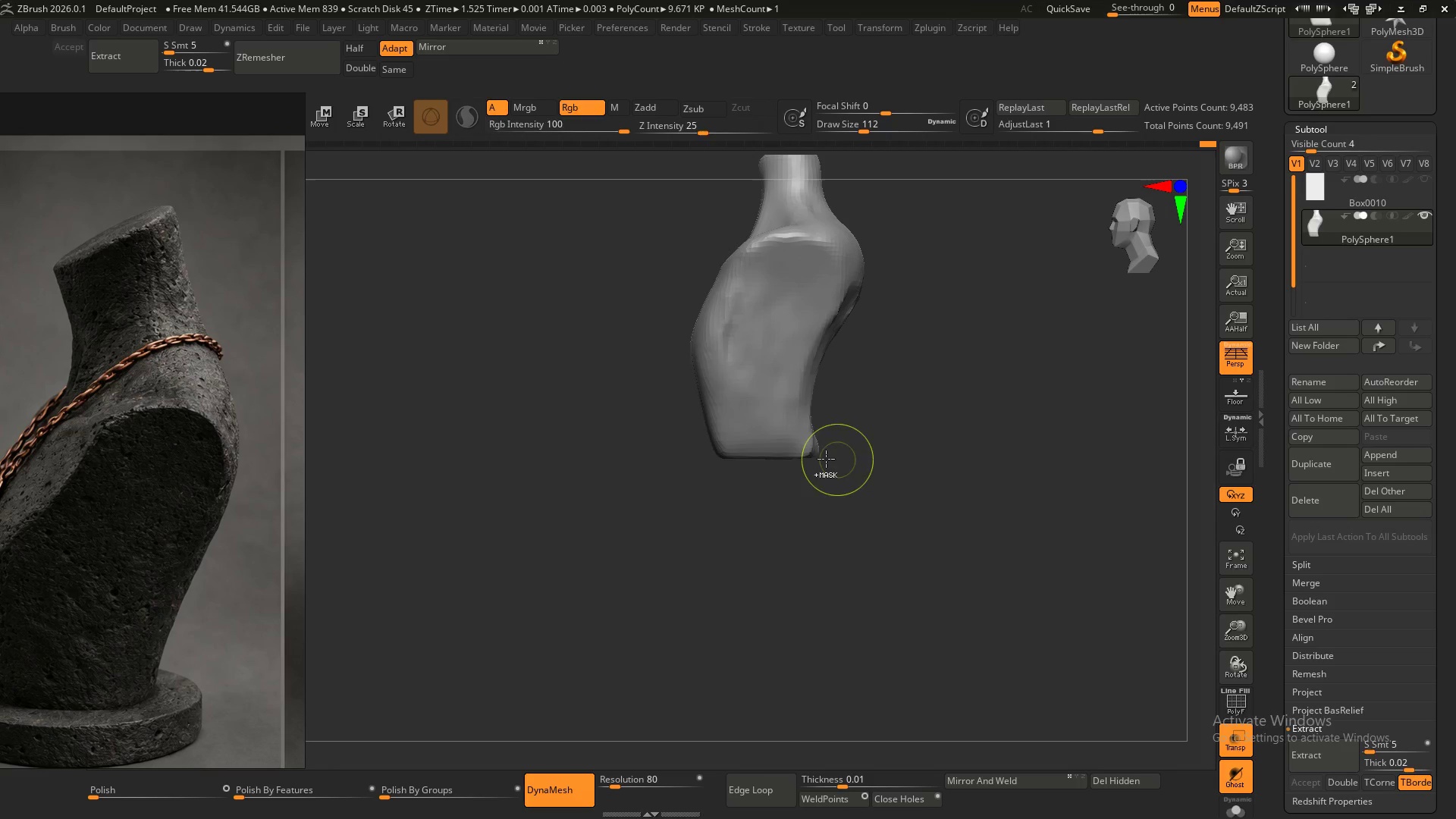 
hold_key(key=ShiftLeft, duration=1.5)
left_click_drag(start_coordinate=[839, 447], to_coordinate=[691, 448])
 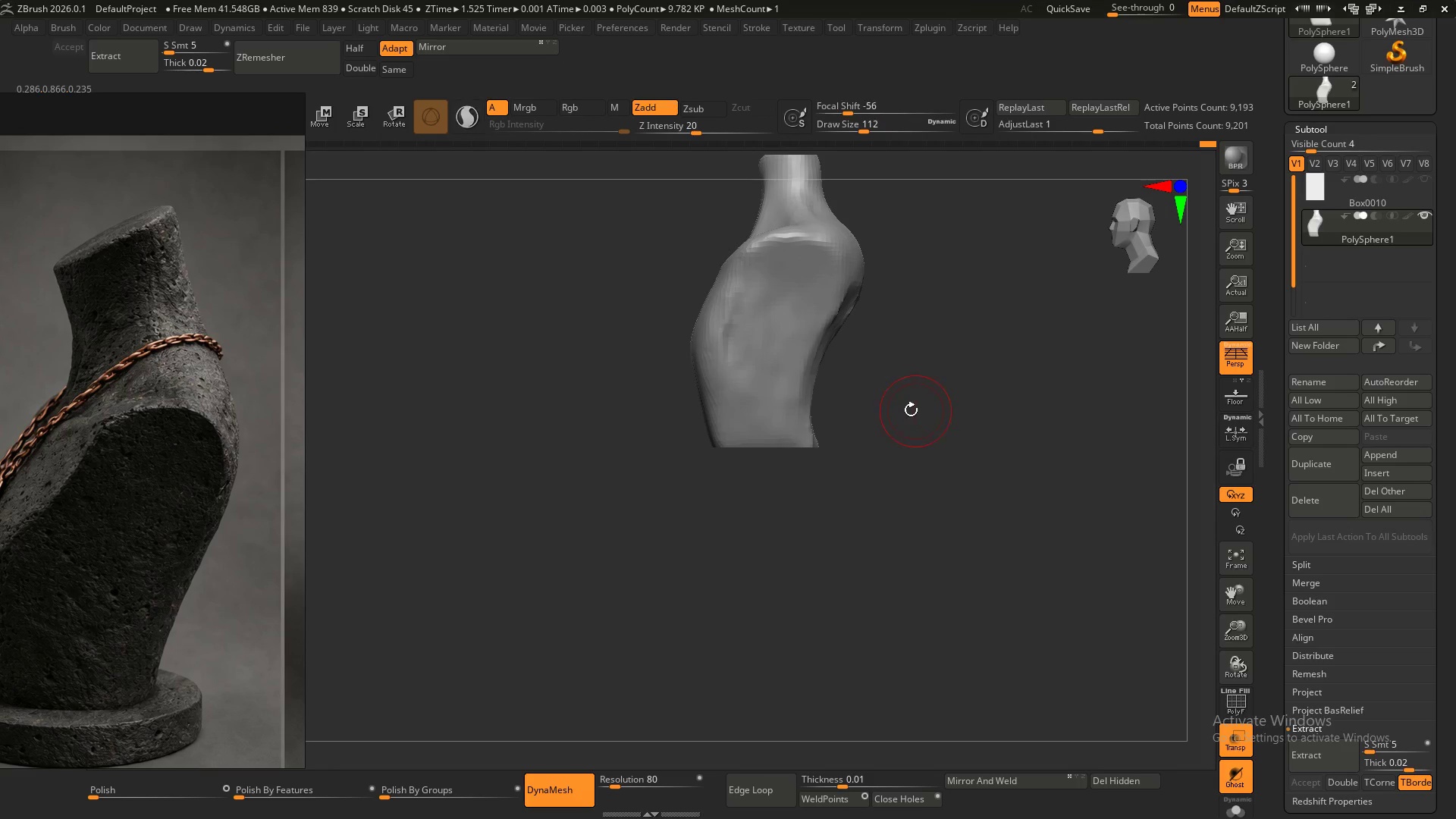 
hold_key(key=ShiftLeft, duration=0.56)
 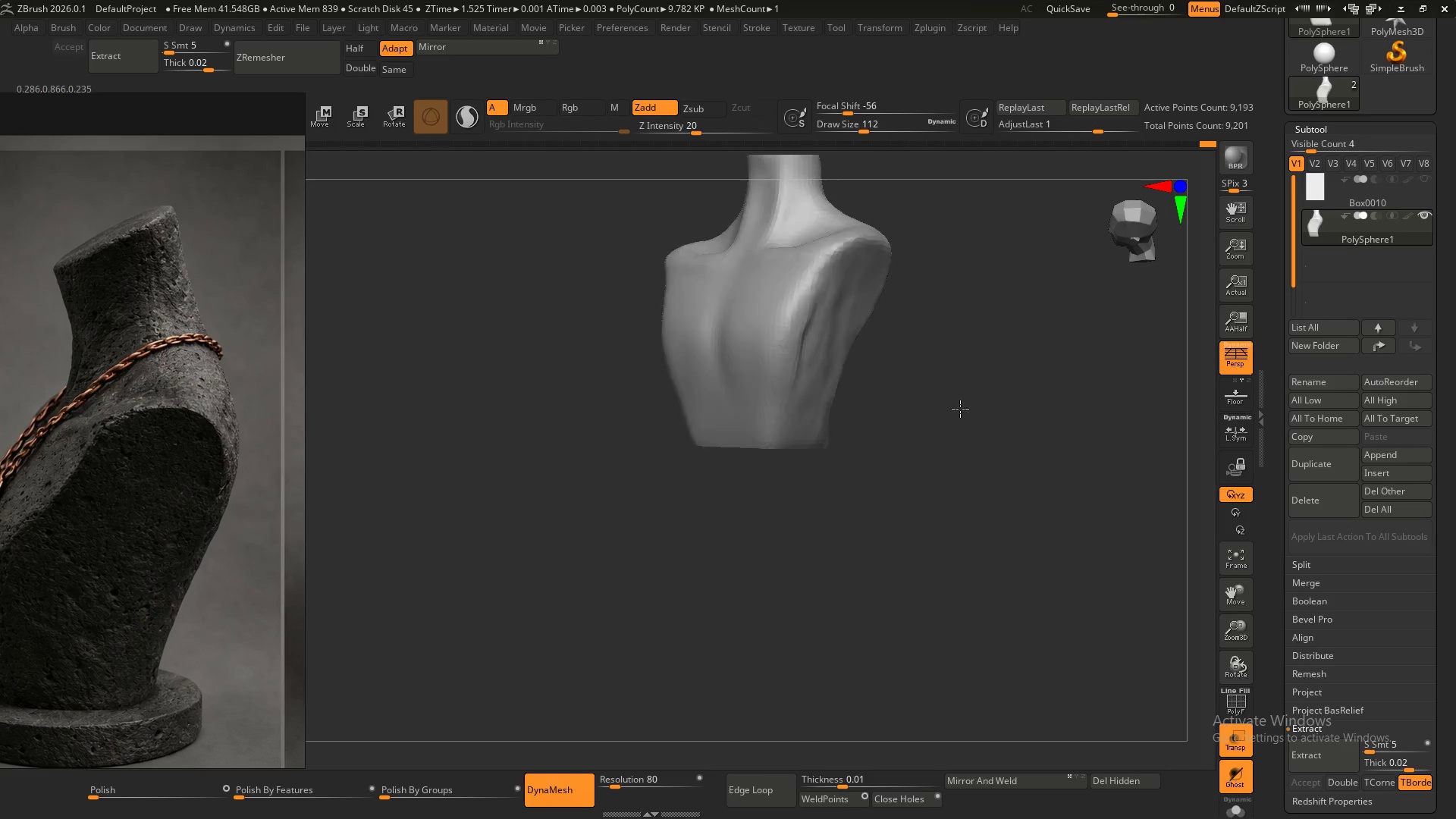 
hold_key(key=ShiftLeft, duration=0.52)
 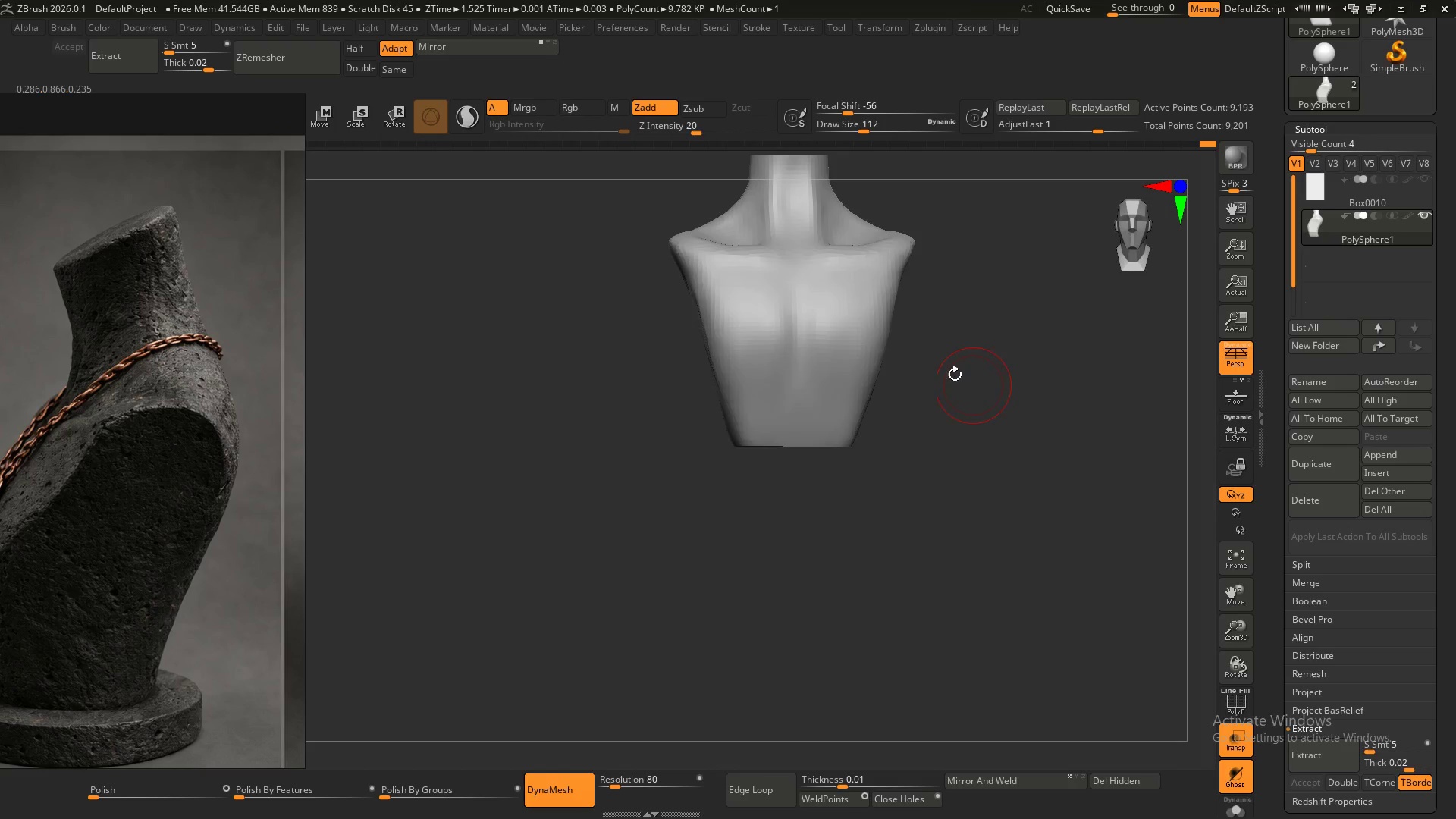 
hold_key(key=AltLeft, duration=0.44)
 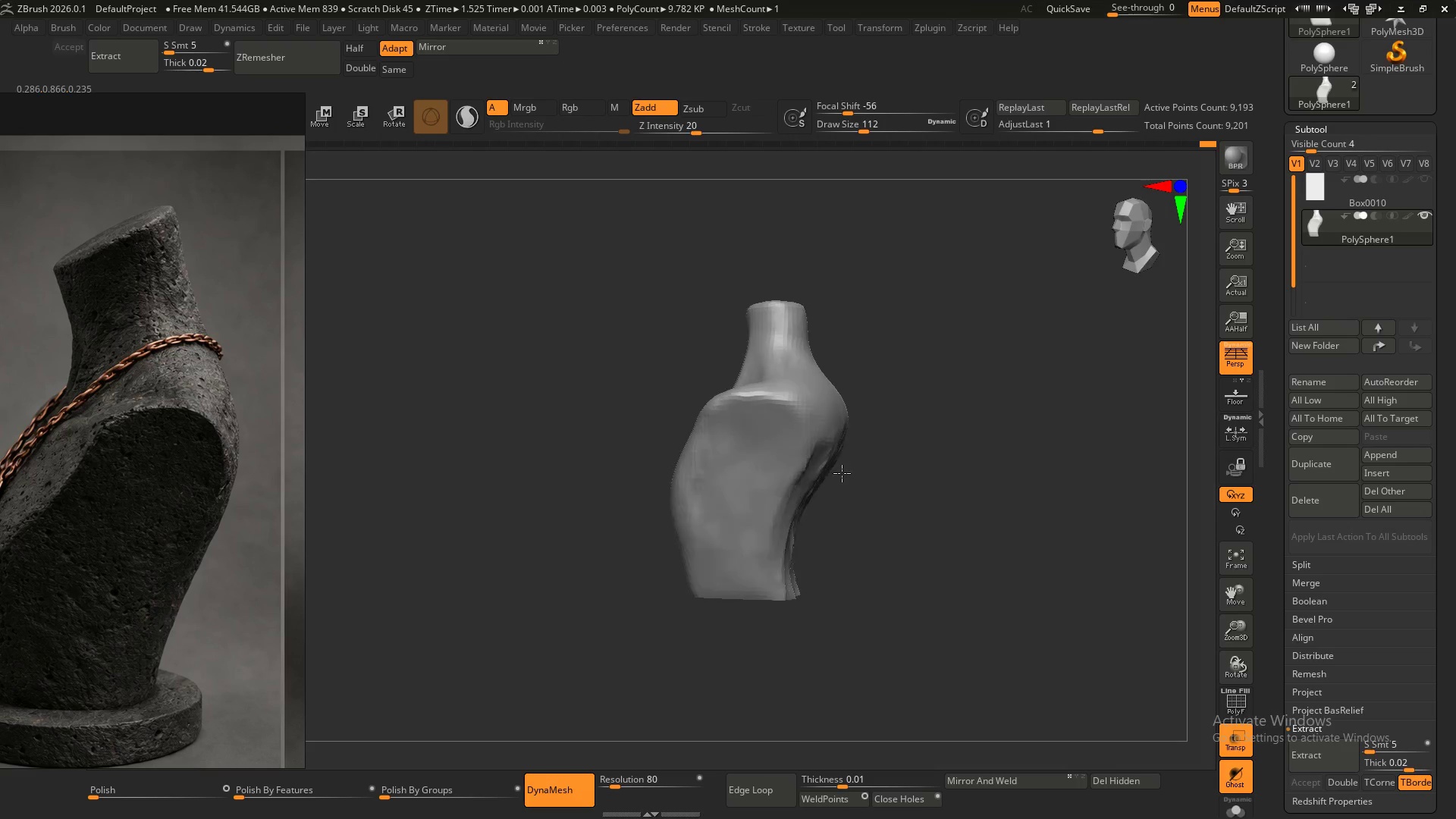 
hold_key(key=ShiftLeft, duration=0.39)
 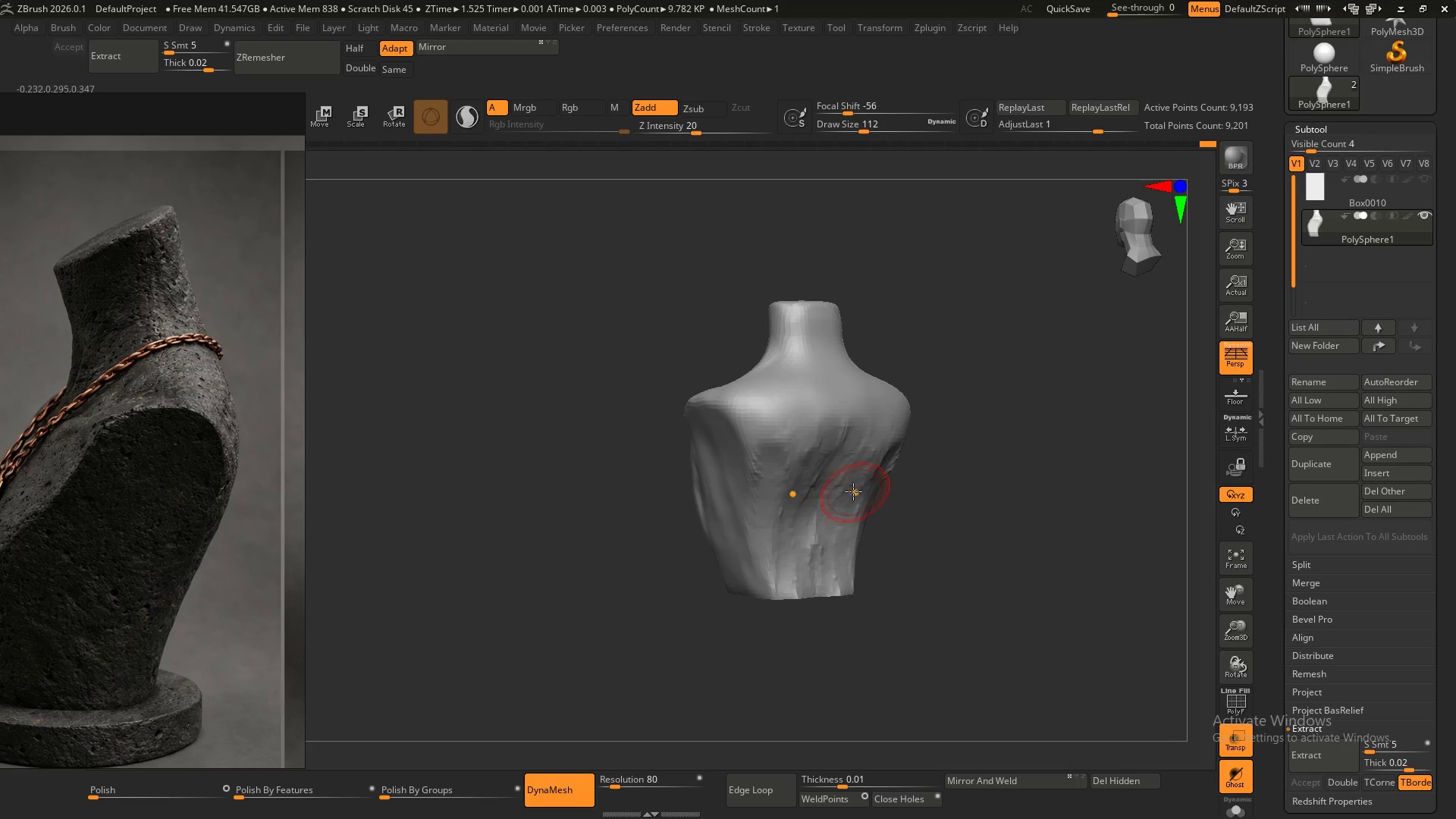 
hold_key(key=S, duration=0.53)
 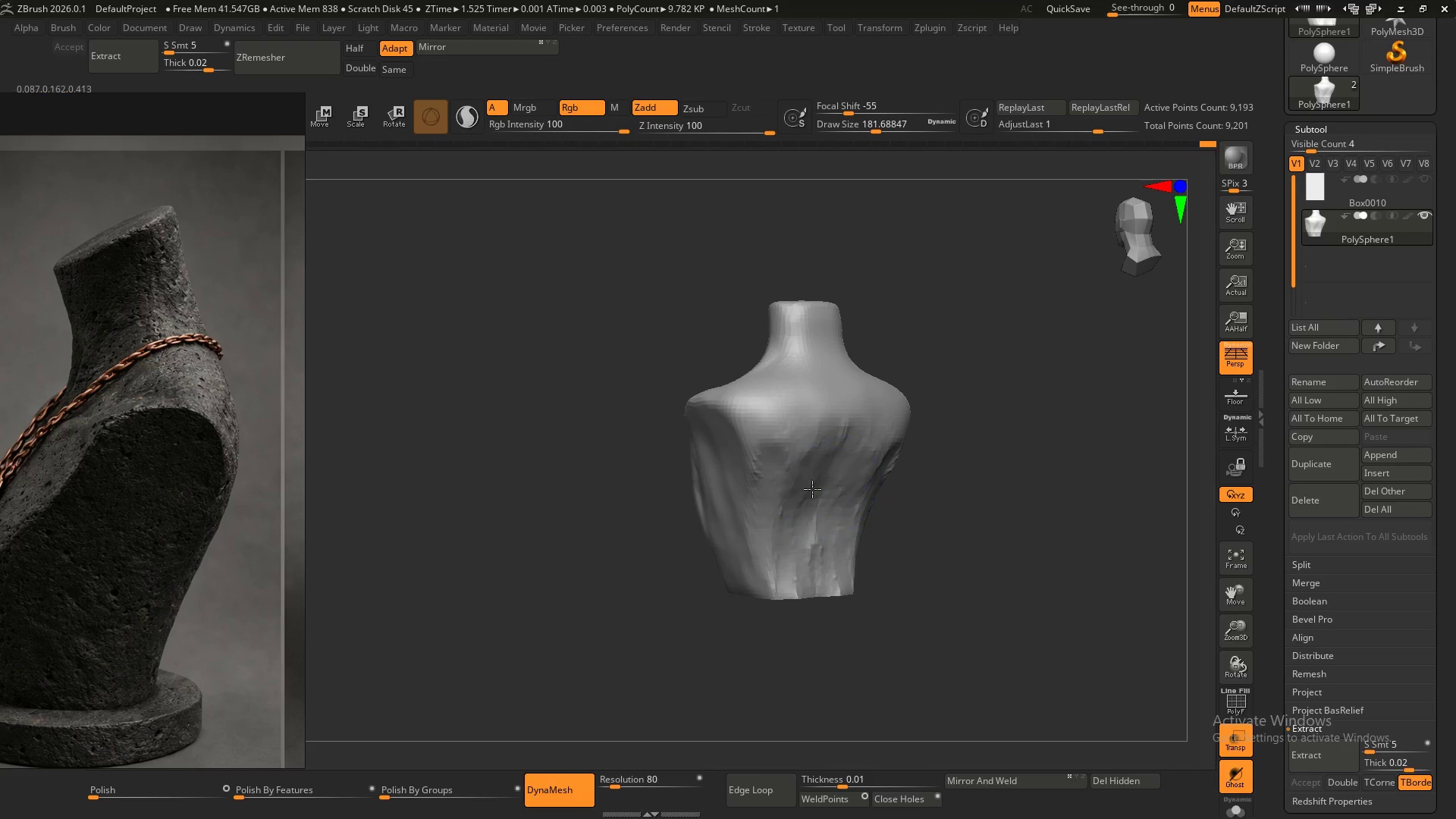 
left_click_drag(start_coordinate=[849, 503], to_coordinate=[860, 503])
 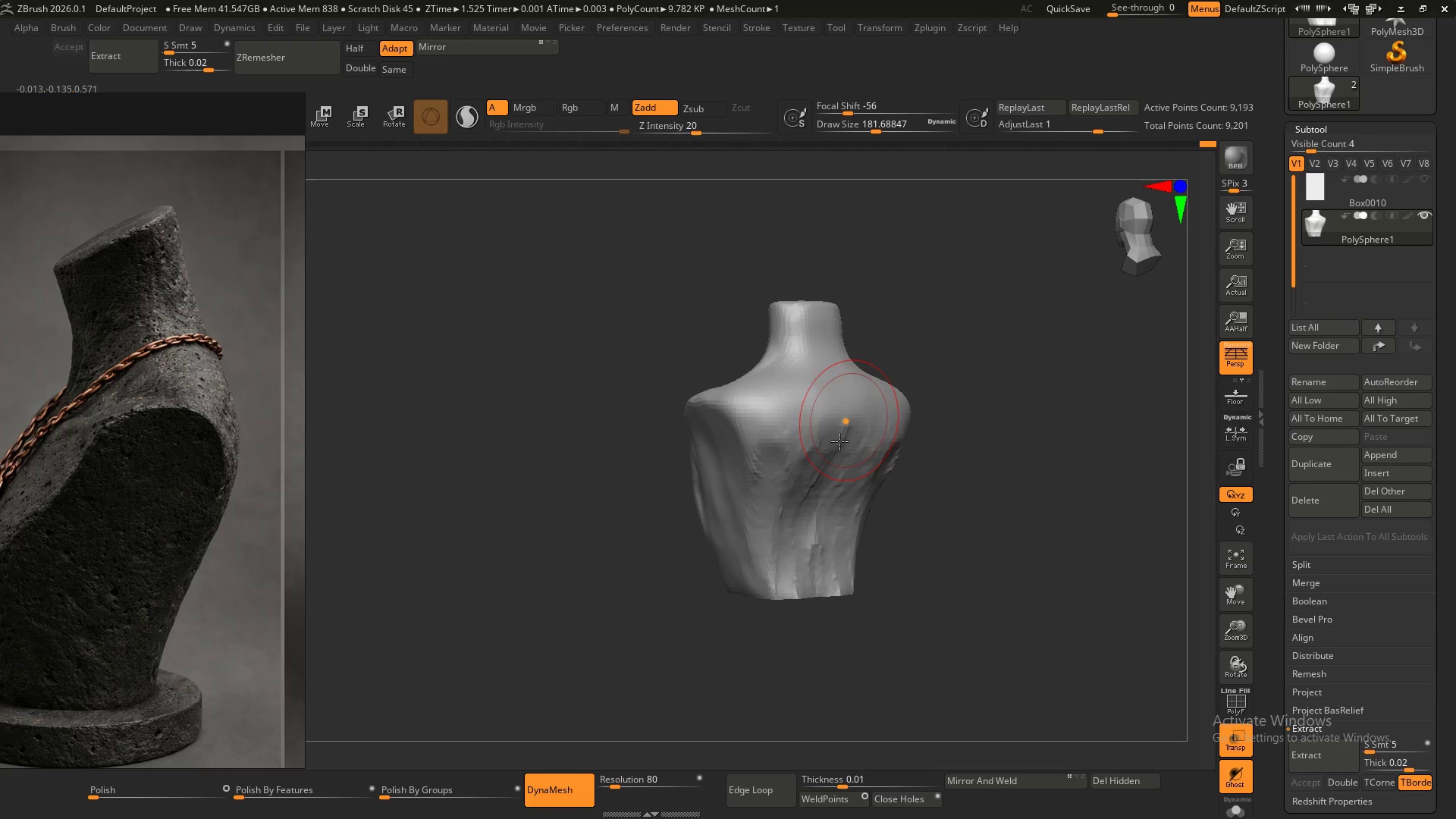 
hold_key(key=ShiftLeft, duration=1.5)
left_click_drag(start_coordinate=[817, 472], to_coordinate=[811, 519])
 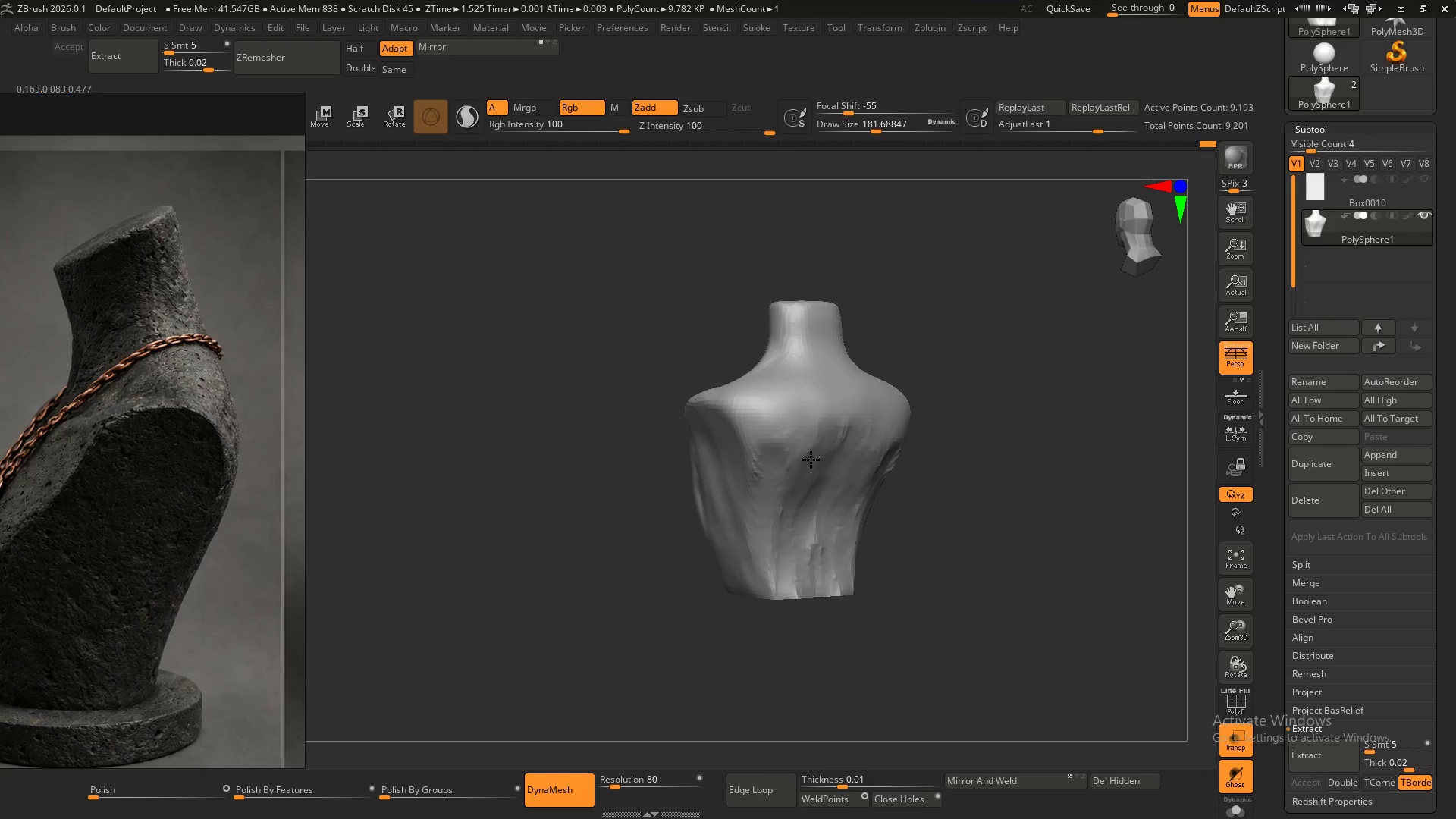 
left_click_drag(start_coordinate=[814, 457], to_coordinate=[798, 544])
 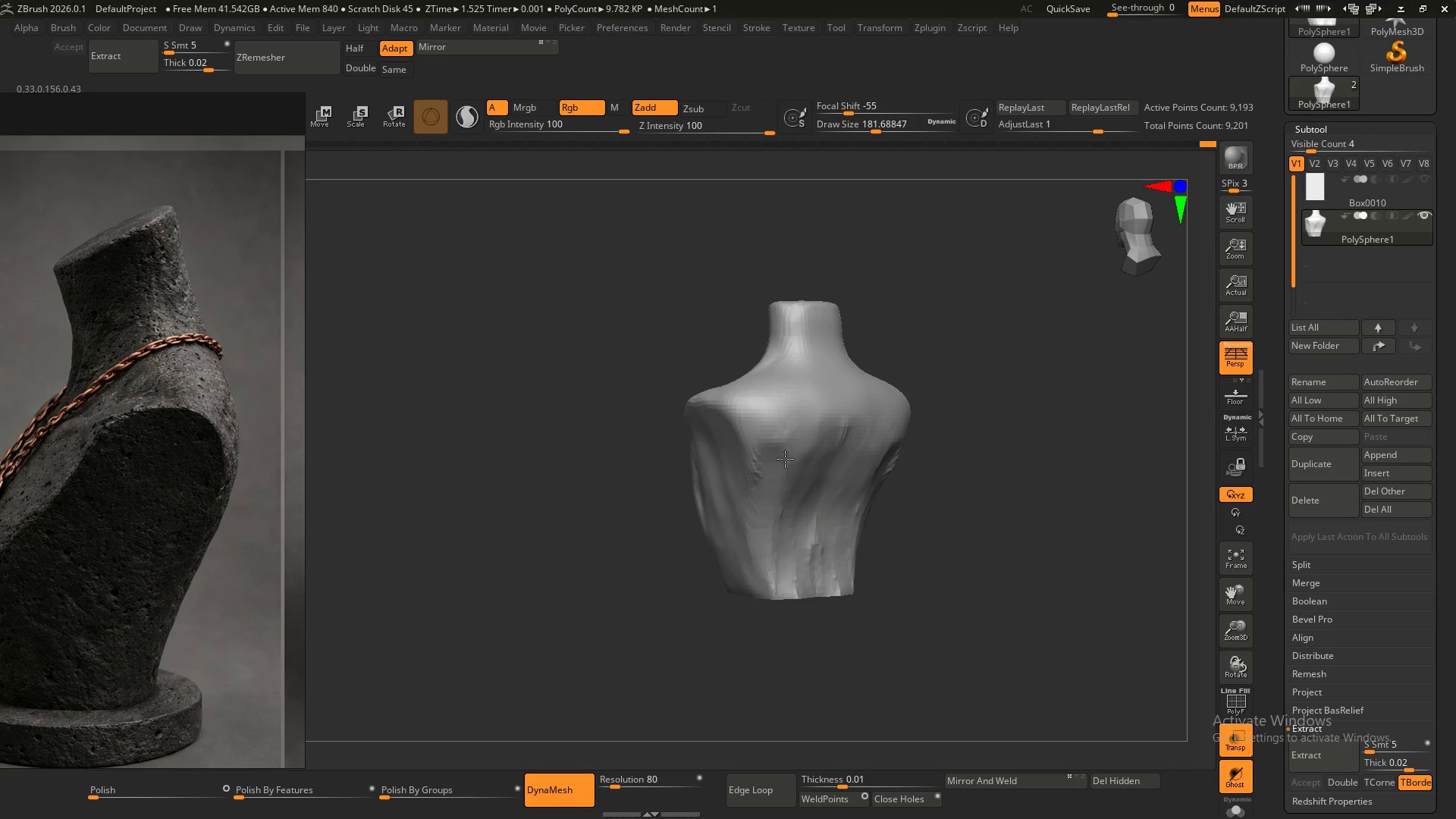 
left_click_drag(start_coordinate=[786, 467], to_coordinate=[777, 546])
 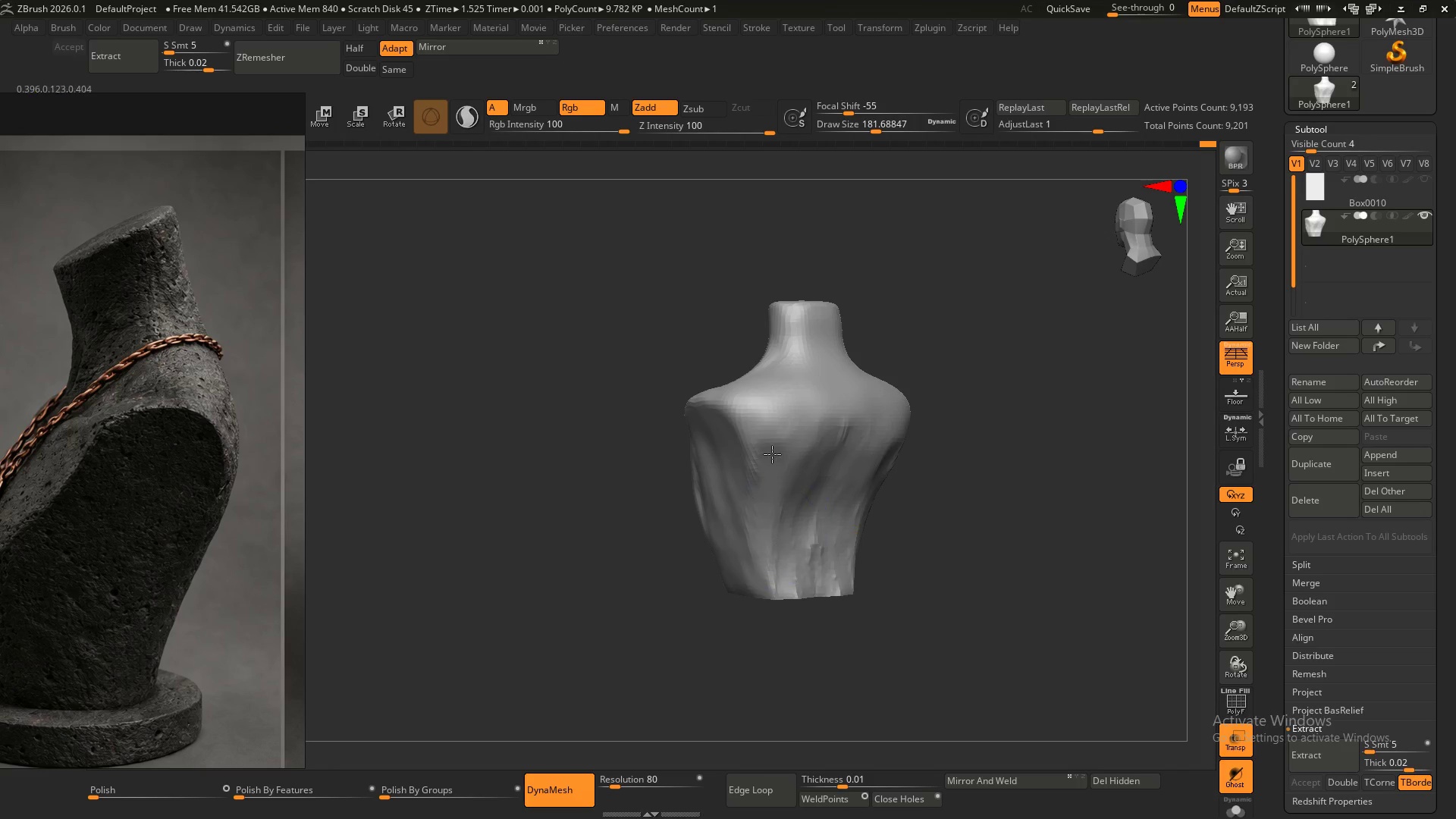 
left_click_drag(start_coordinate=[775, 467], to_coordinate=[770, 538])
 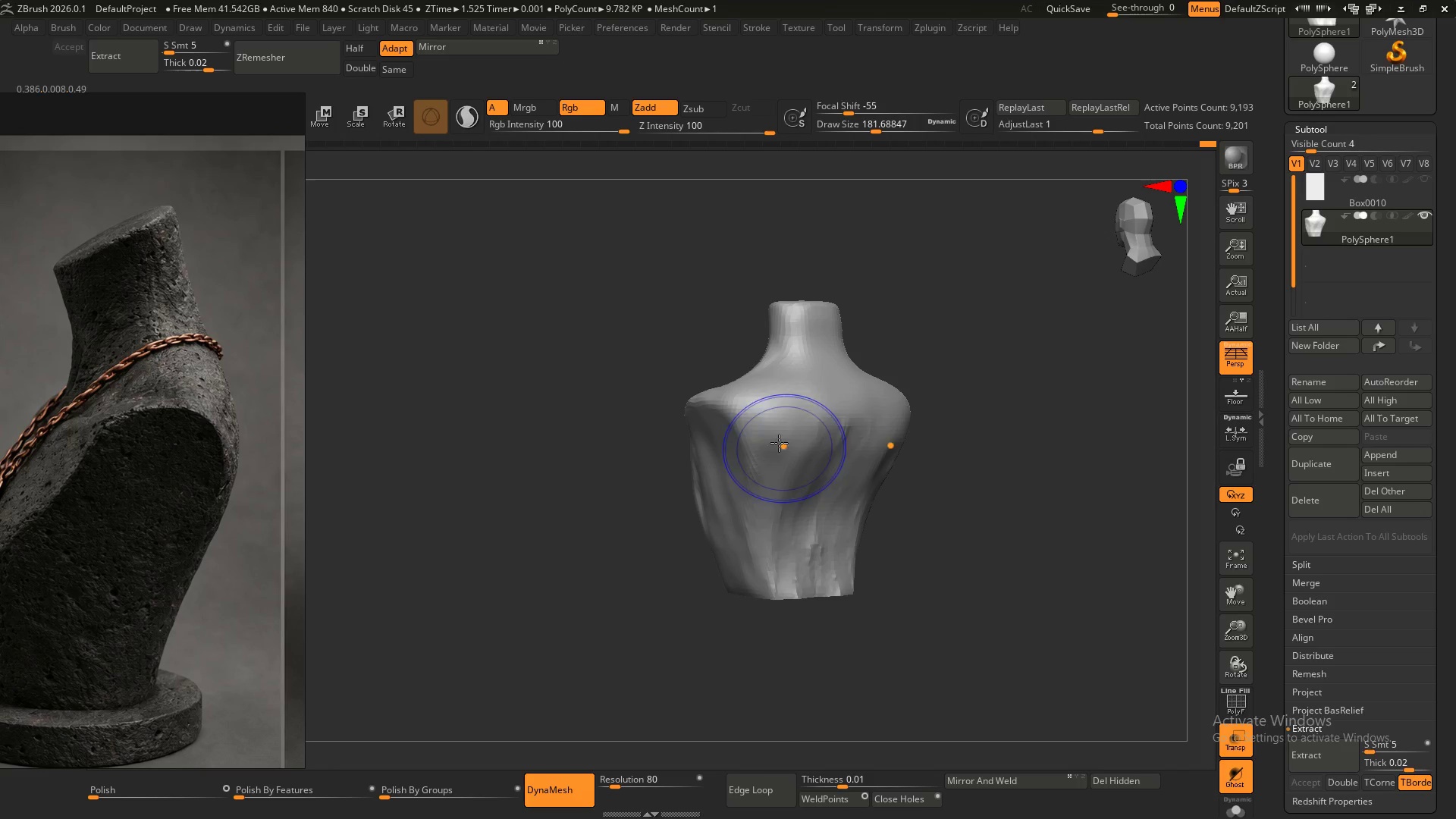 
left_click_drag(start_coordinate=[784, 446], to_coordinate=[768, 559])
 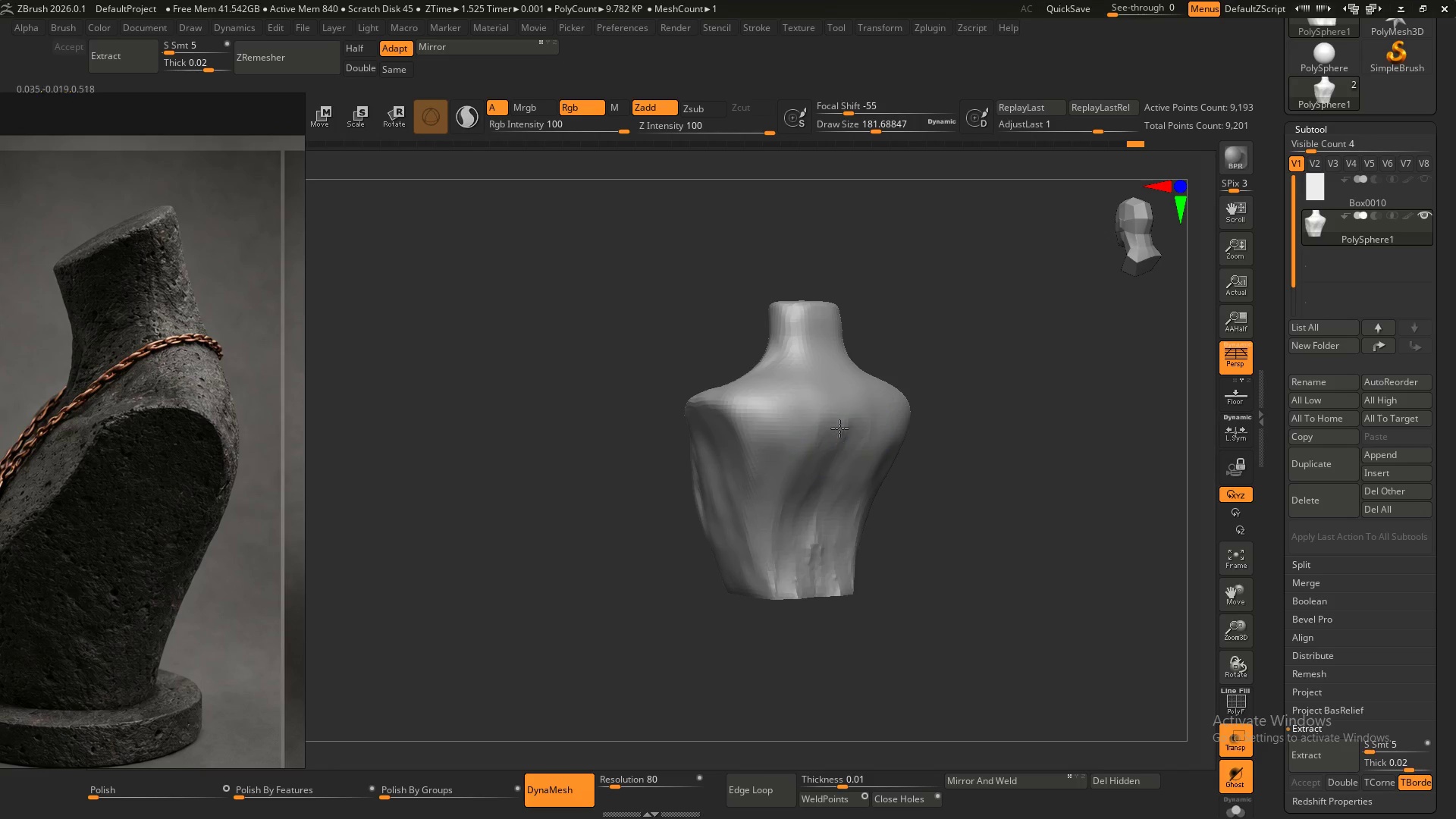 
hold_key(key=ShiftLeft, duration=1.51)
left_click_drag(start_coordinate=[763, 447], to_coordinate=[767, 558])
 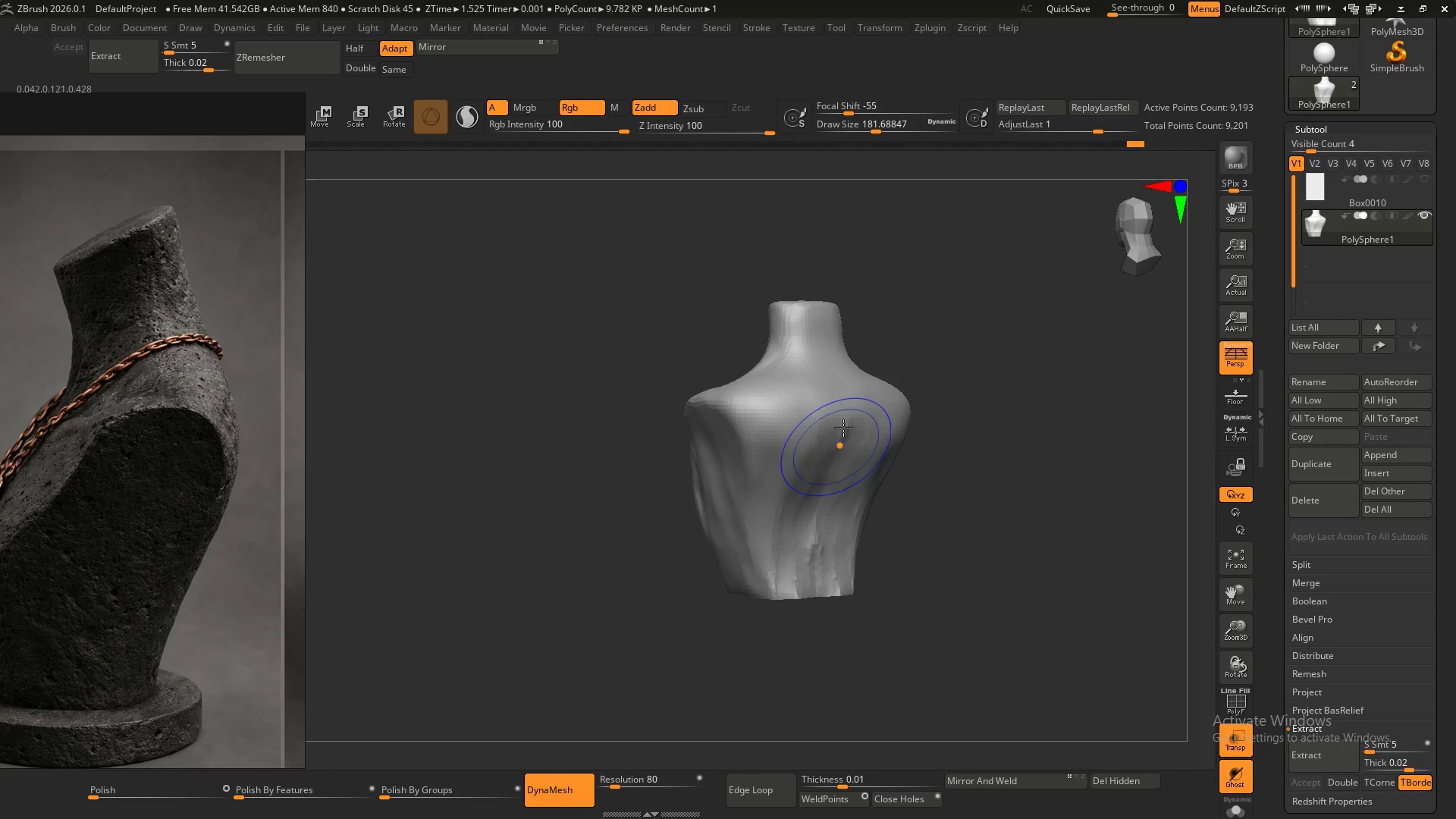 
left_click_drag(start_coordinate=[837, 442], to_coordinate=[821, 560])
 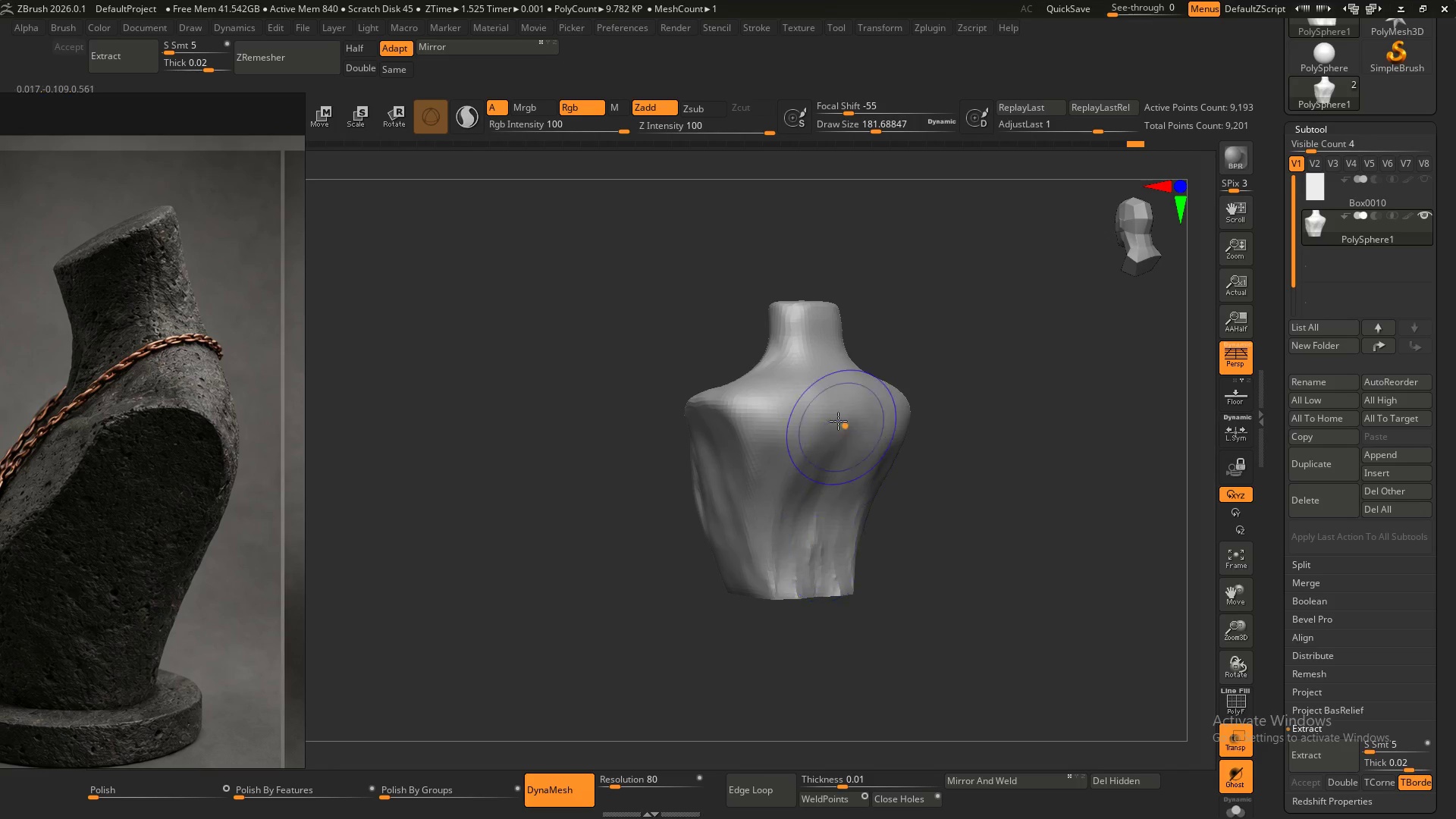 
left_click_drag(start_coordinate=[842, 425], to_coordinate=[813, 587])
 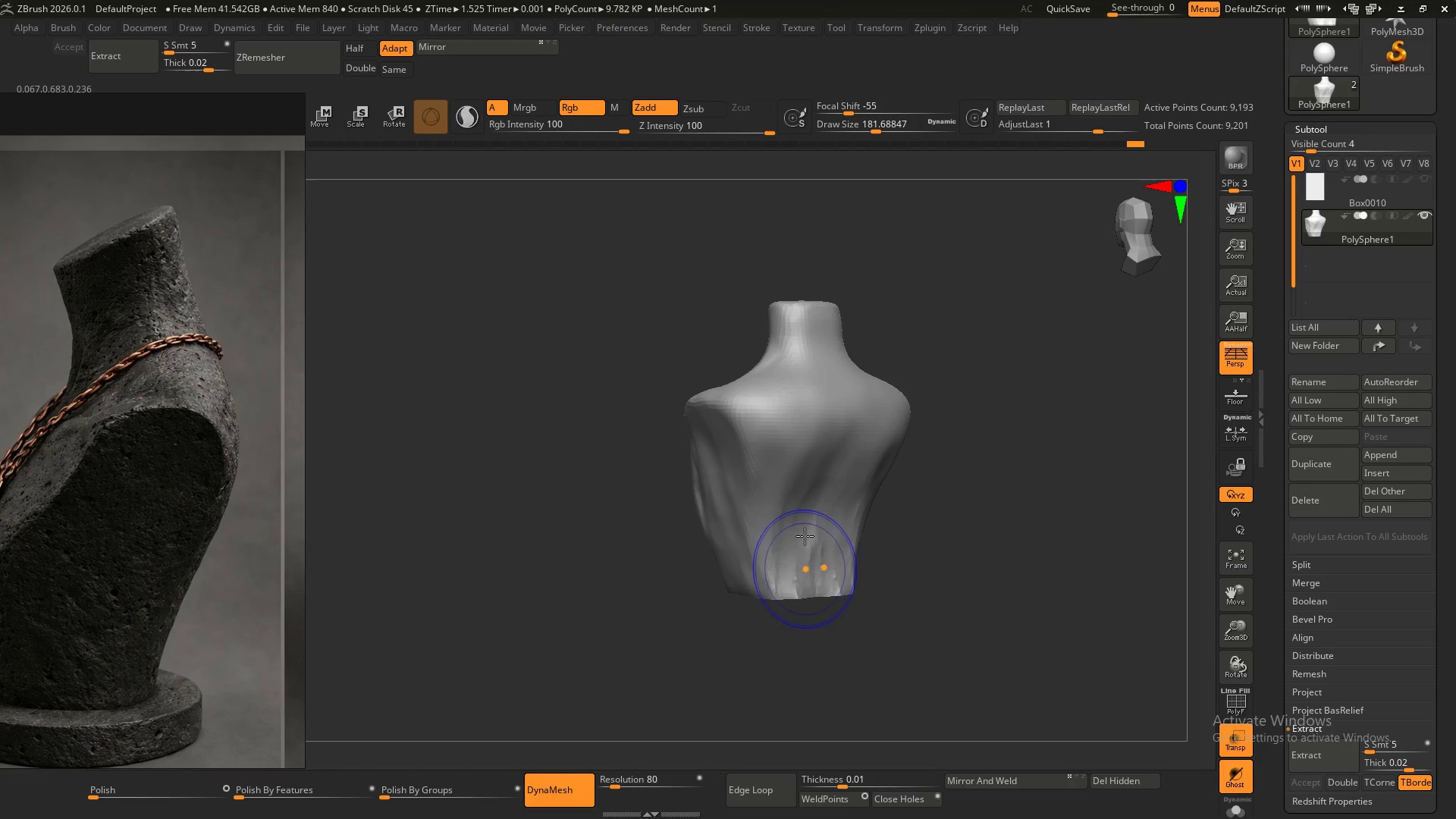 
left_click_drag(start_coordinate=[803, 519], to_coordinate=[801, 625])
 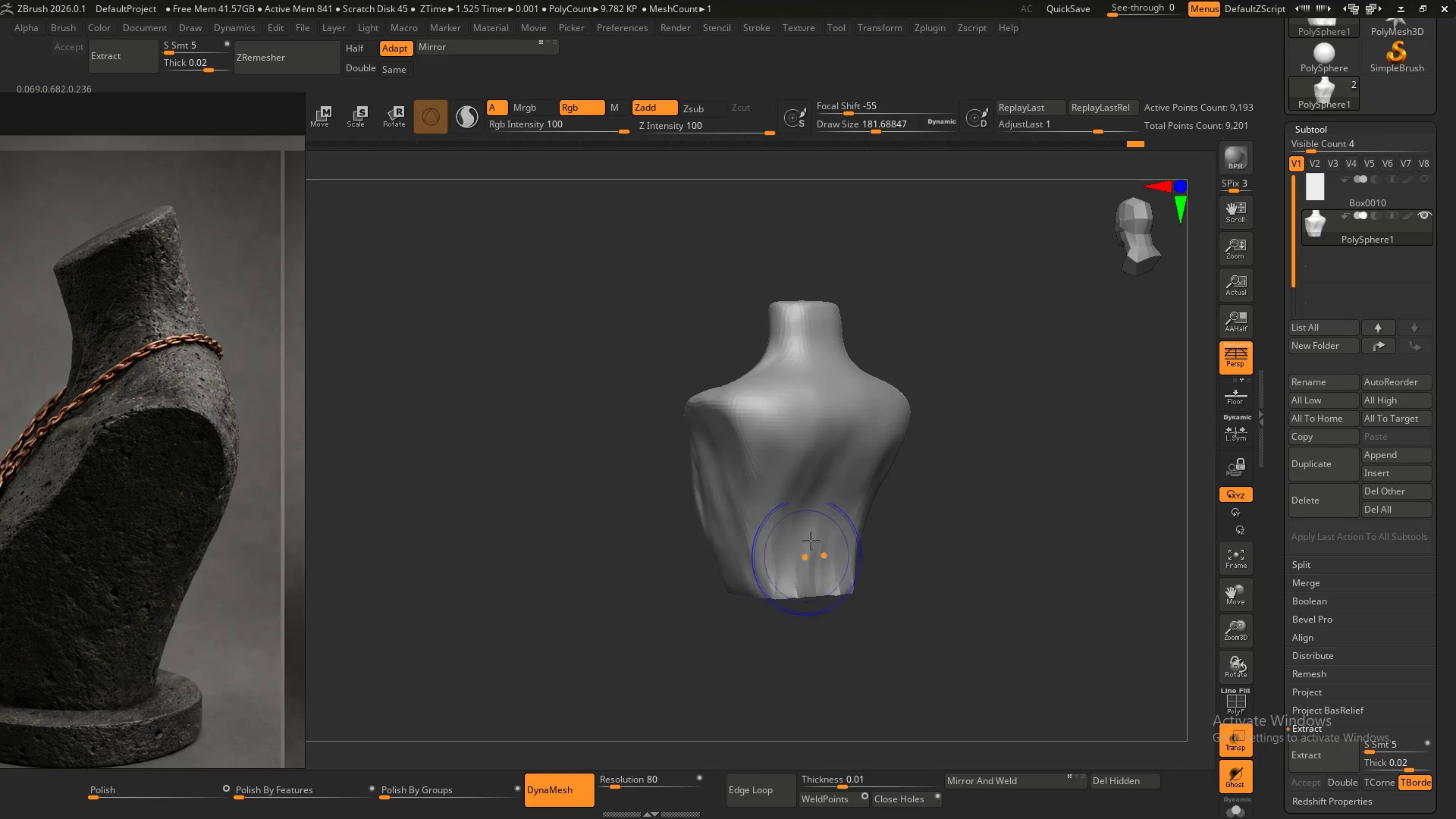 
left_click_drag(start_coordinate=[811, 541], to_coordinate=[814, 619])
 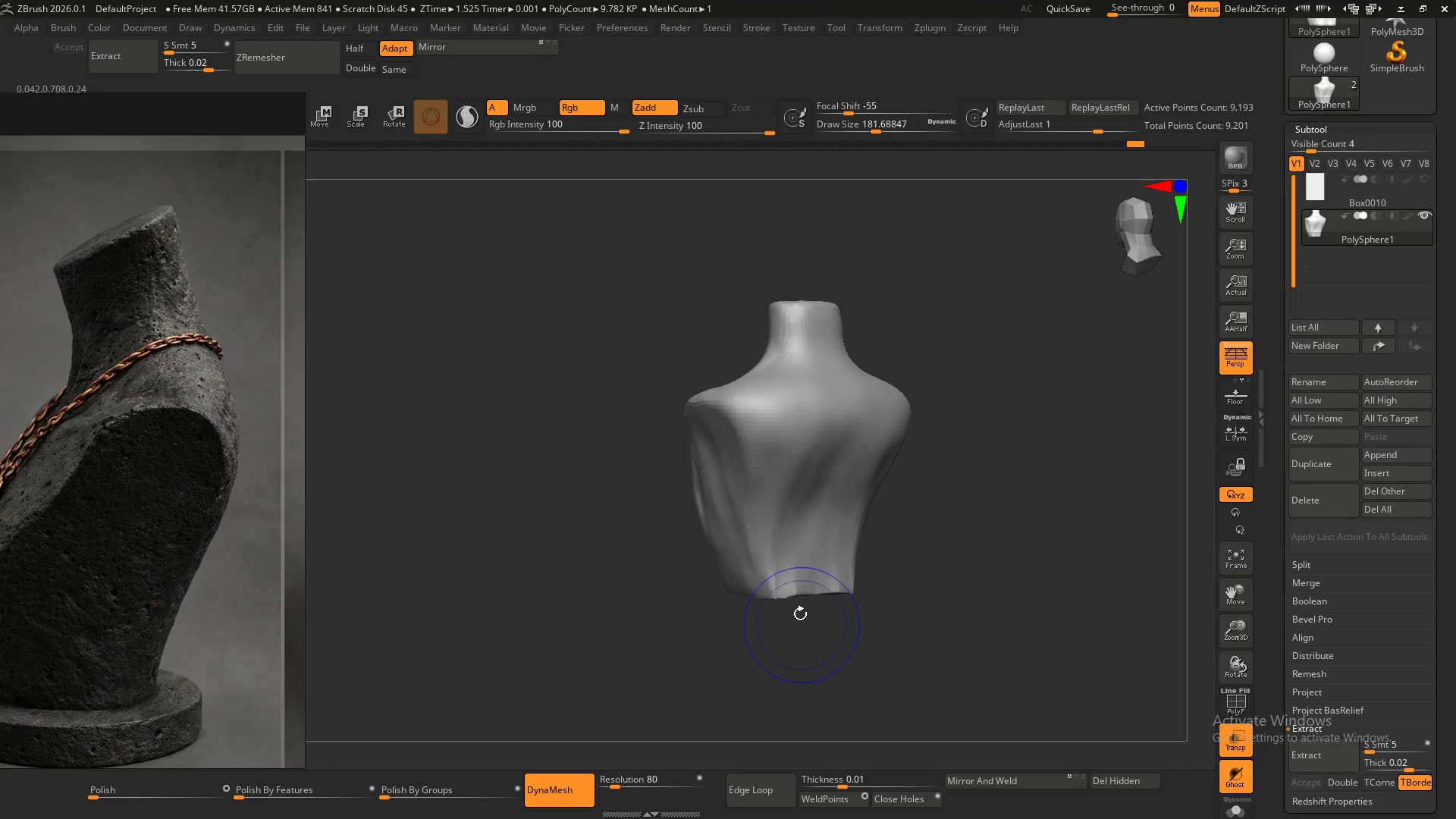 
hold_key(key=ShiftLeft, duration=1.52)
left_click_drag(start_coordinate=[821, 551], to_coordinate=[819, 623])
 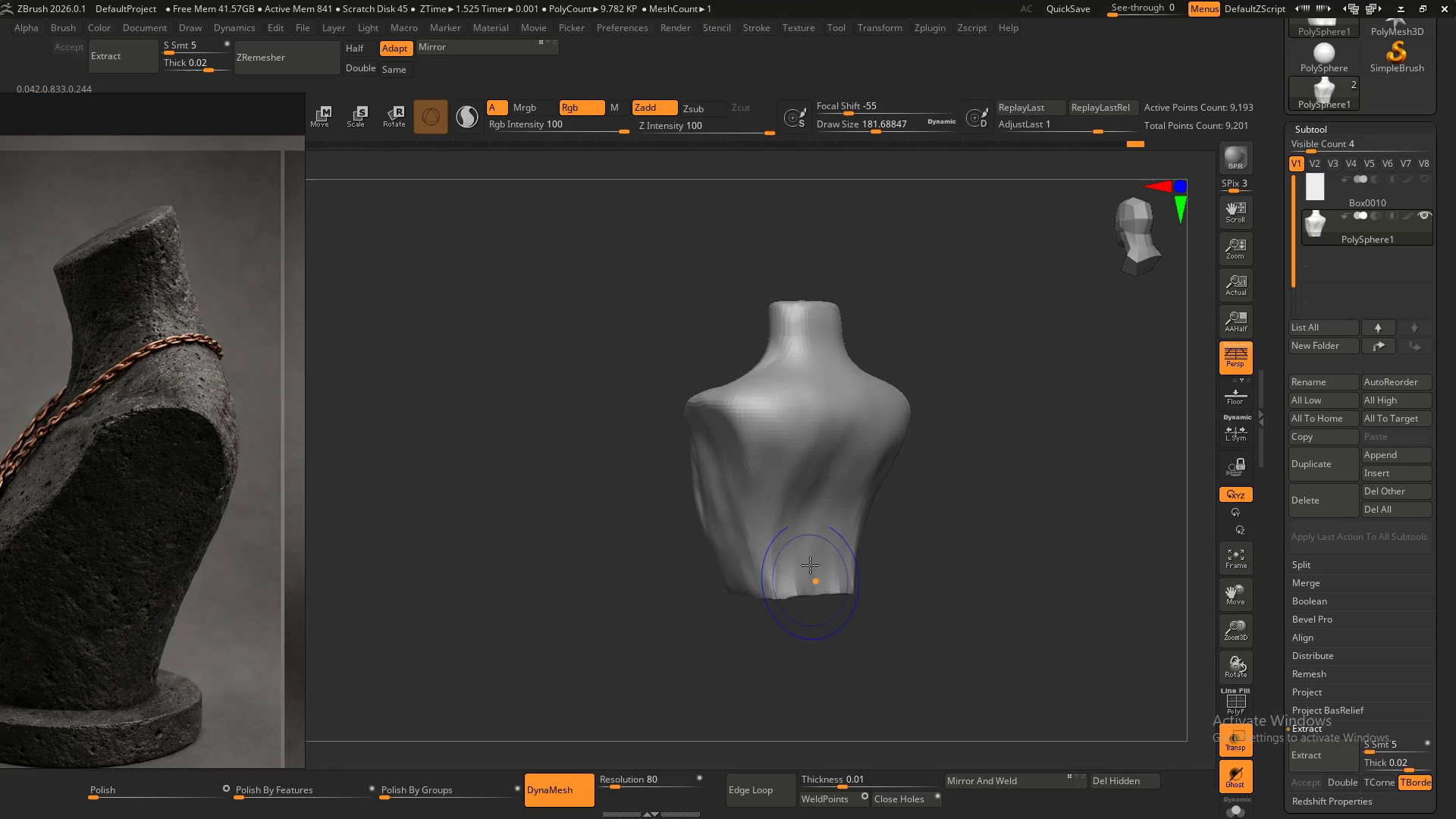 
left_click_drag(start_coordinate=[809, 561], to_coordinate=[805, 631])
 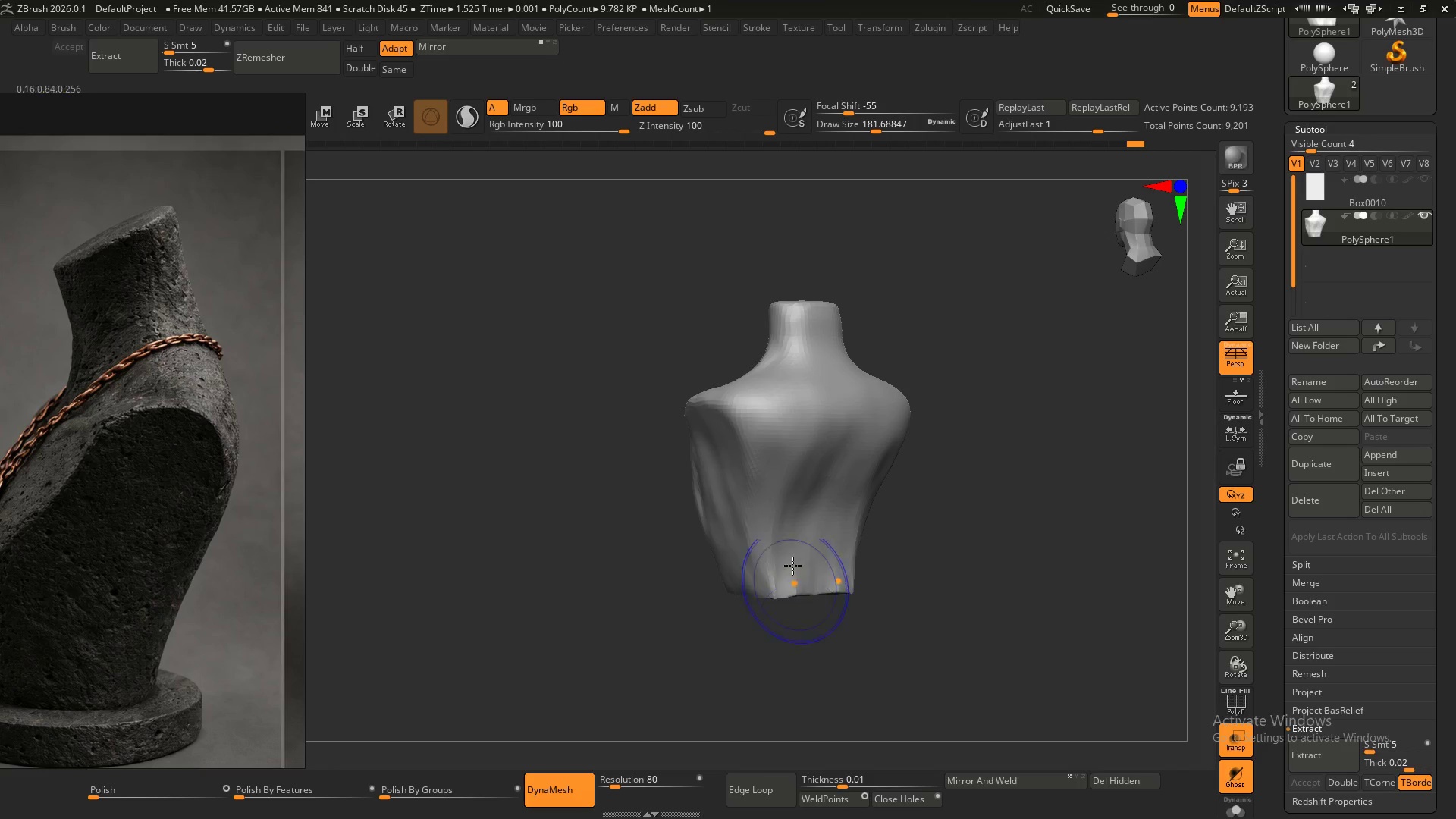 
left_click_drag(start_coordinate=[791, 556], to_coordinate=[786, 653])
 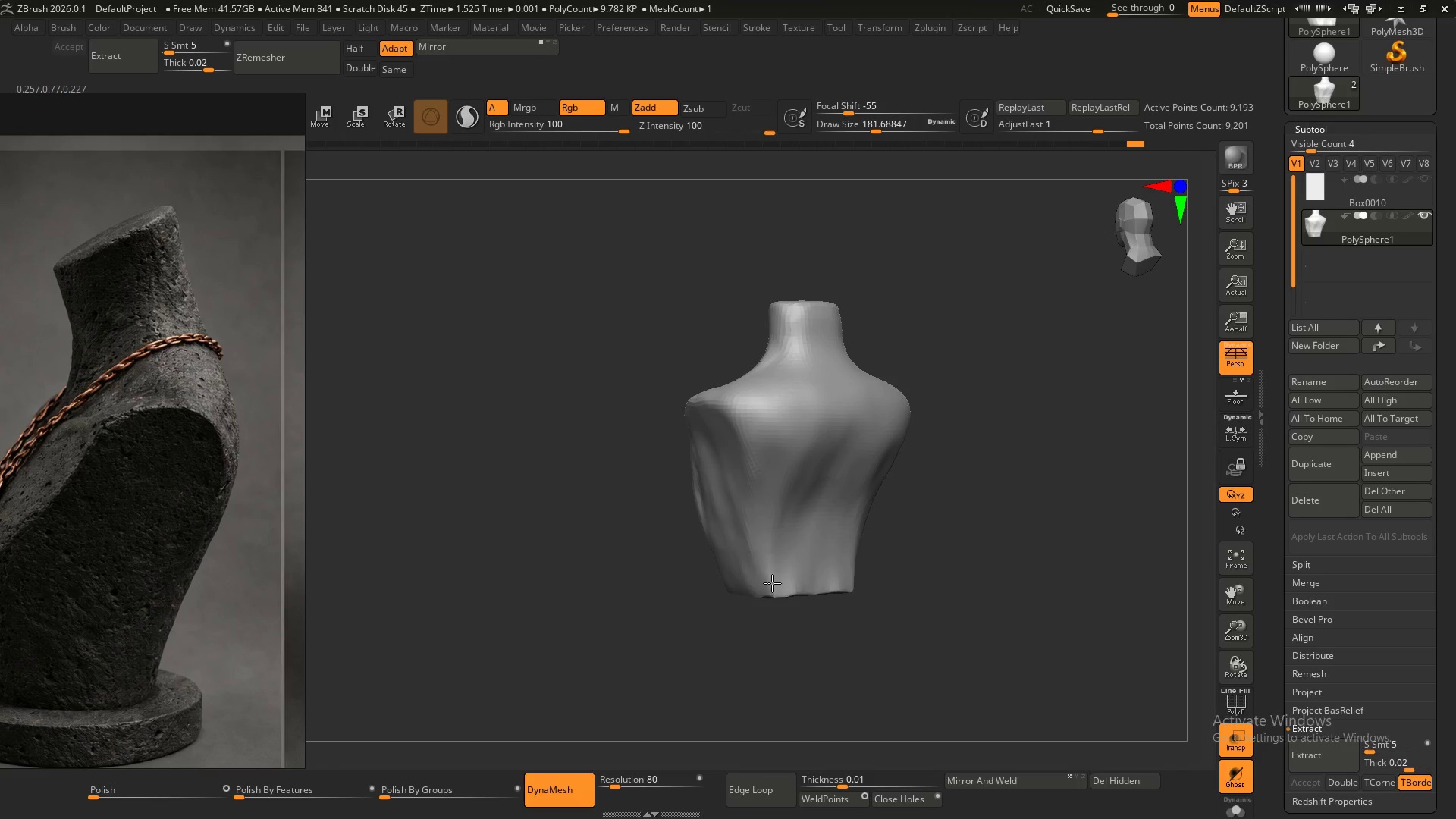 
left_click_drag(start_coordinate=[778, 574], to_coordinate=[780, 640])
 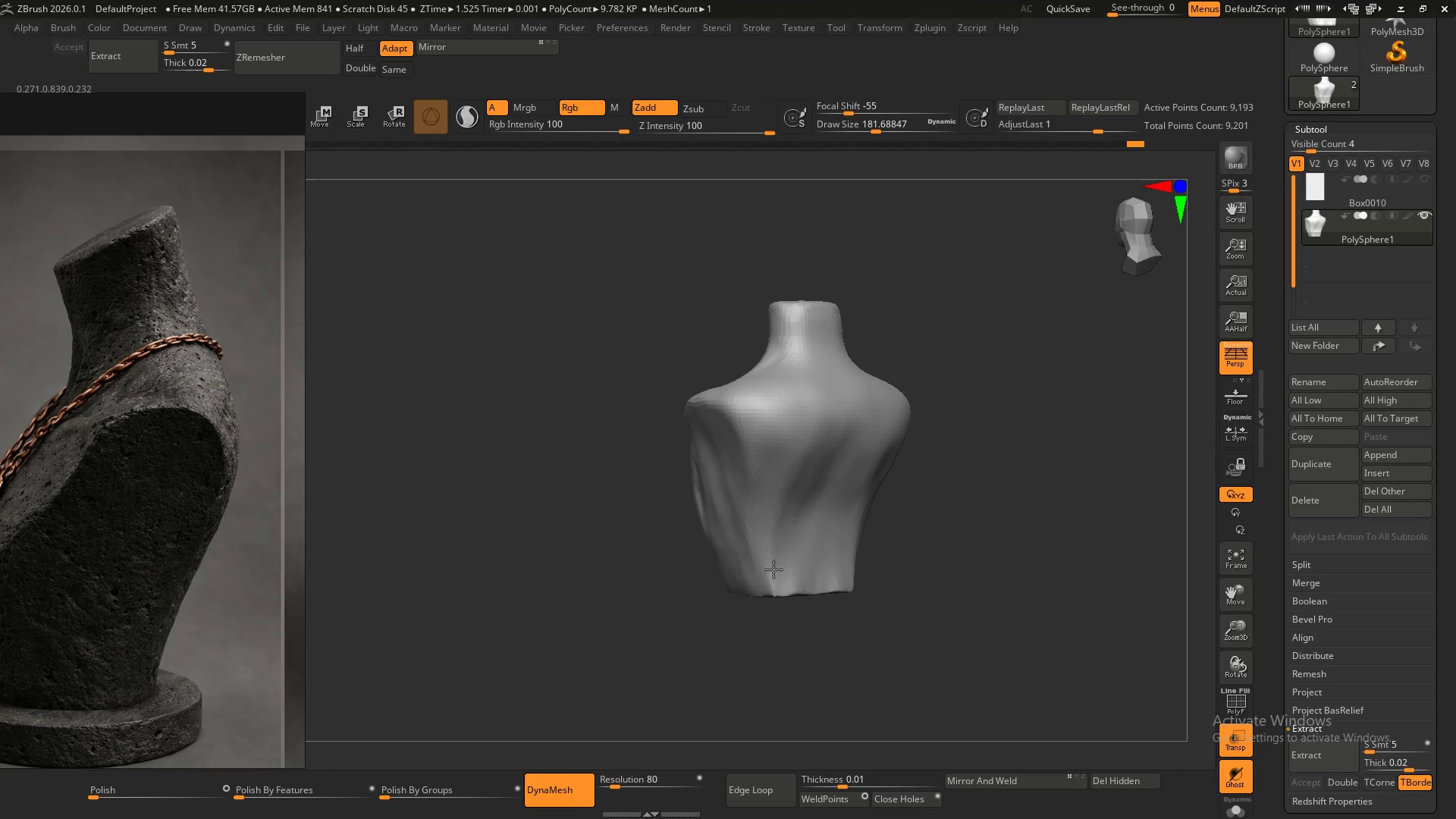 
left_click_drag(start_coordinate=[776, 581], to_coordinate=[780, 648])
 